 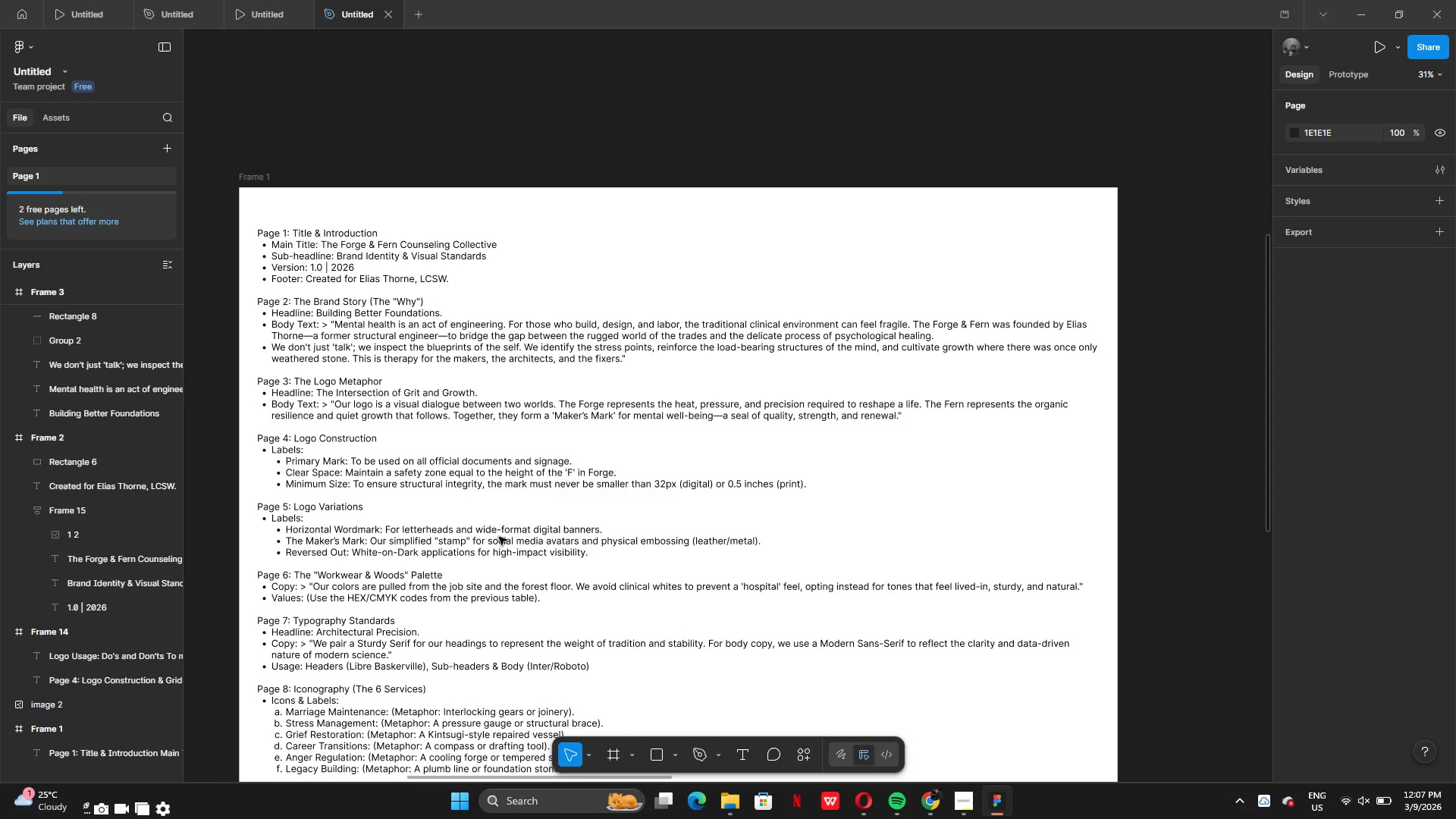 
double_click([326, 410])
 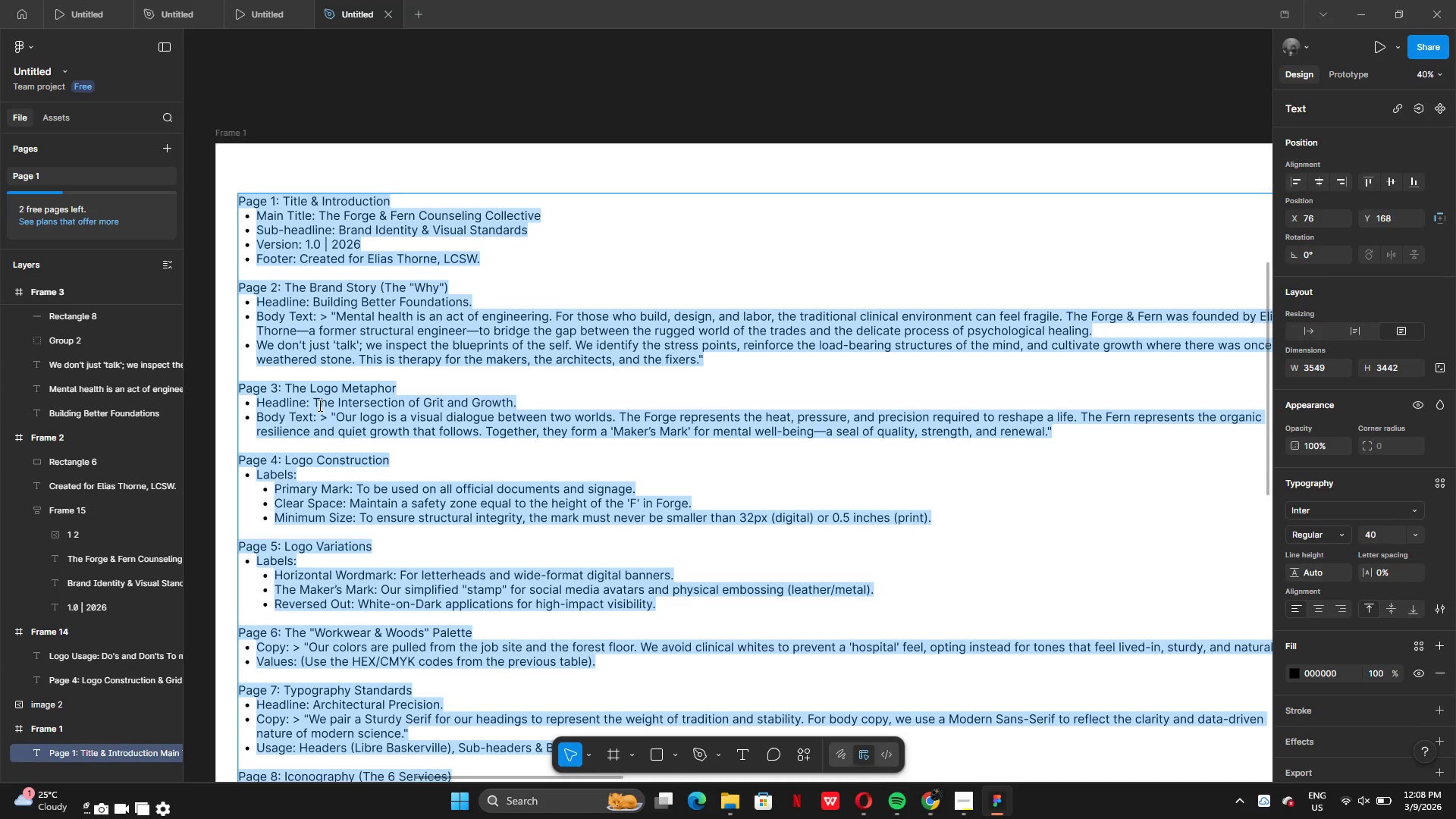 
double_click([318, 405])
 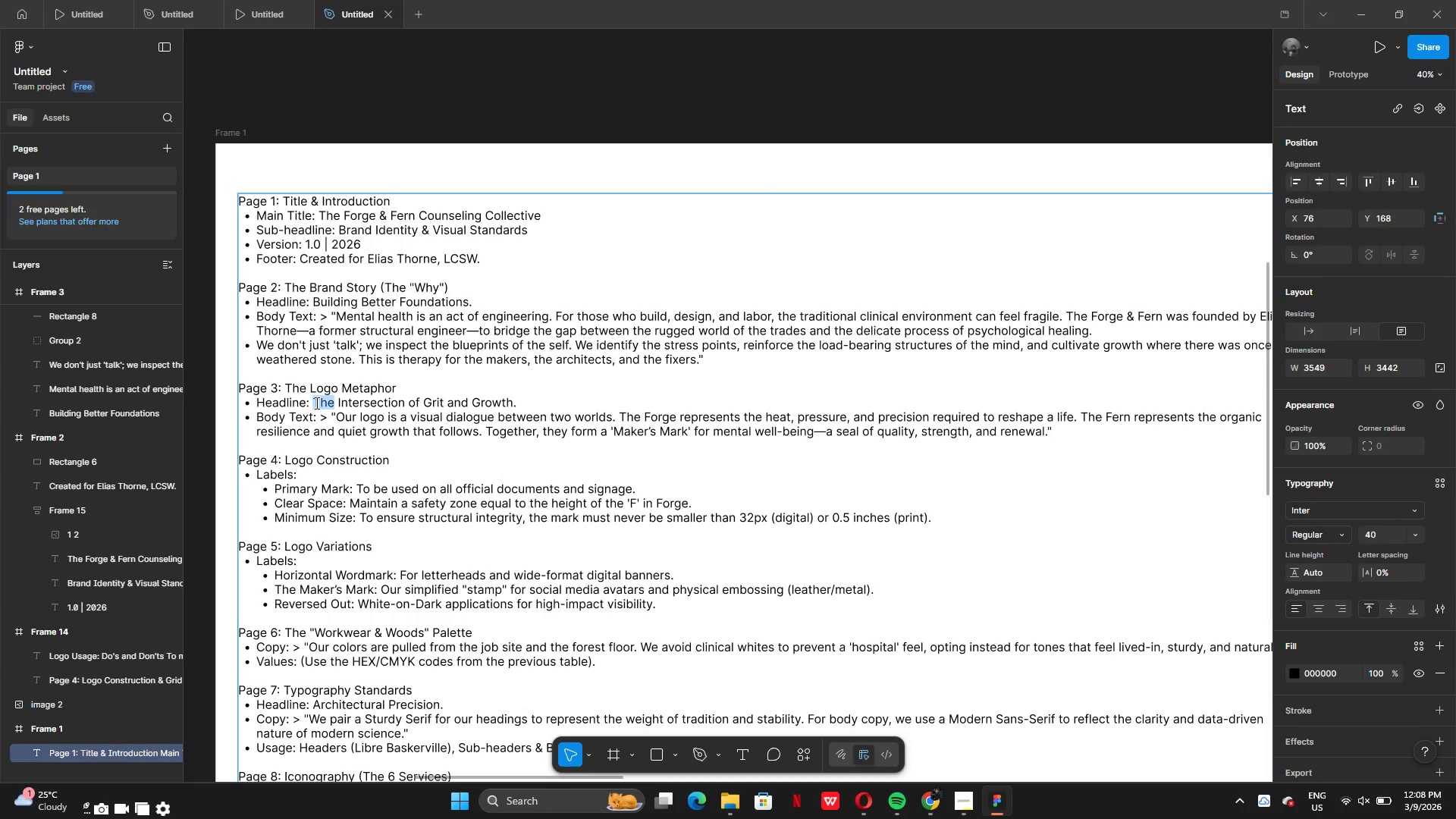 
left_click([315, 403])
 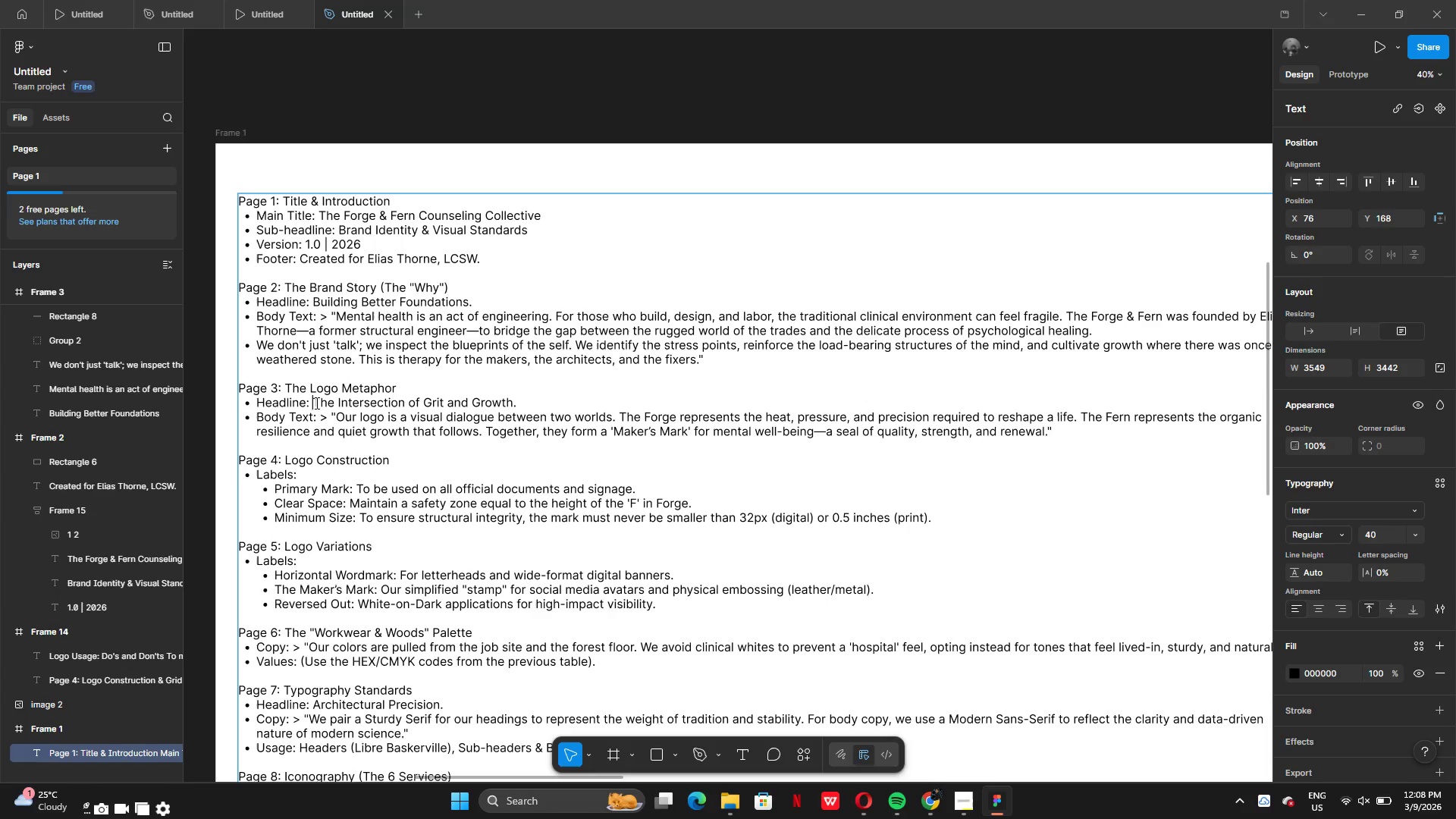 
left_click_drag(start_coordinate=[315, 403], to_coordinate=[523, 404])
 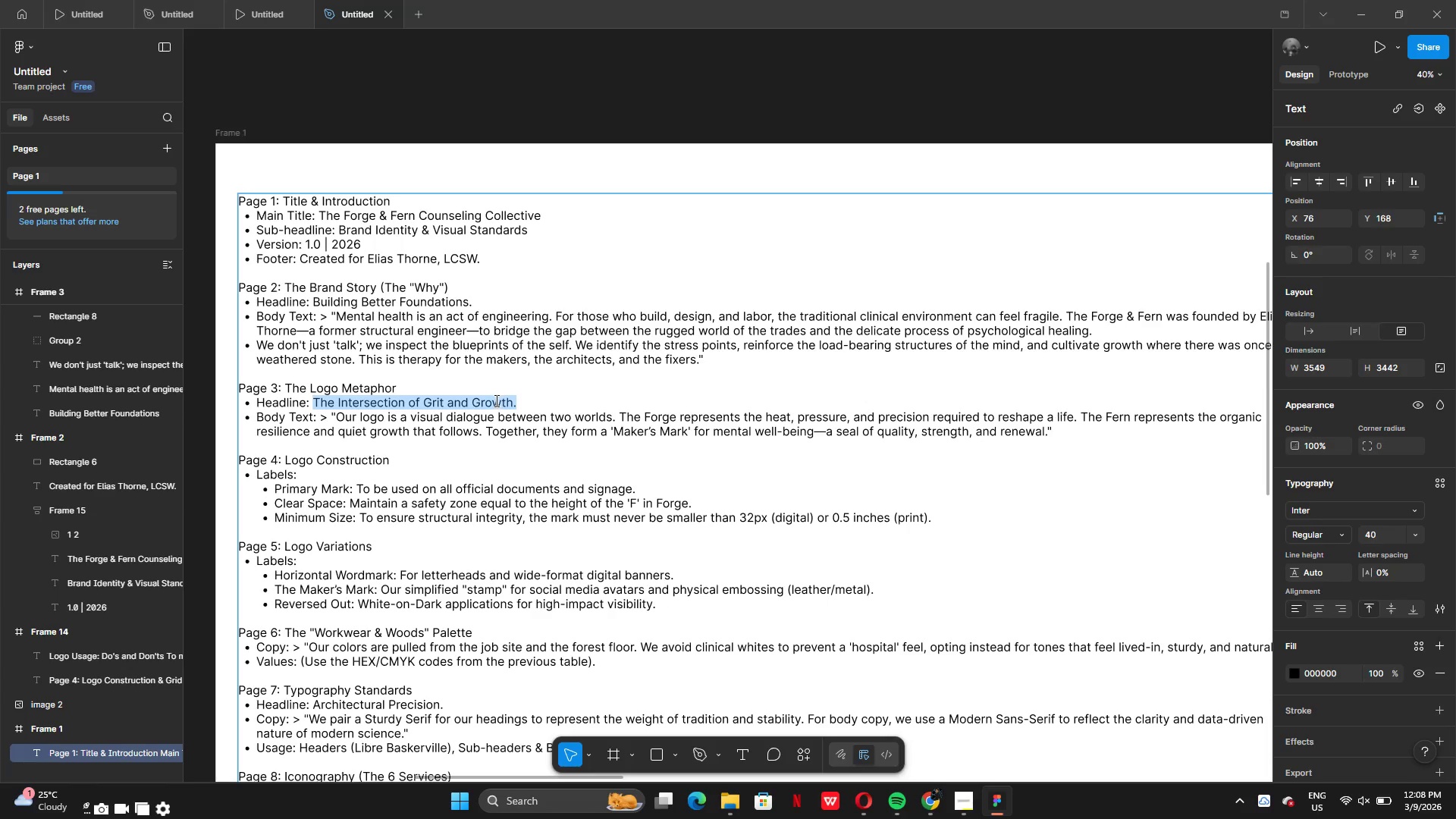 
key(Control+C)
 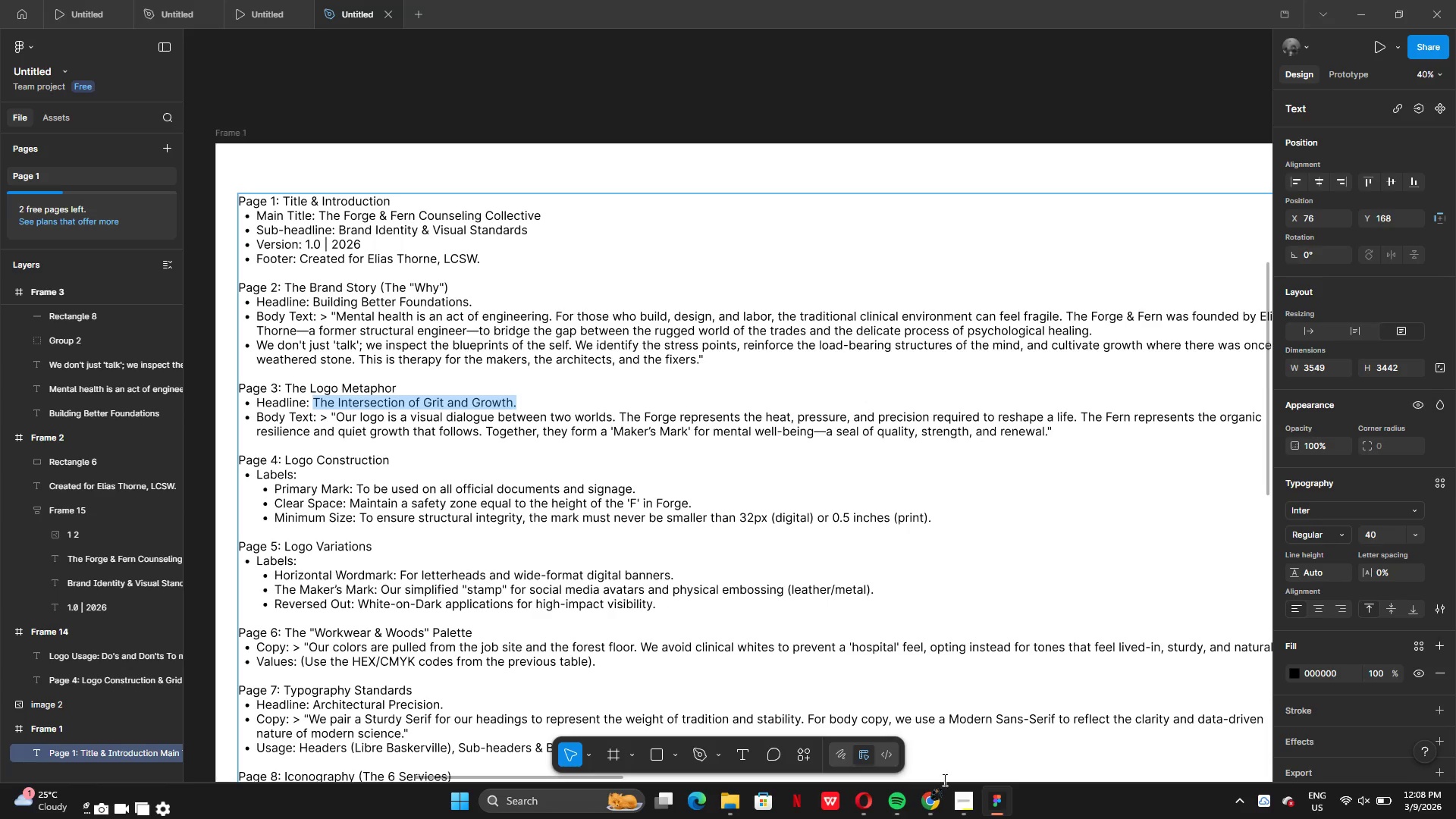 
mouse_move([960, 778])
 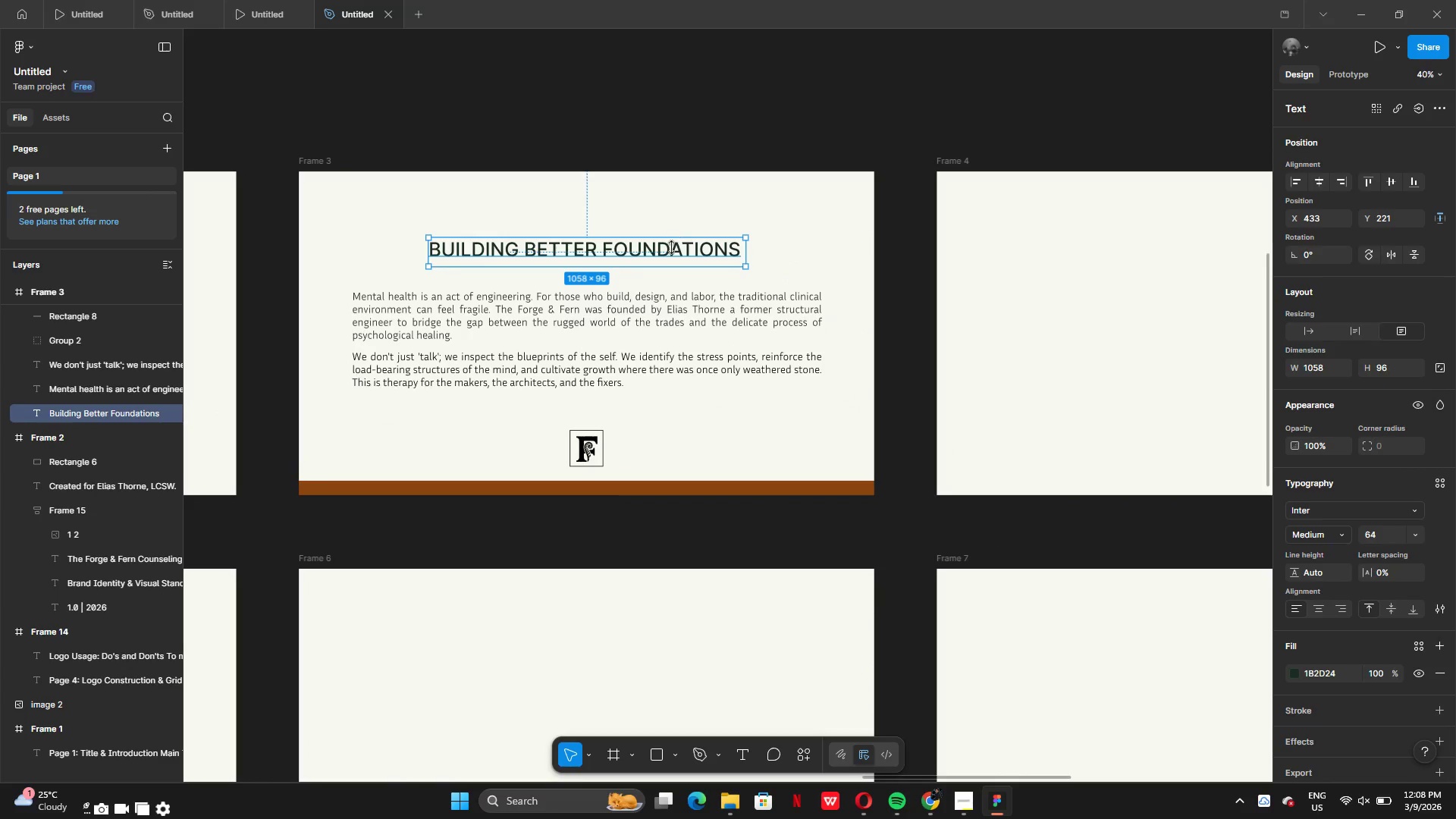 
wait(5.45)
 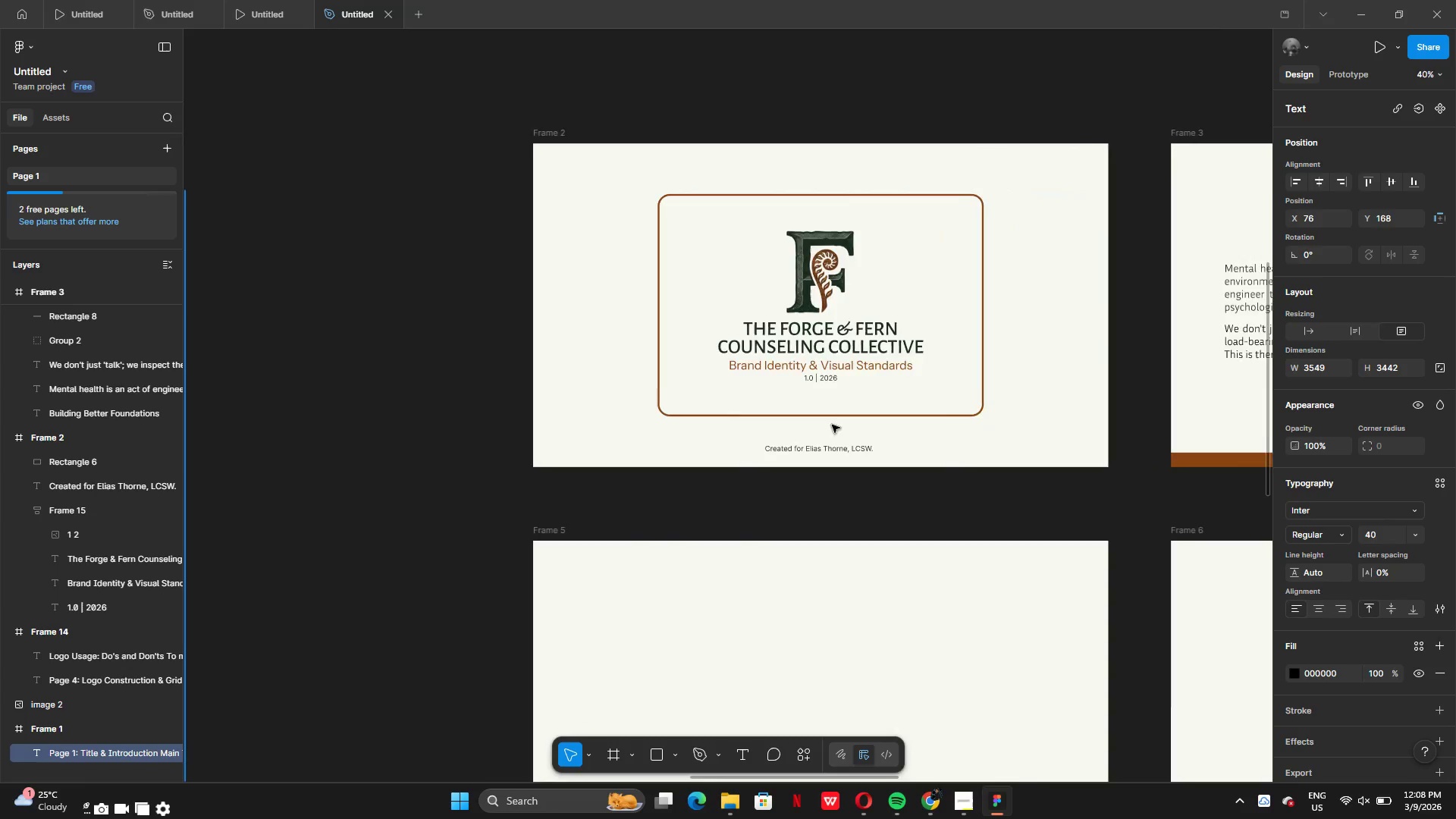 
left_click_drag(start_coordinate=[660, 263], to_coordinate=[659, 256])
 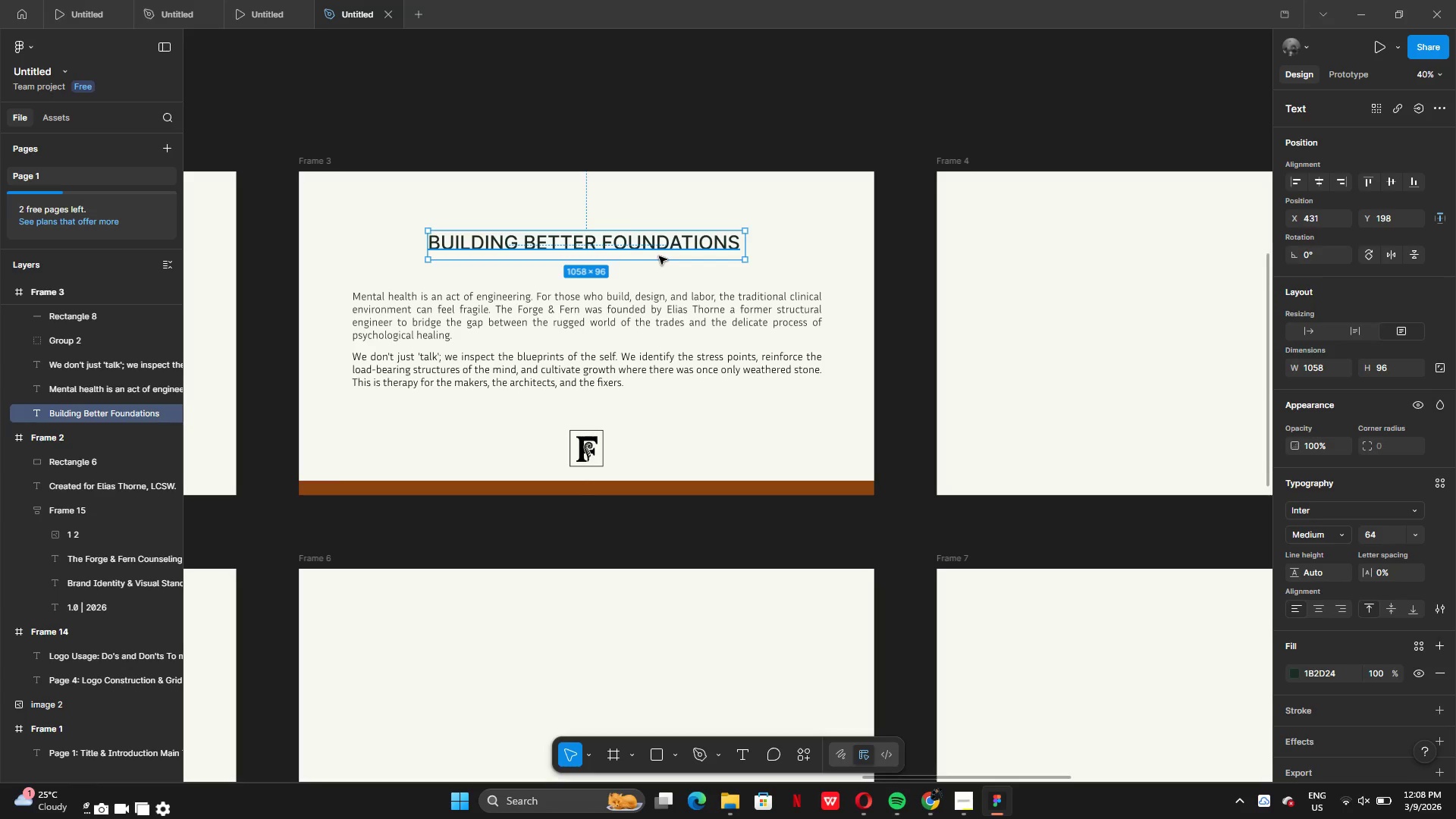 
key(Control+Z)
 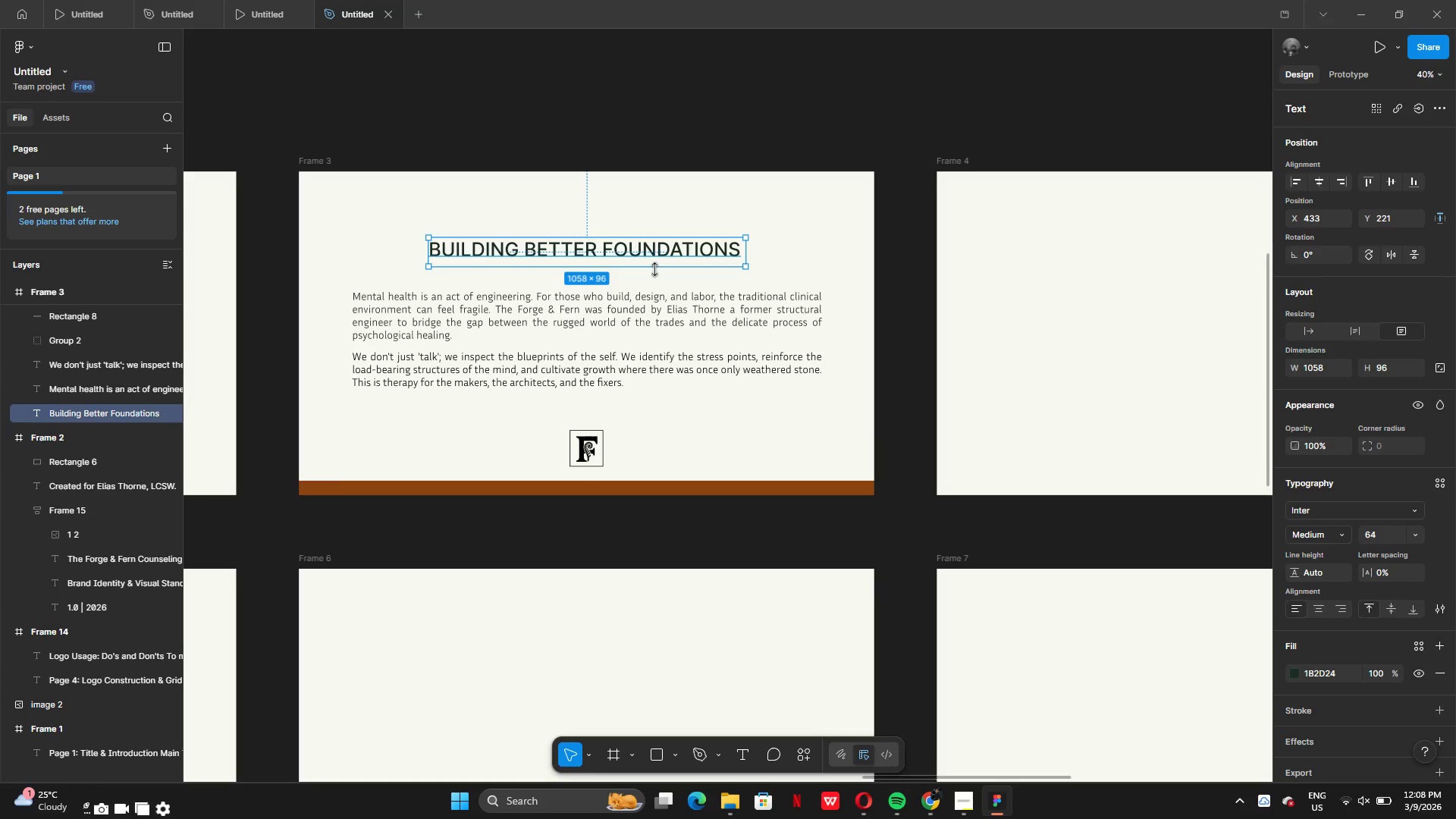 
left_click_drag(start_coordinate=[654, 269], to_coordinate=[657, 260])
 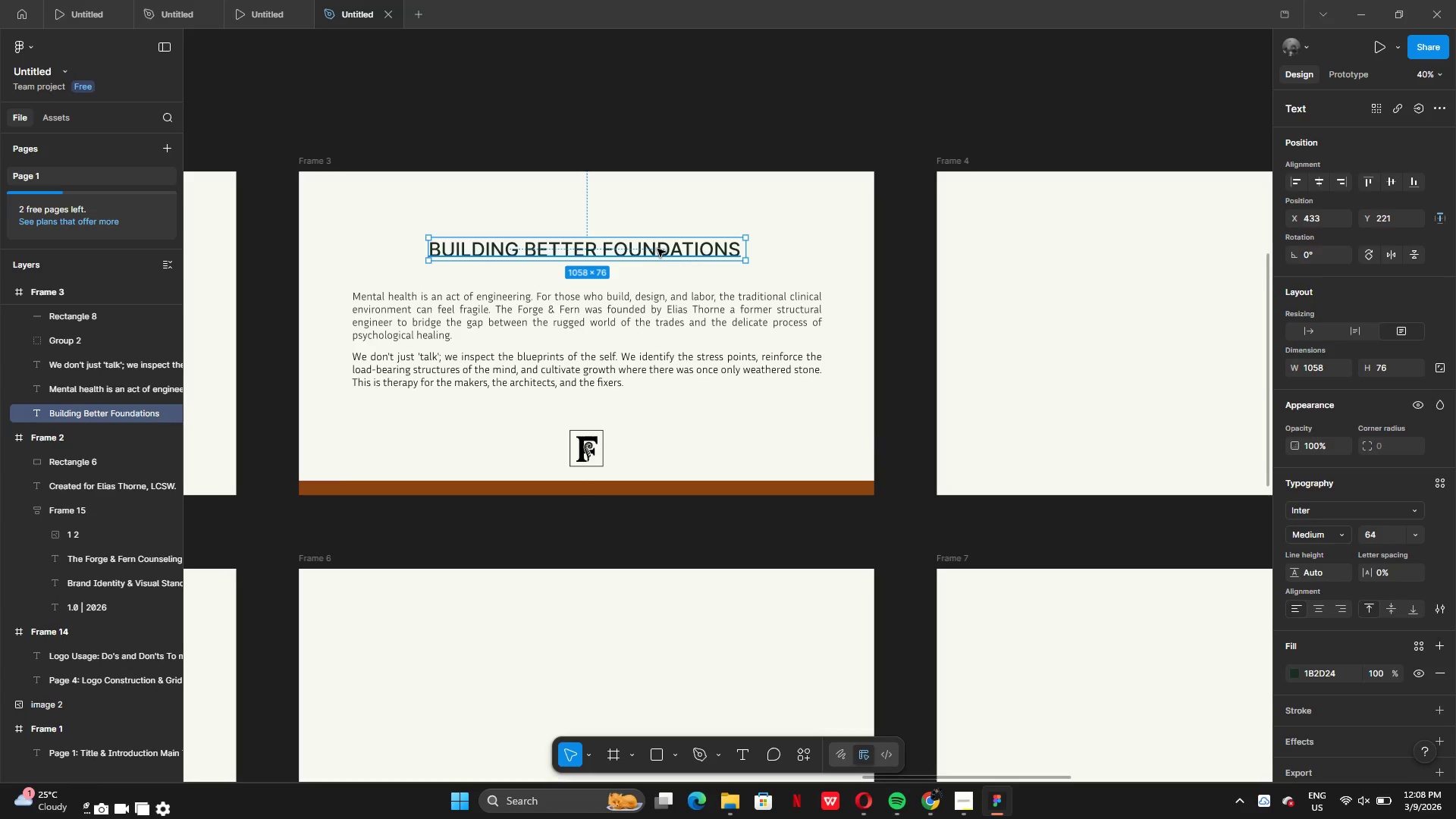 
left_click([657, 249])
 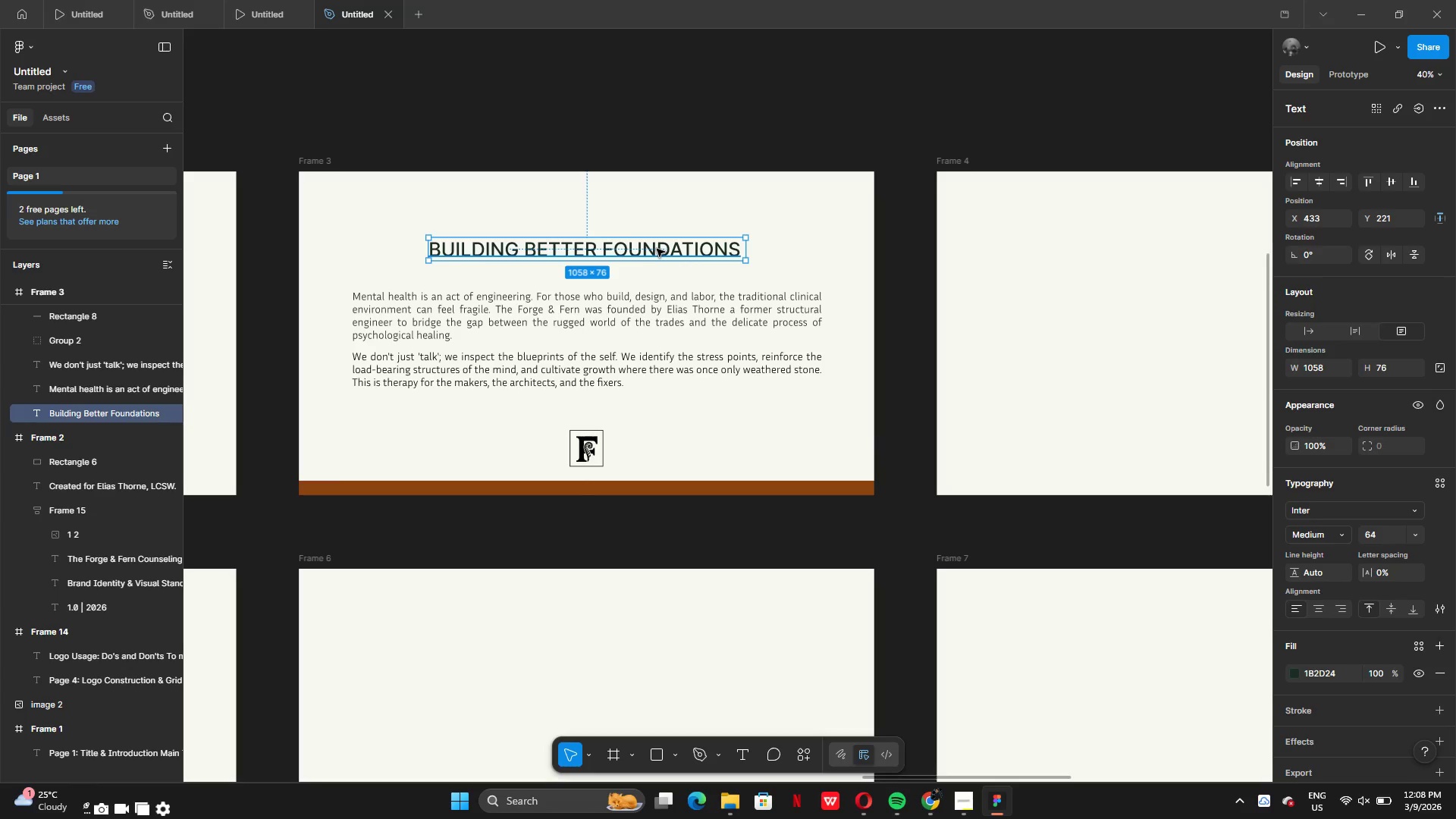 
hold_key(key=AltLeft, duration=0.52)
left_click_drag(start_coordinate=[657, 249], to_coordinate=[714, 259])
 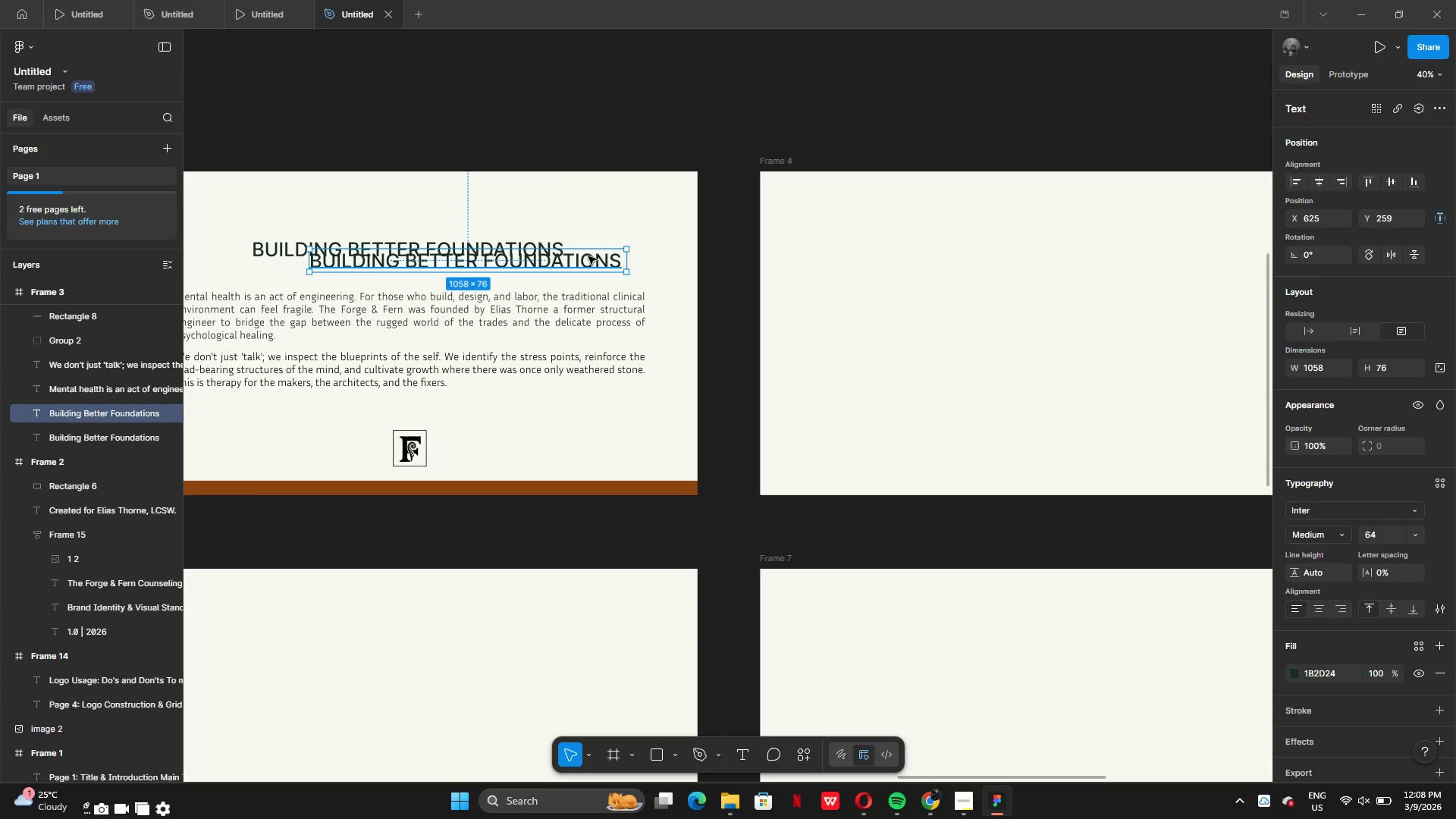 
left_click_drag(start_coordinate=[582, 259], to_coordinate=[1131, 255])
 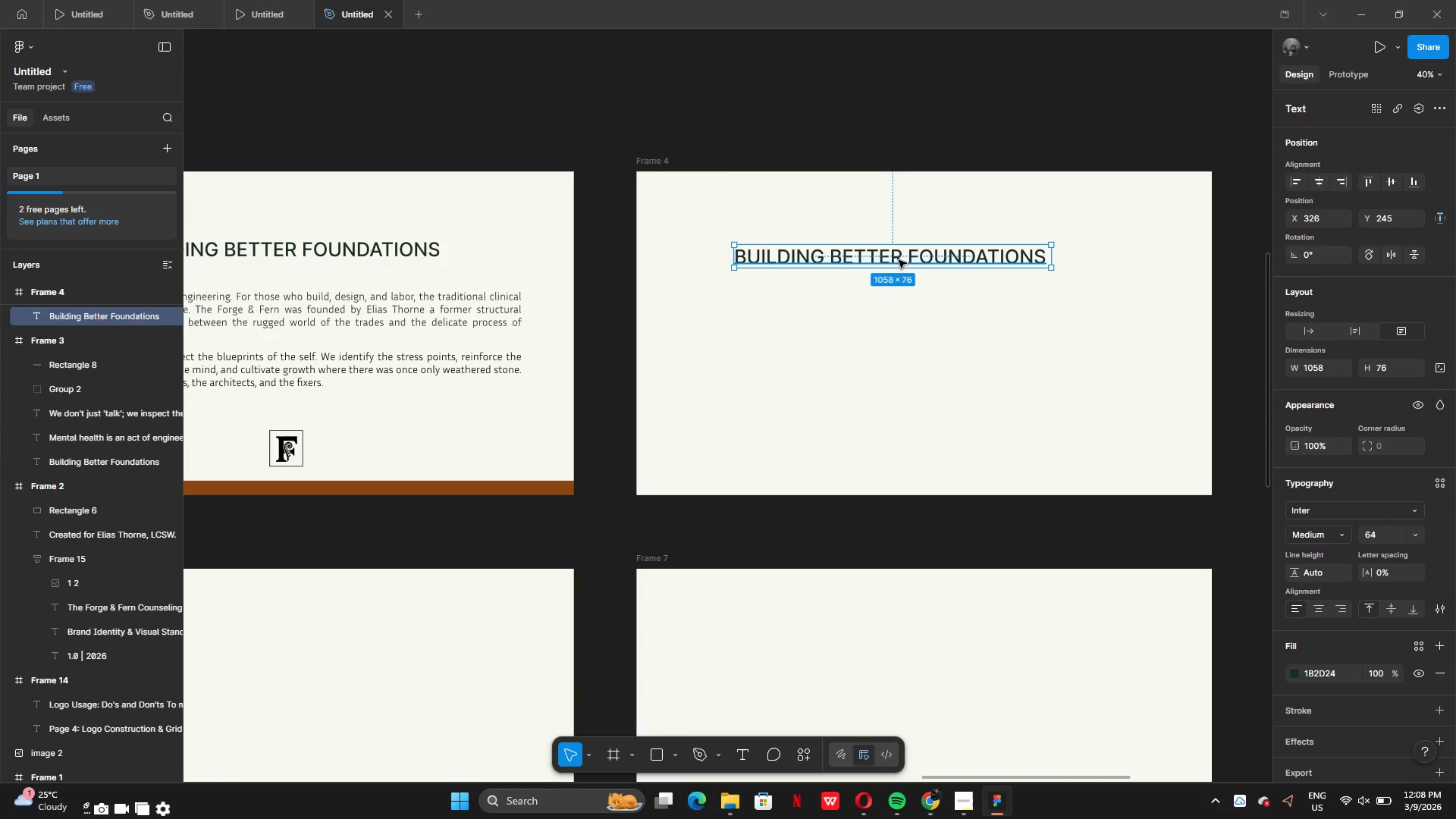 
left_click_drag(start_coordinate=[899, 260], to_coordinate=[930, 253])
 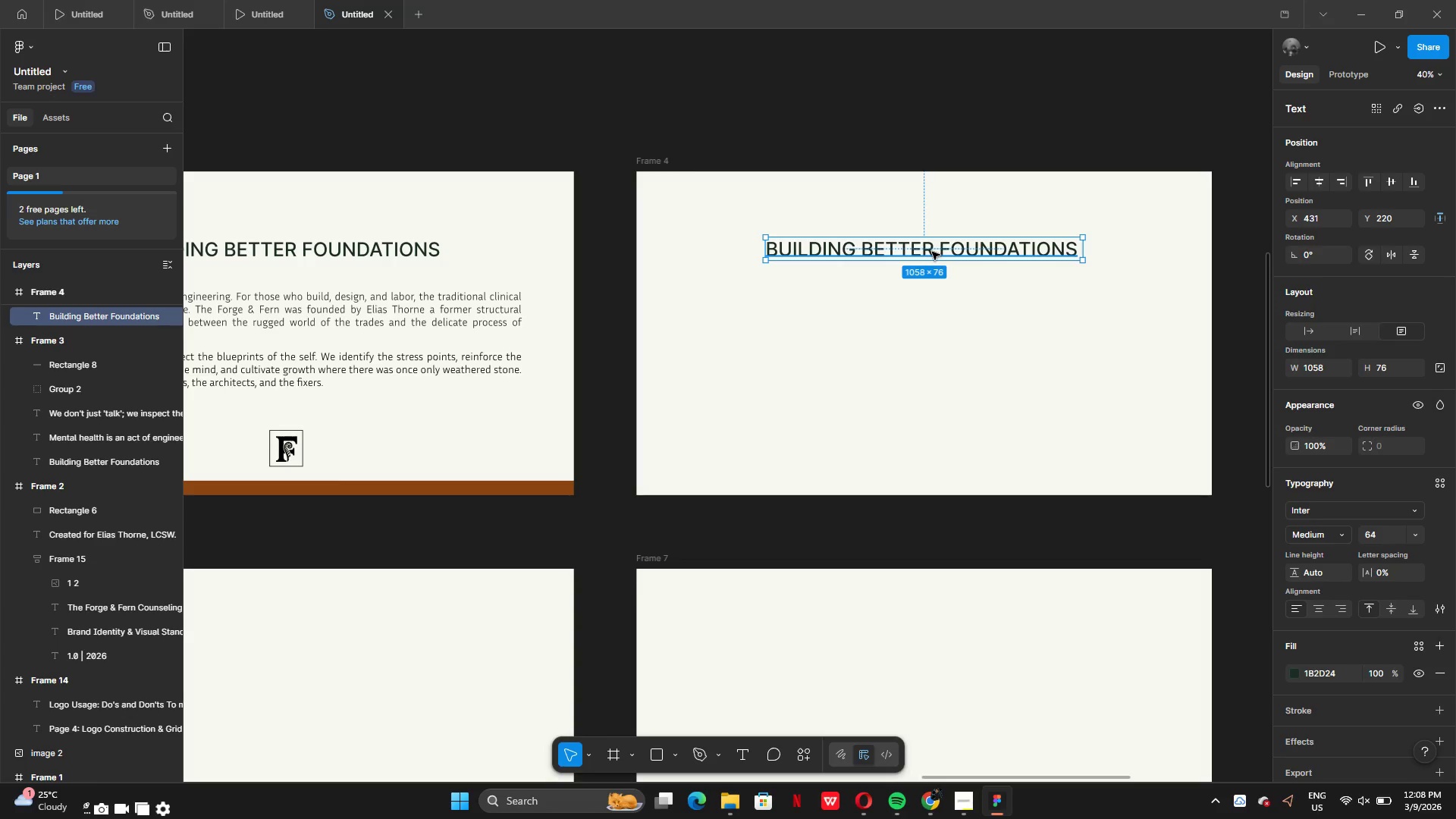 
double_click([932, 252])
 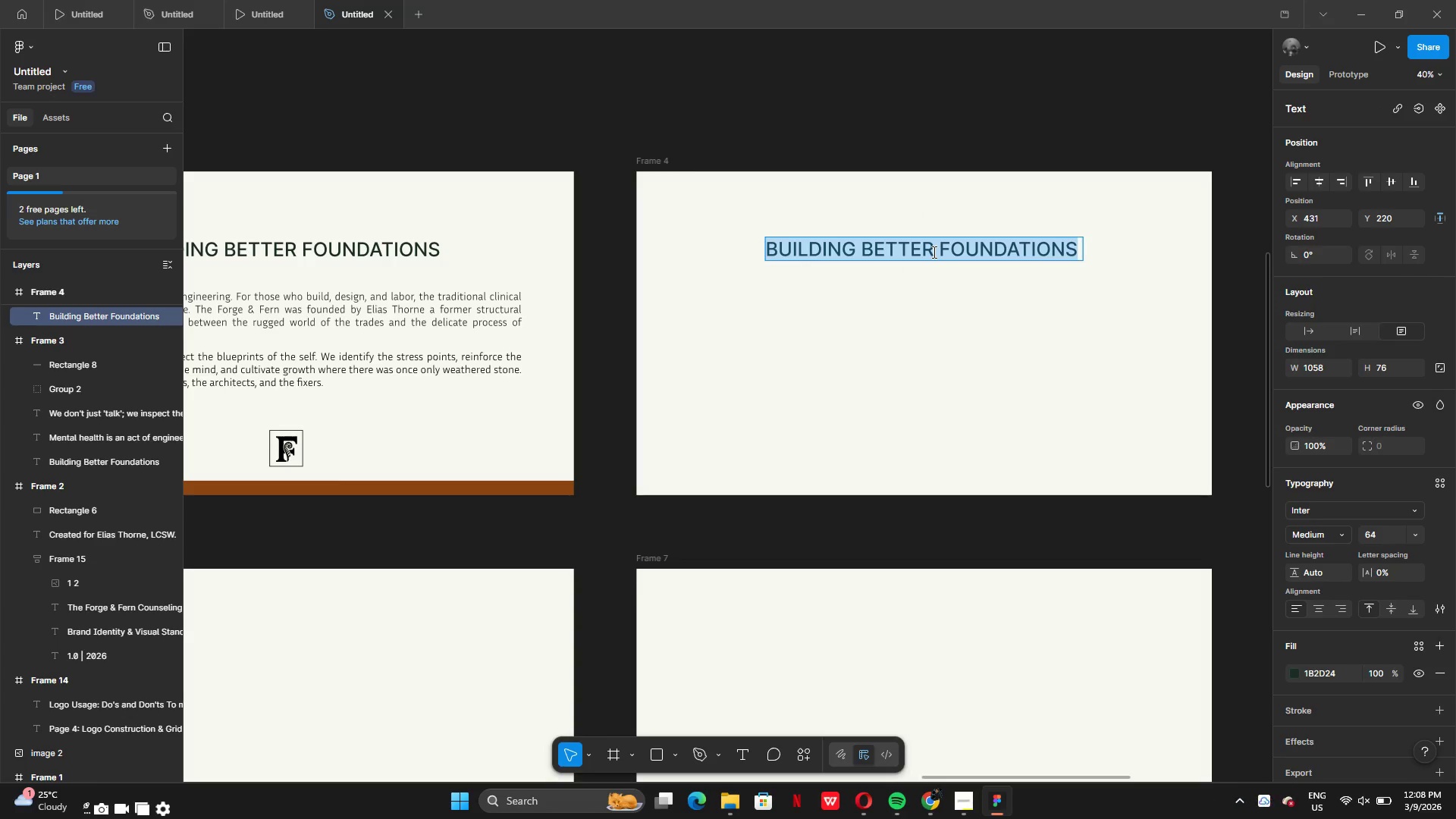 
hold_key(key=ControlLeft, duration=0.81)
 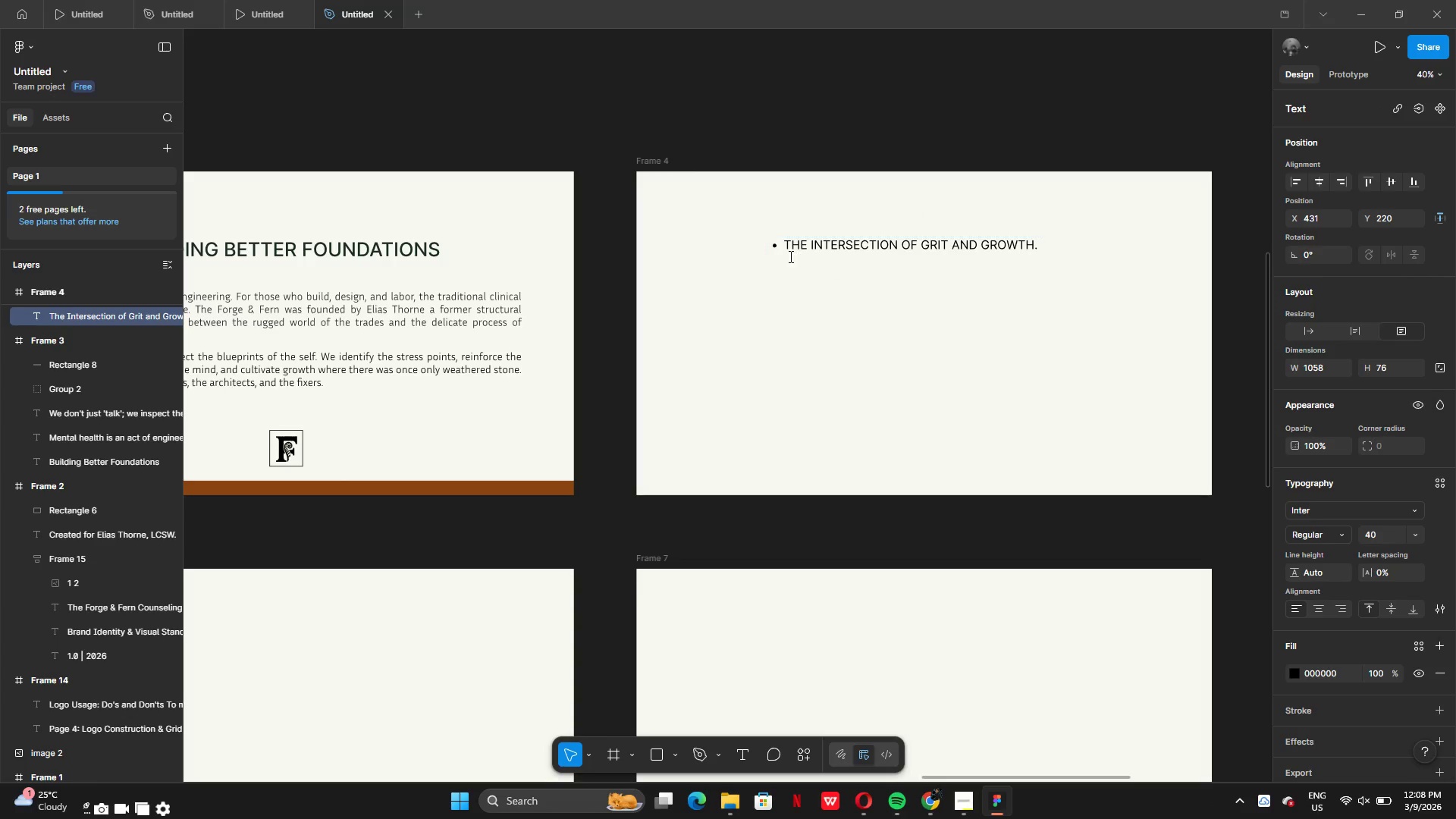 
key(V)
 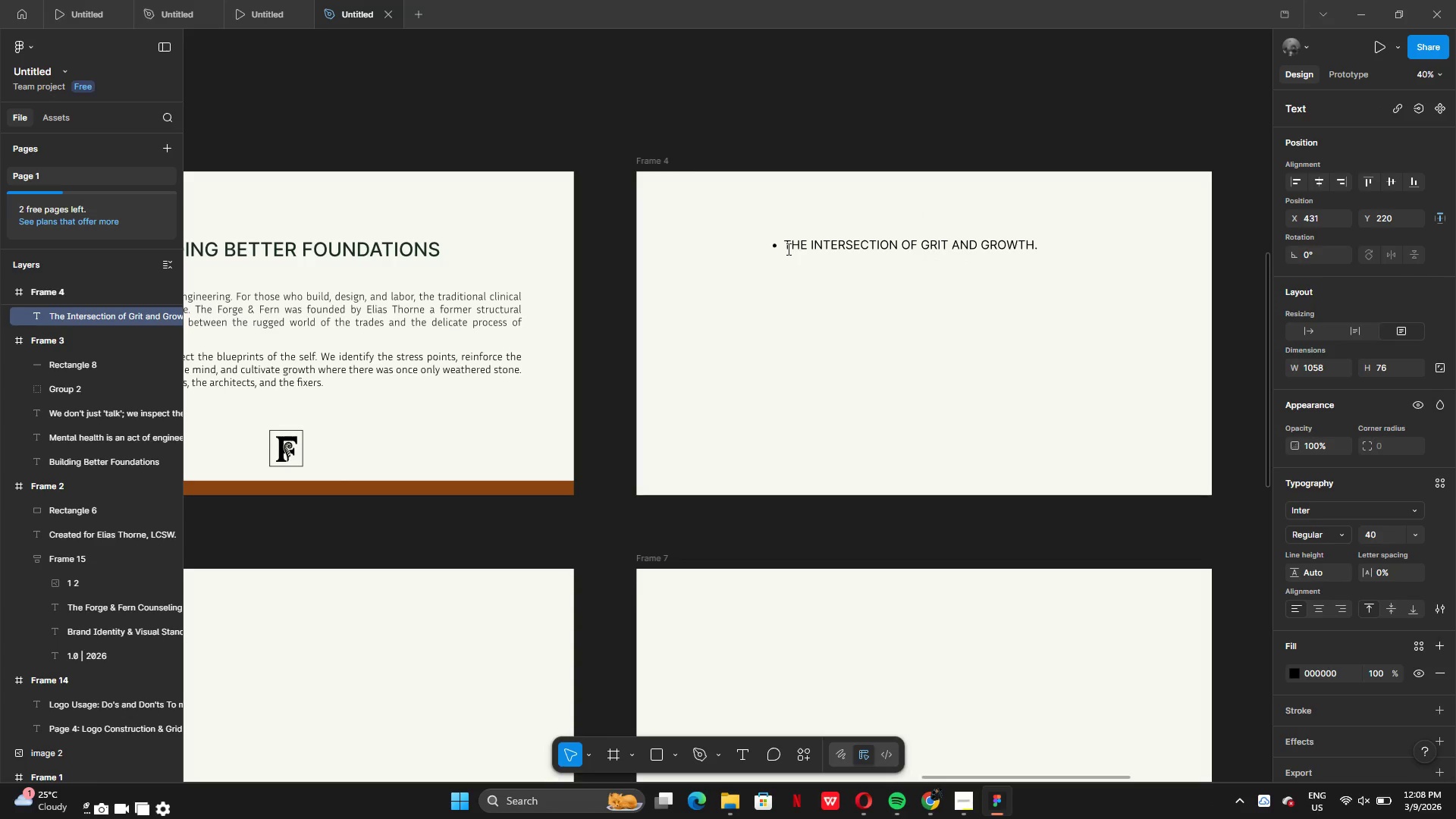 
left_click([787, 242])
 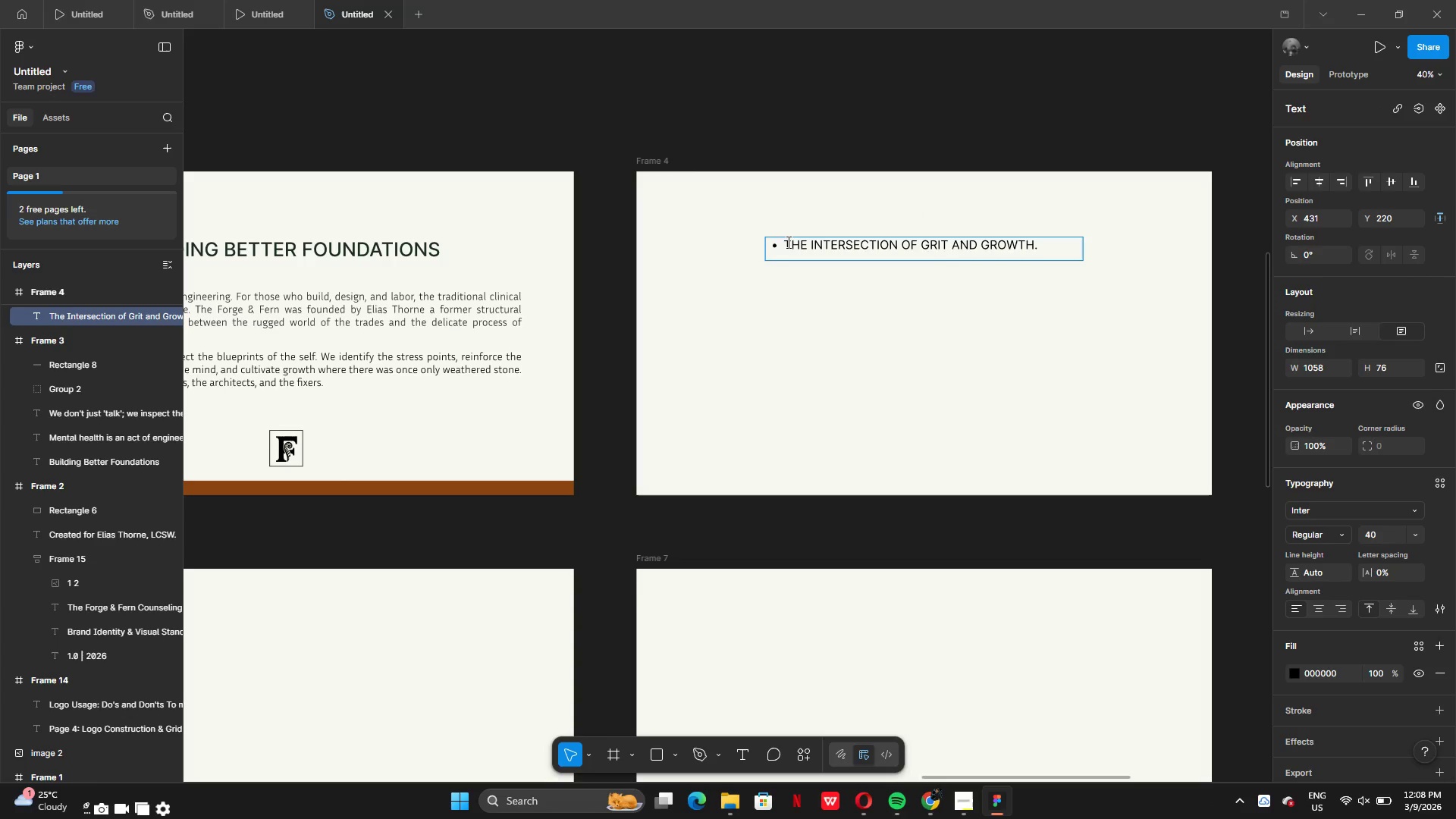 
key(Control+Backspace)
 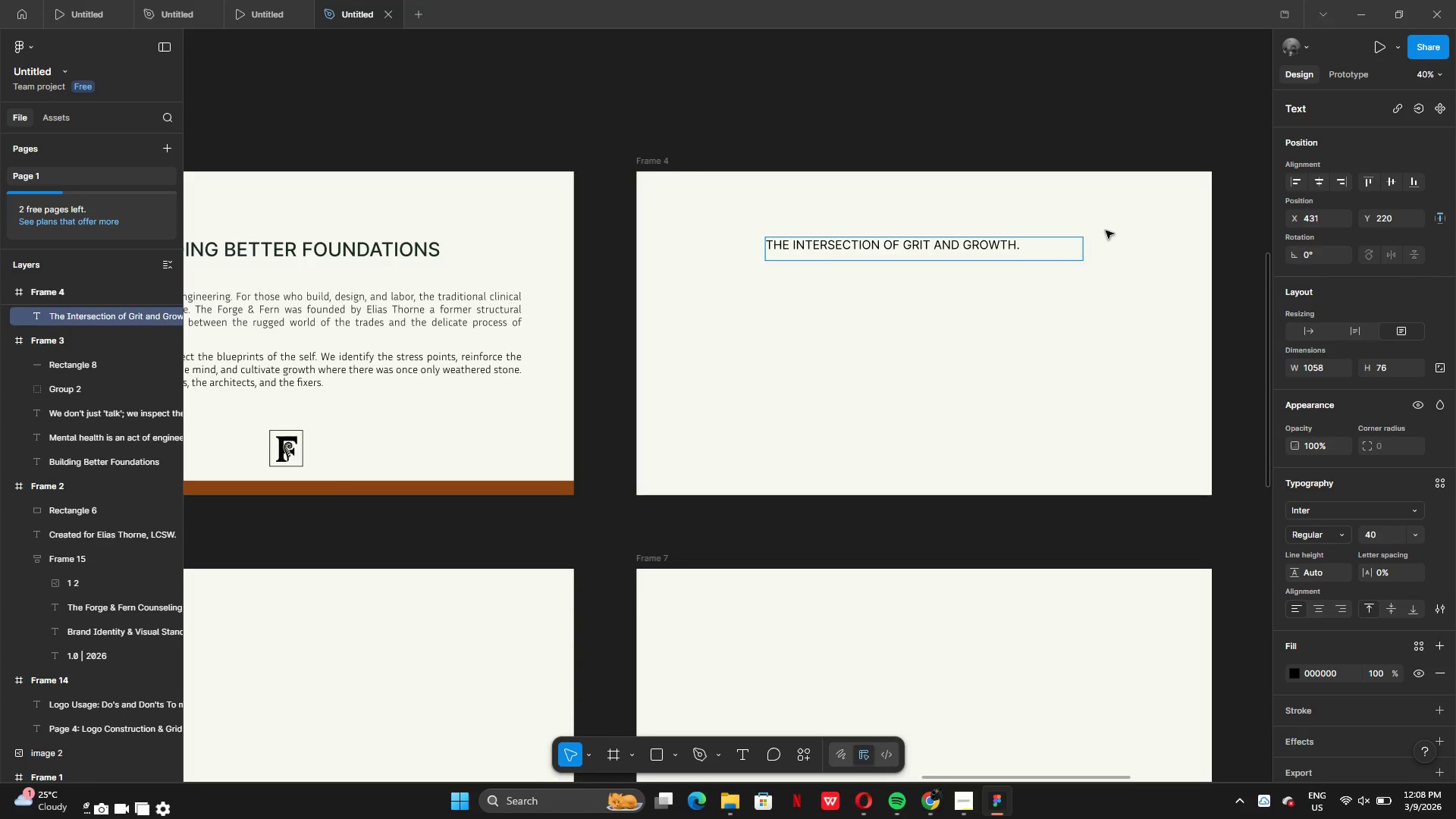 
left_click([1107, 238])
 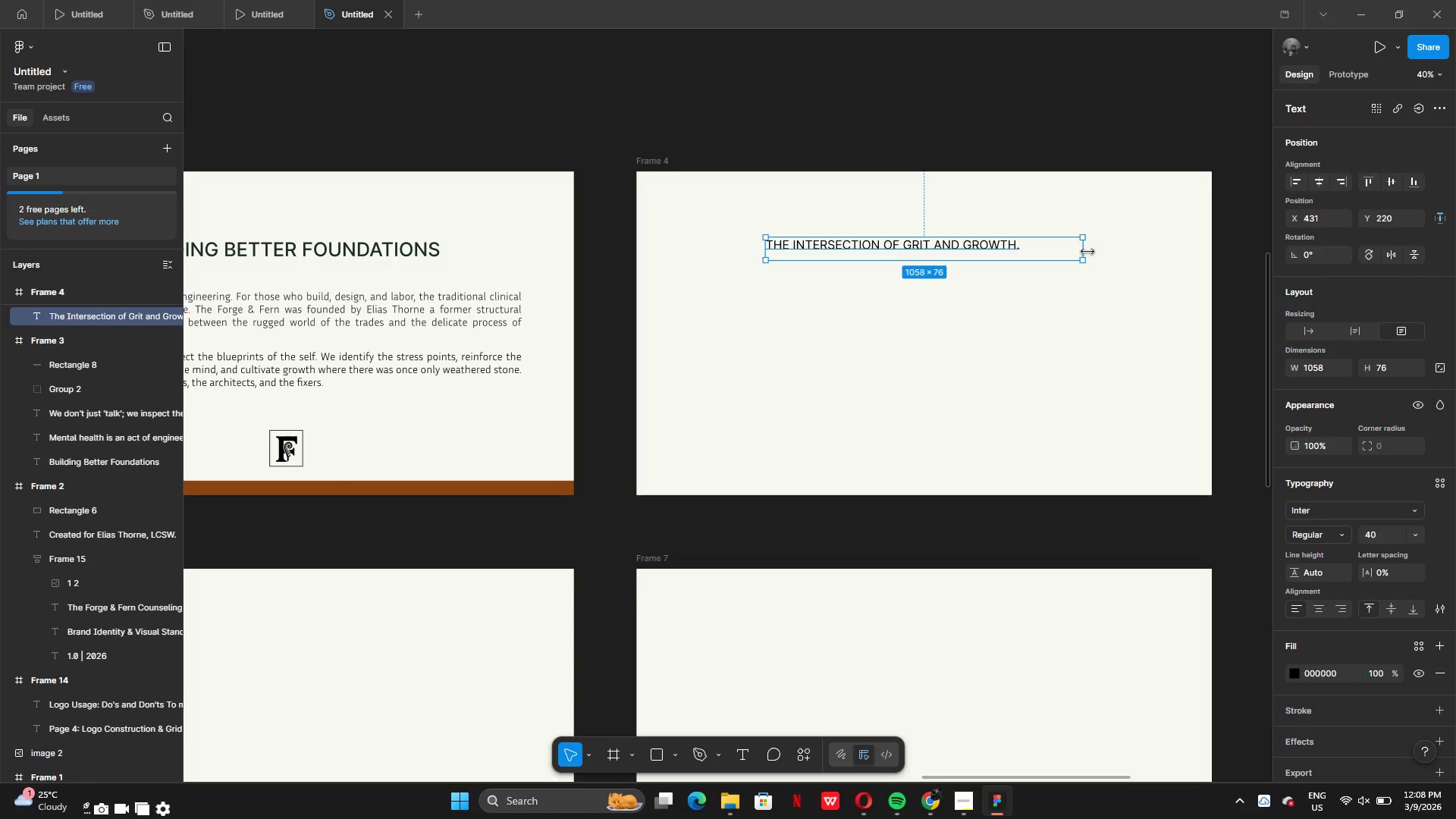 
left_click_drag(start_coordinate=[1087, 252], to_coordinate=[1023, 240])
 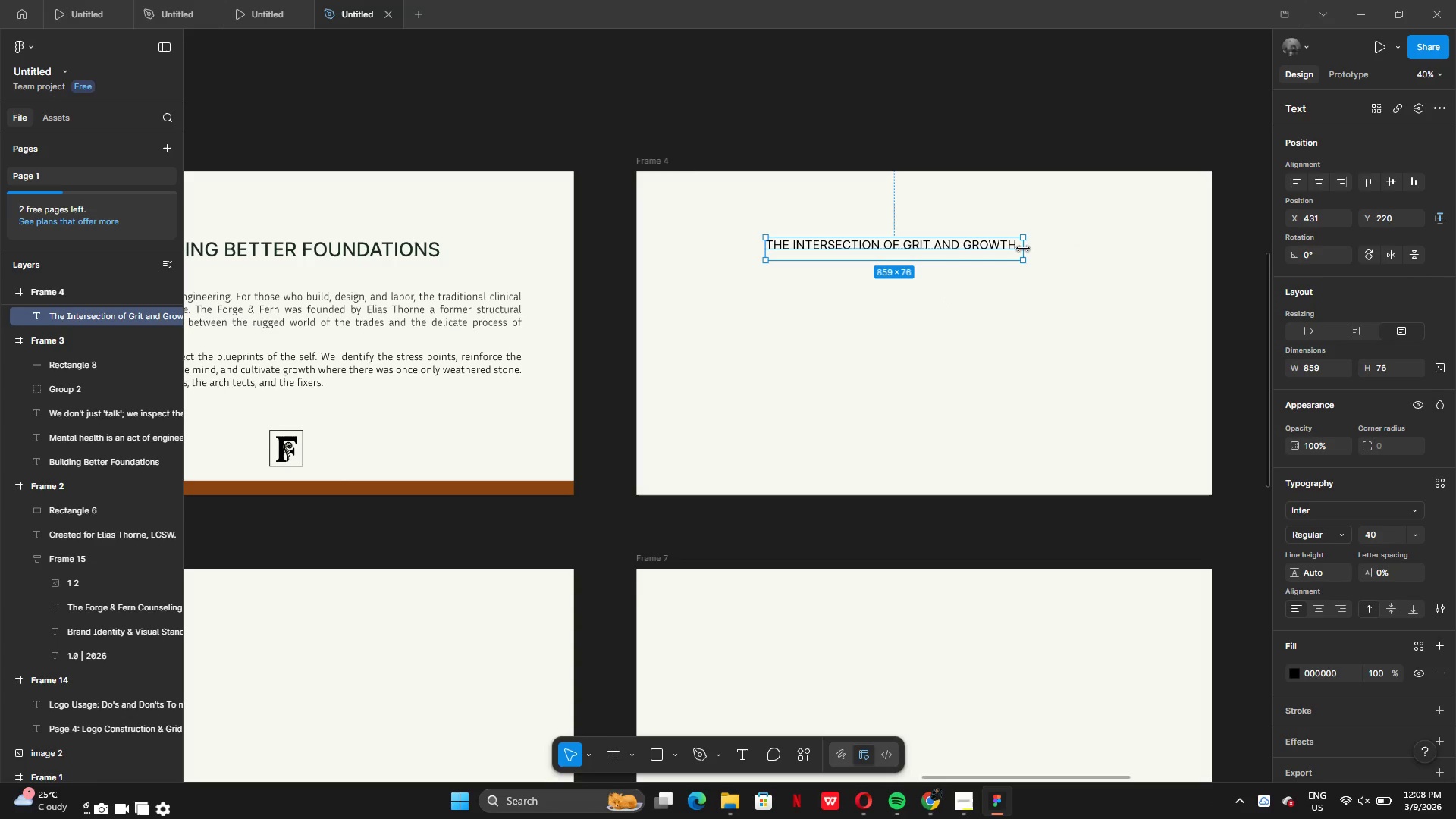 
double_click([1023, 248])
 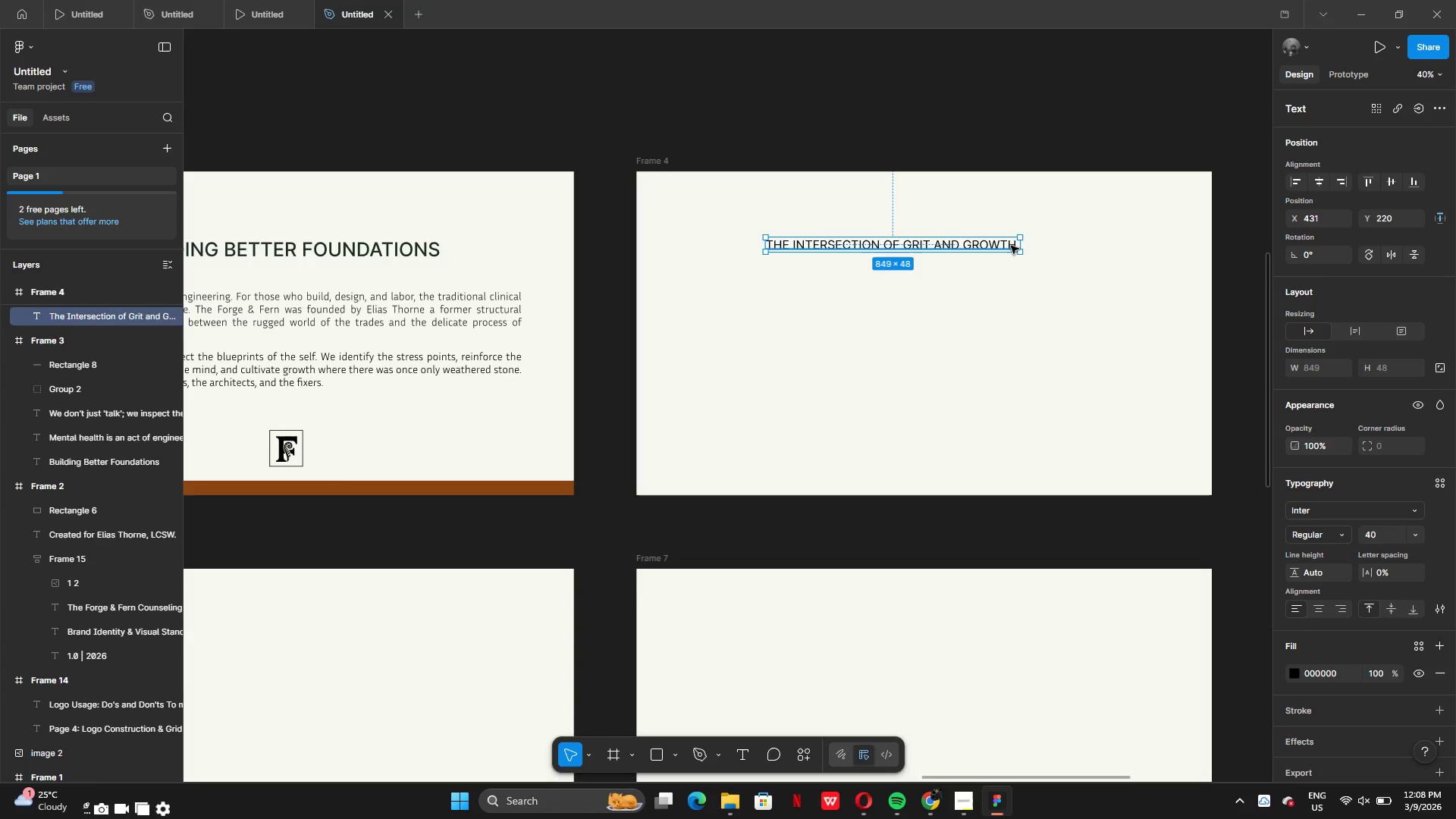 
double_click([1011, 246])
 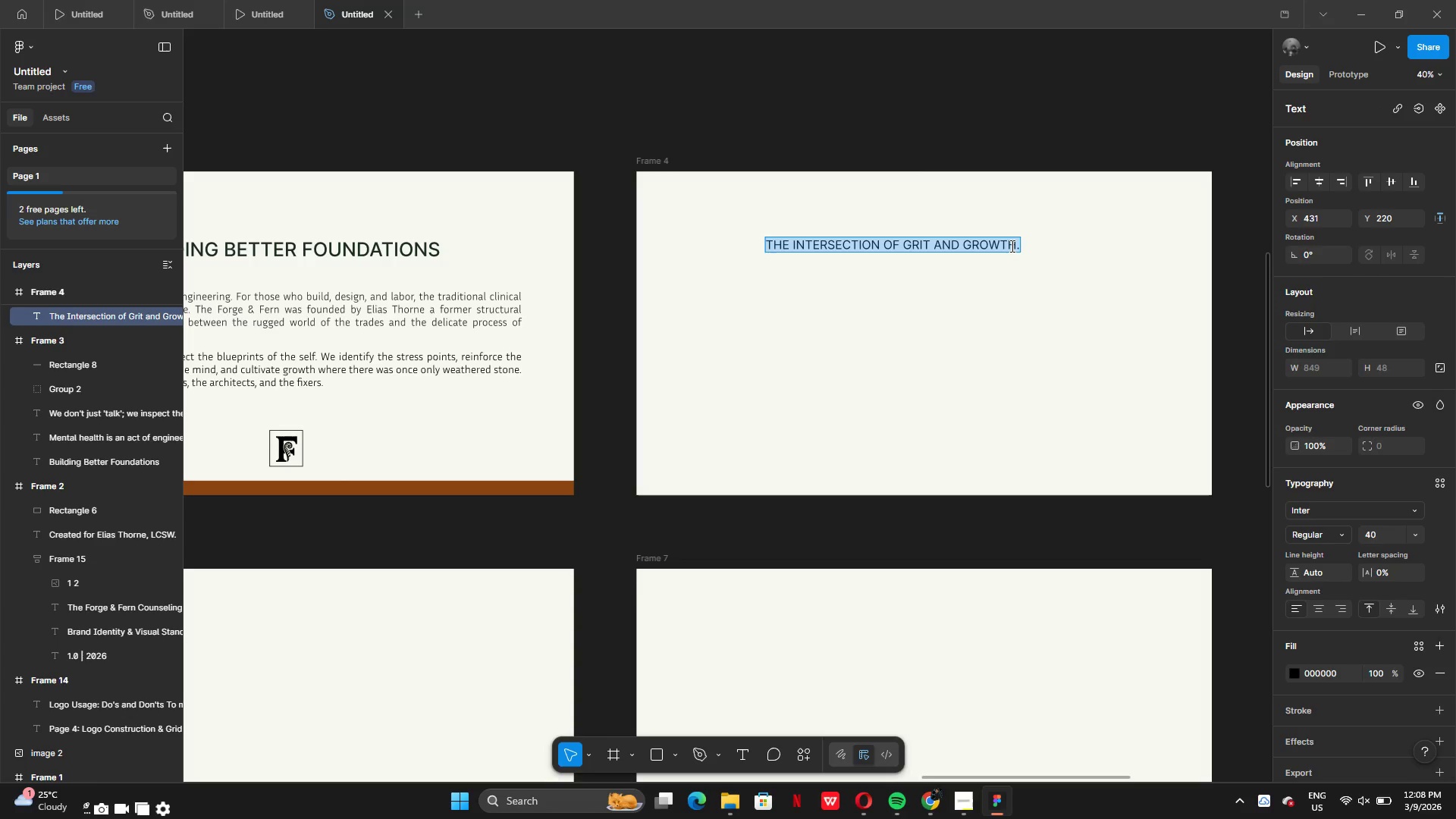 
triple_click([1011, 246])
 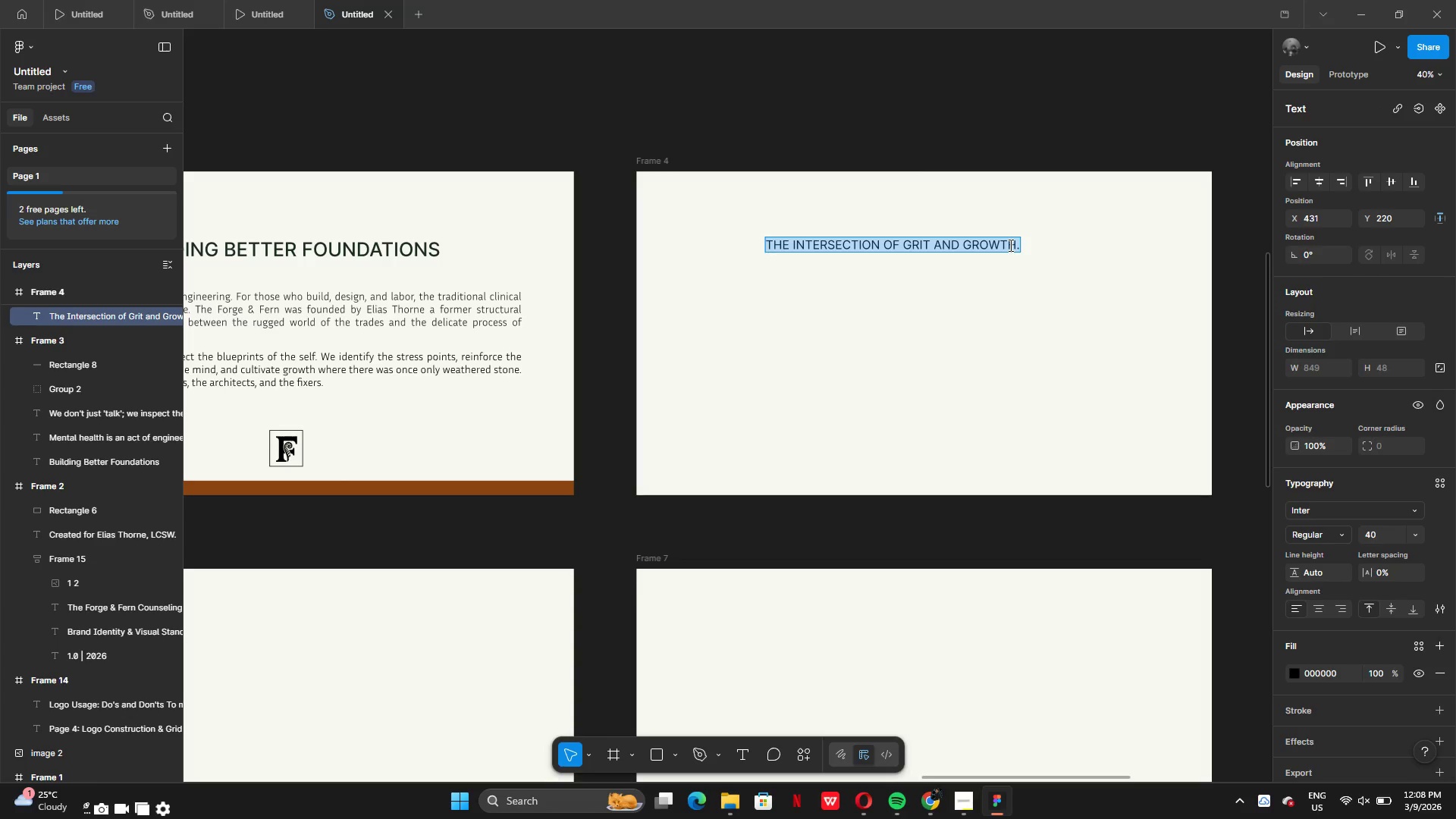 
left_click([1009, 245])
 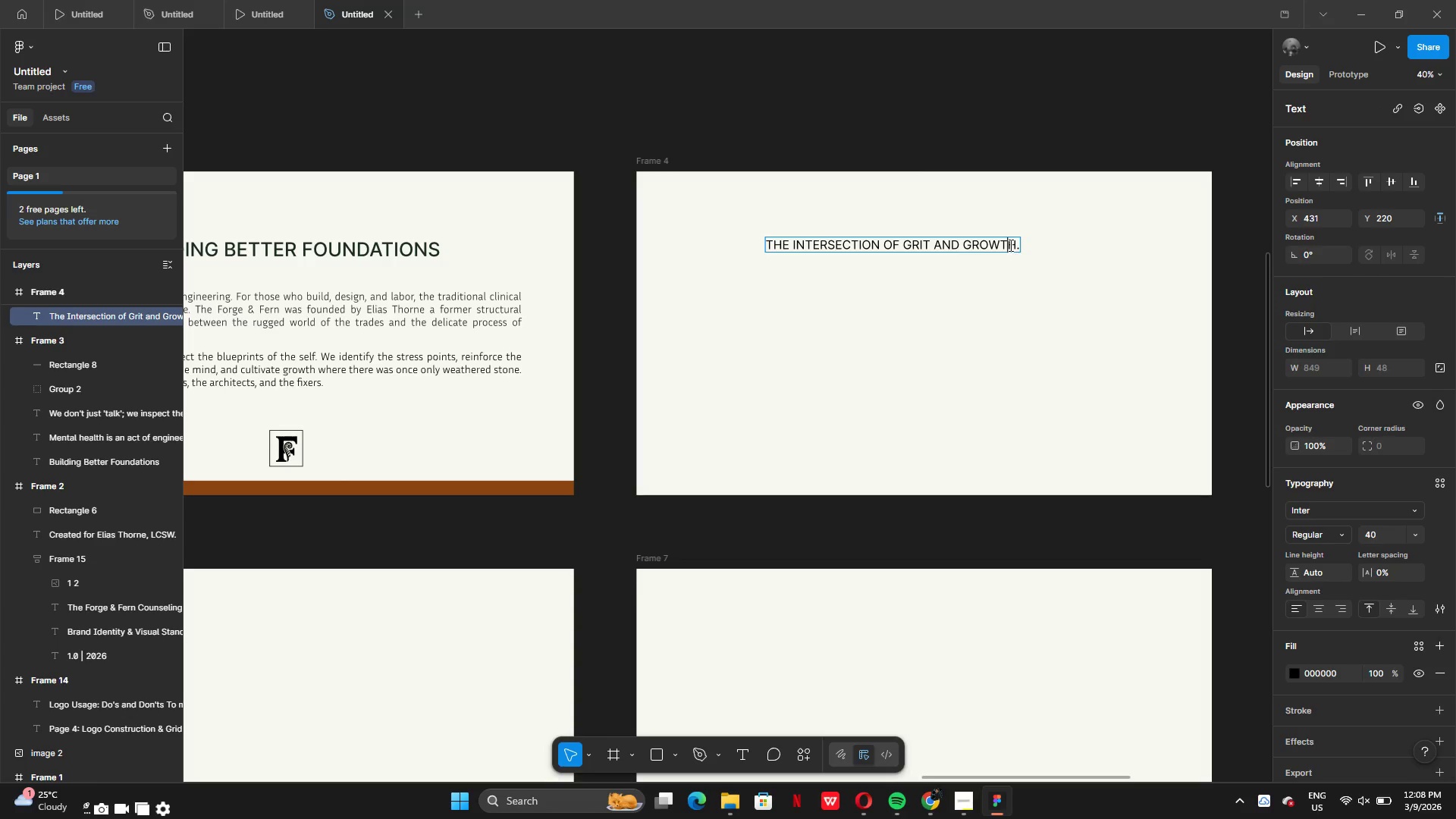 
key(ArrowRight)
 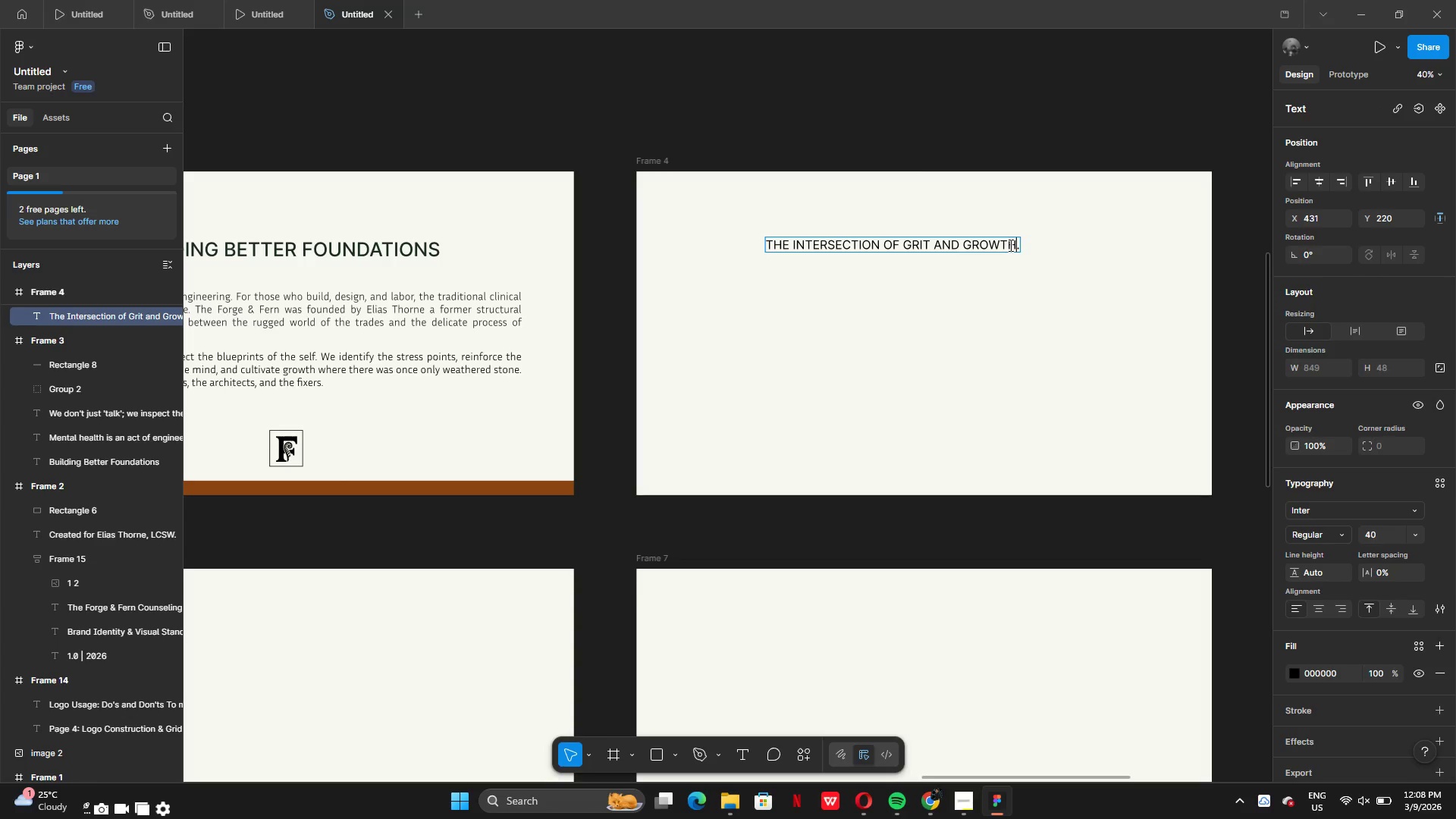 
key(ArrowRight)
 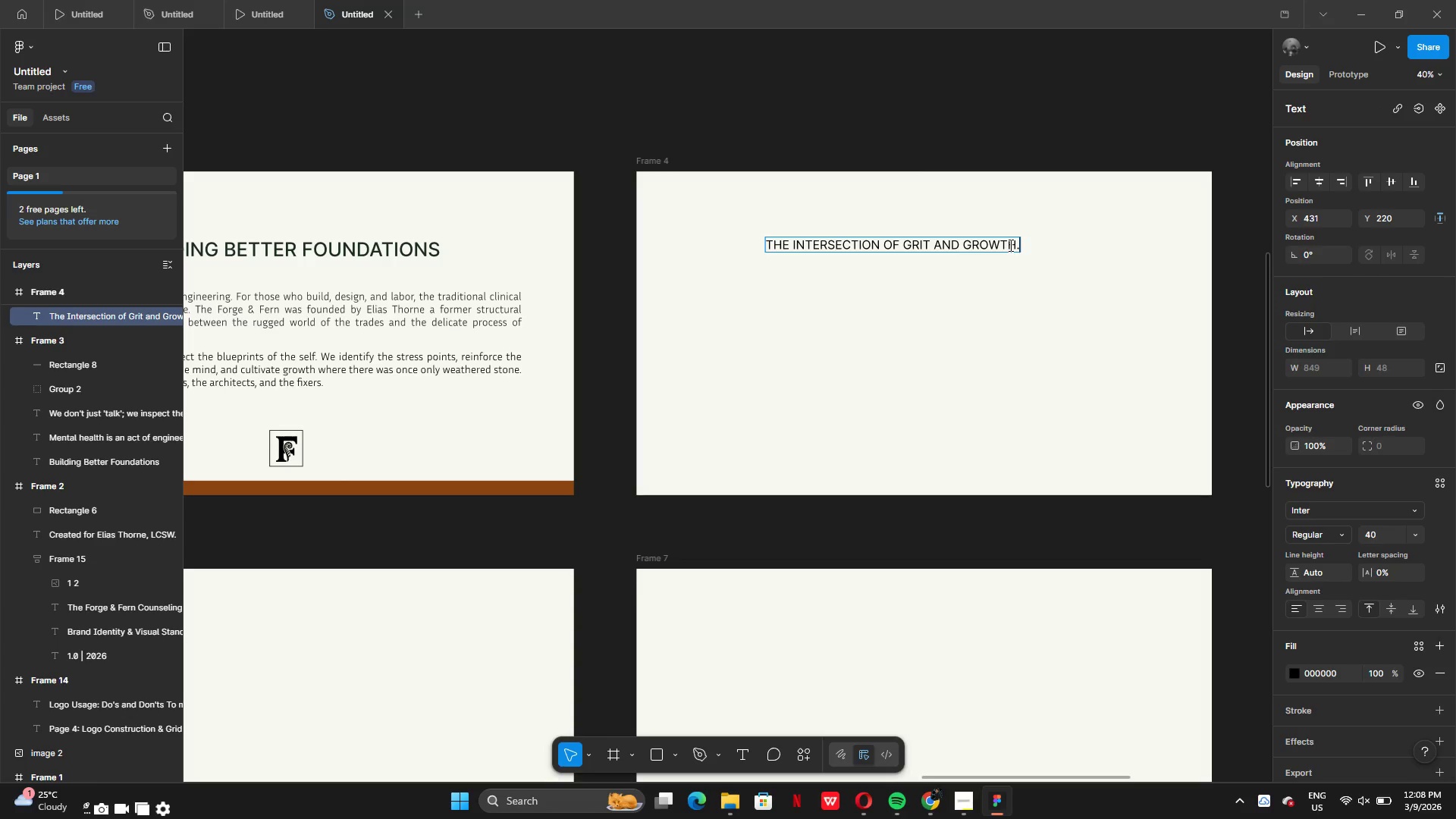 
key(ArrowRight)
 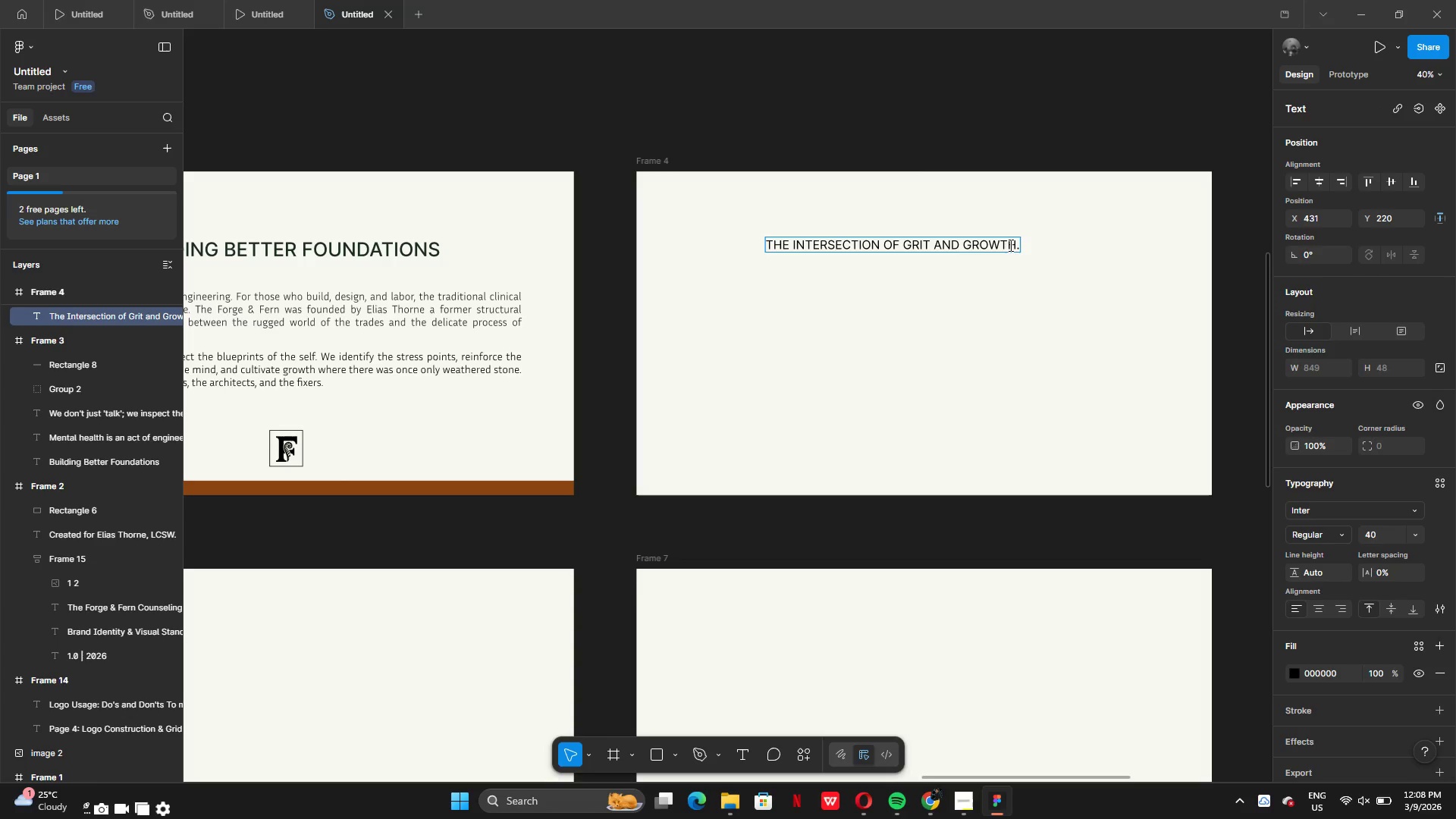 
key(Backspace)
 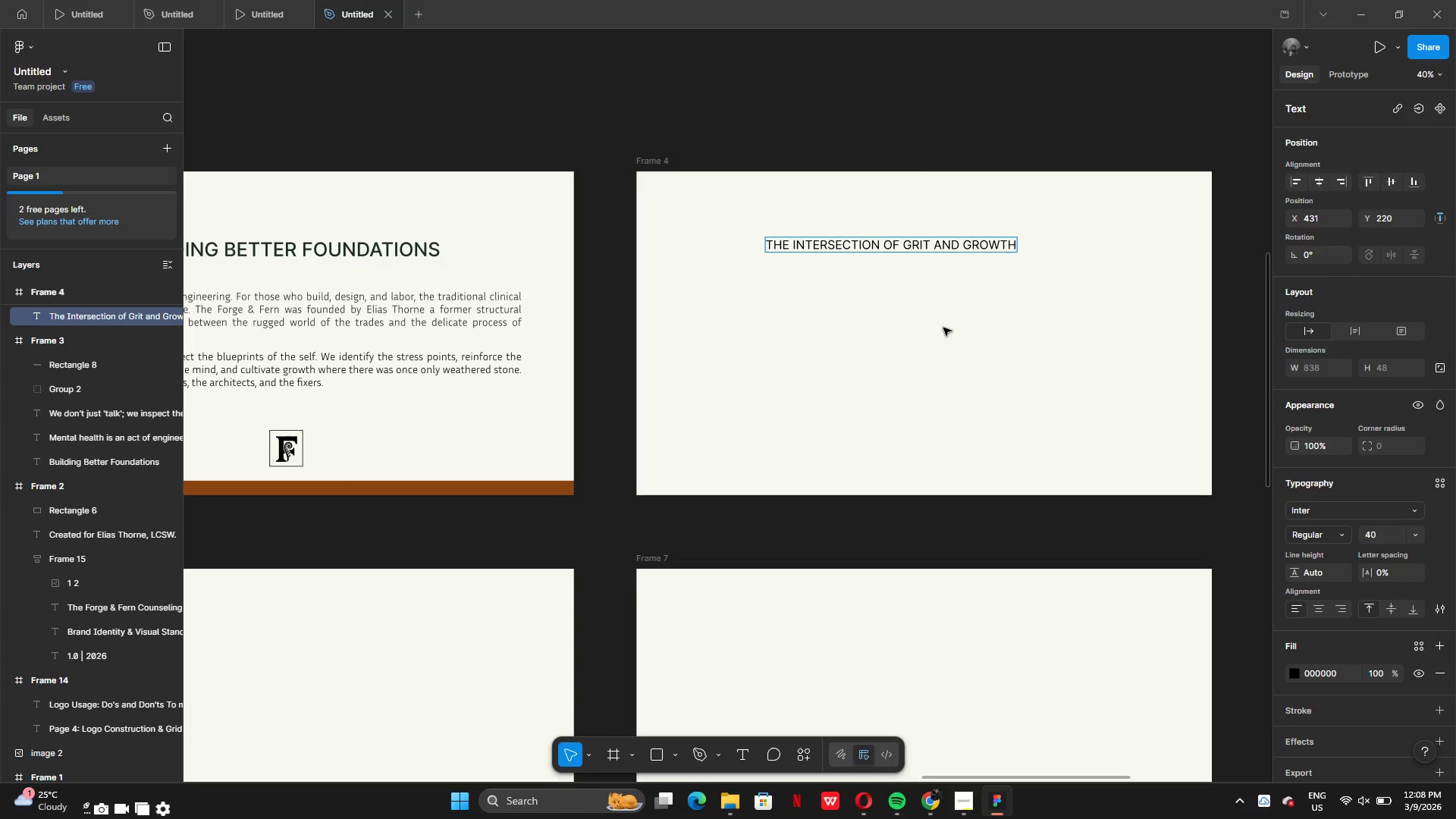 
left_click([912, 362])
 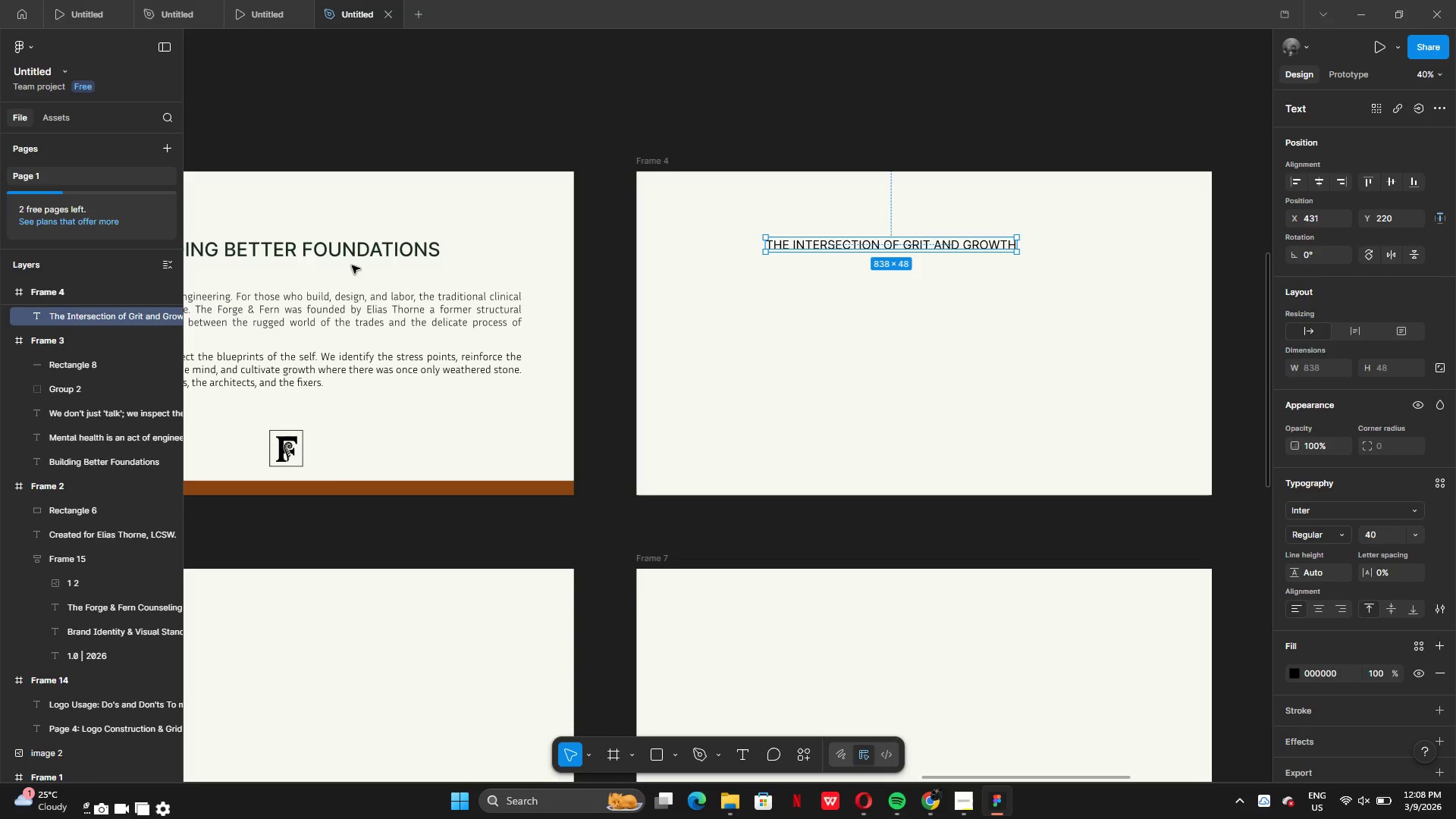 
left_click([352, 255])
 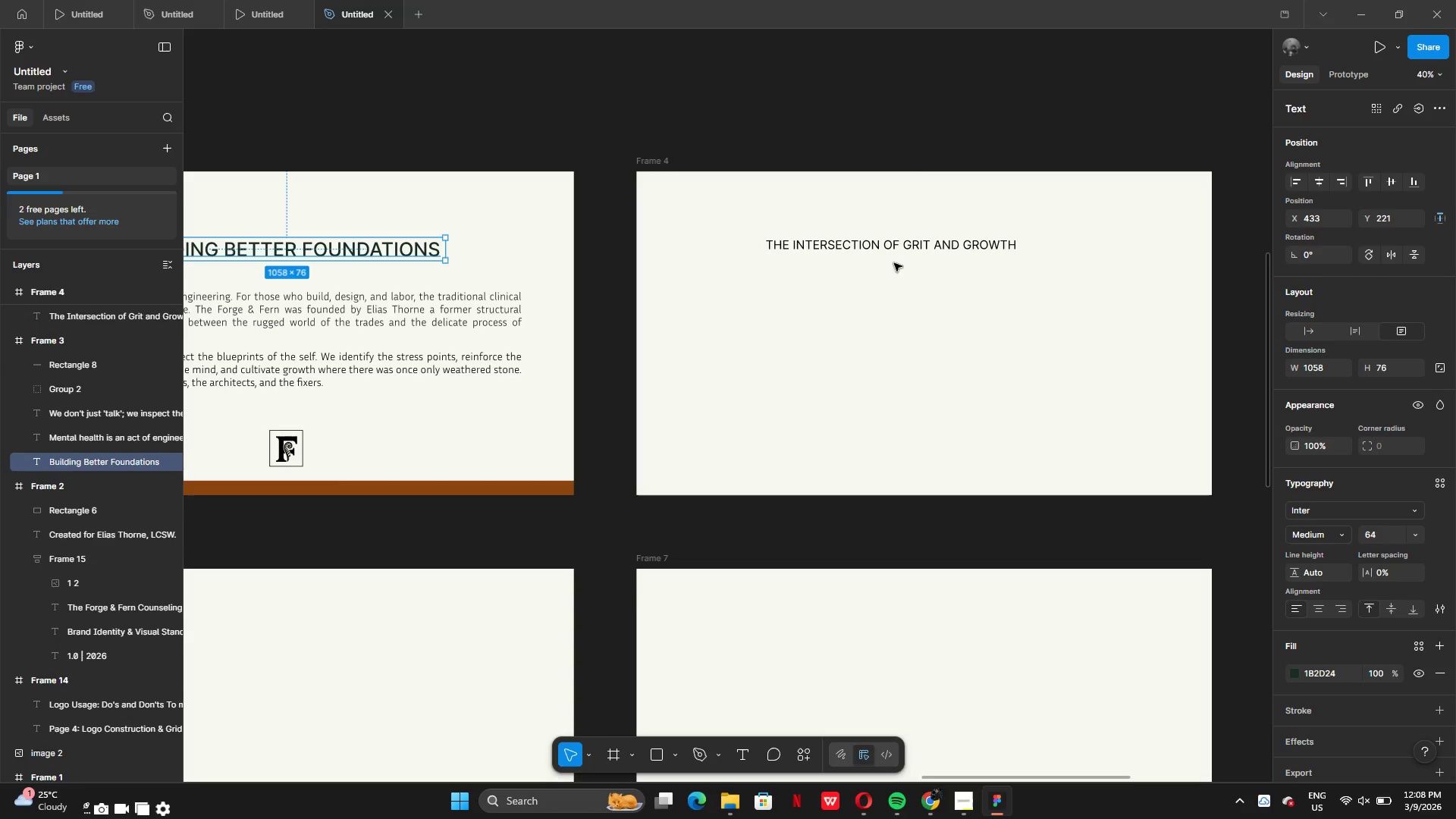 
left_click([902, 243])
 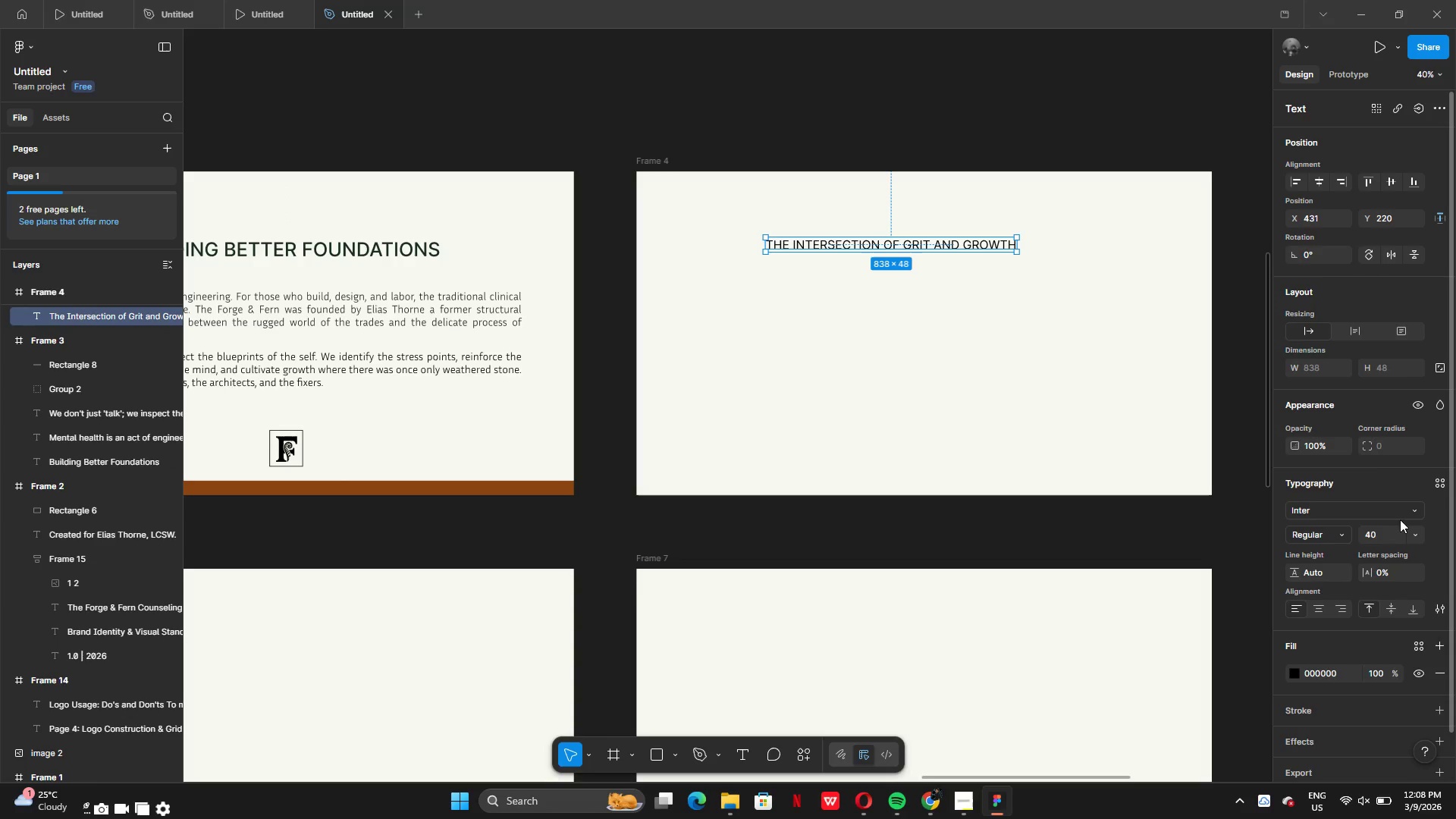 
left_click([1417, 530])
 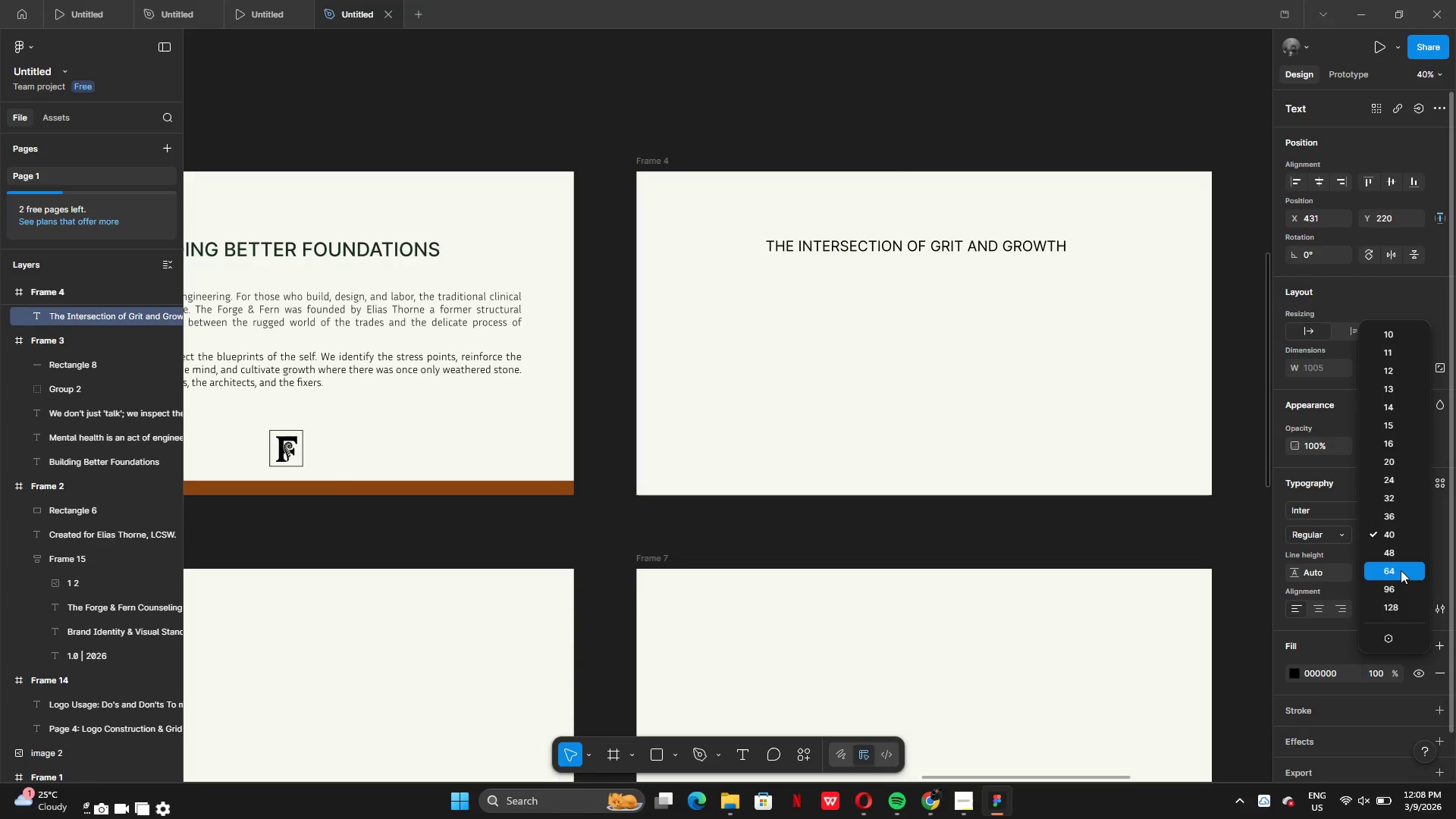 
left_click([1401, 570])
 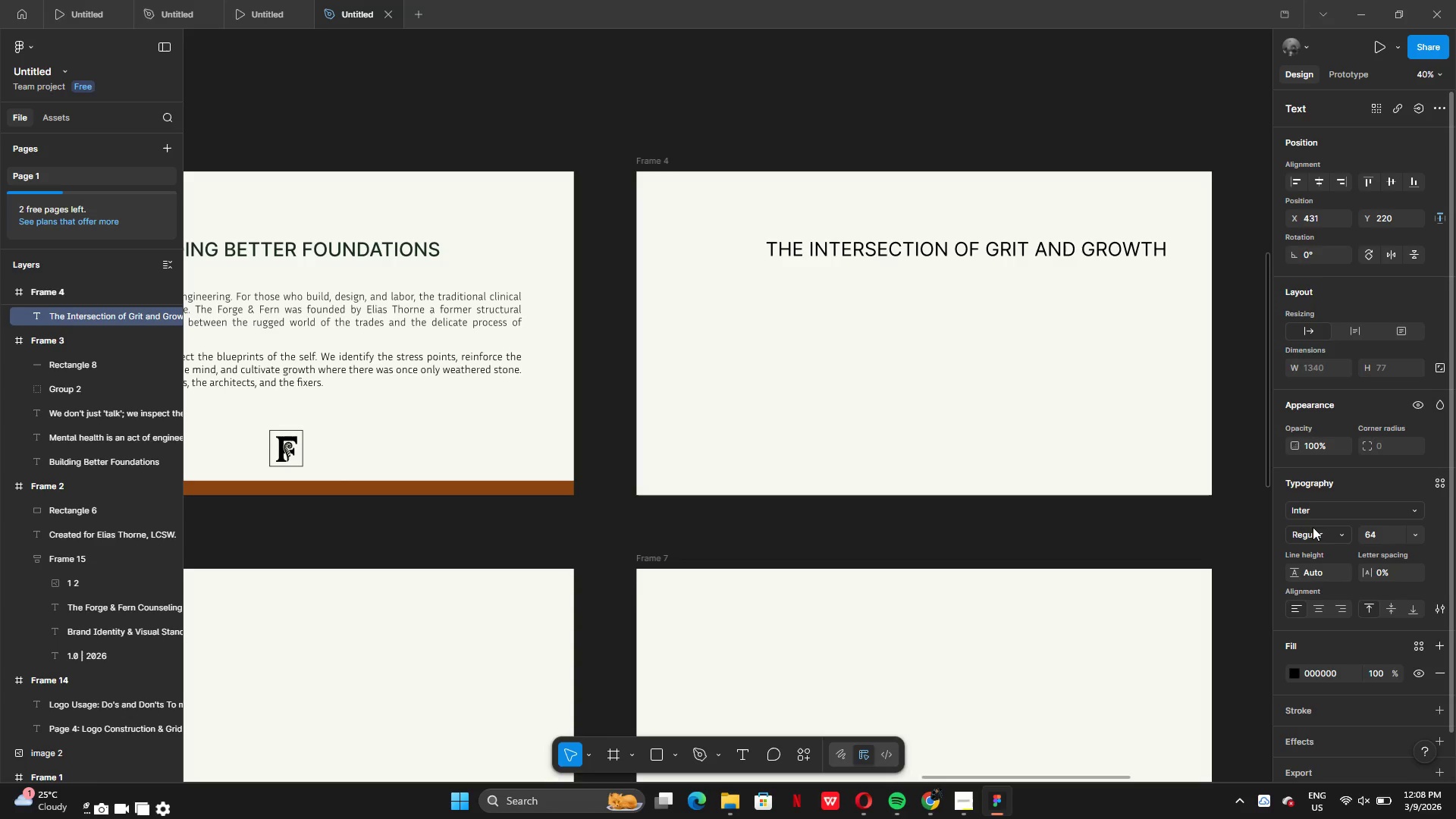 
left_click([1313, 530])
 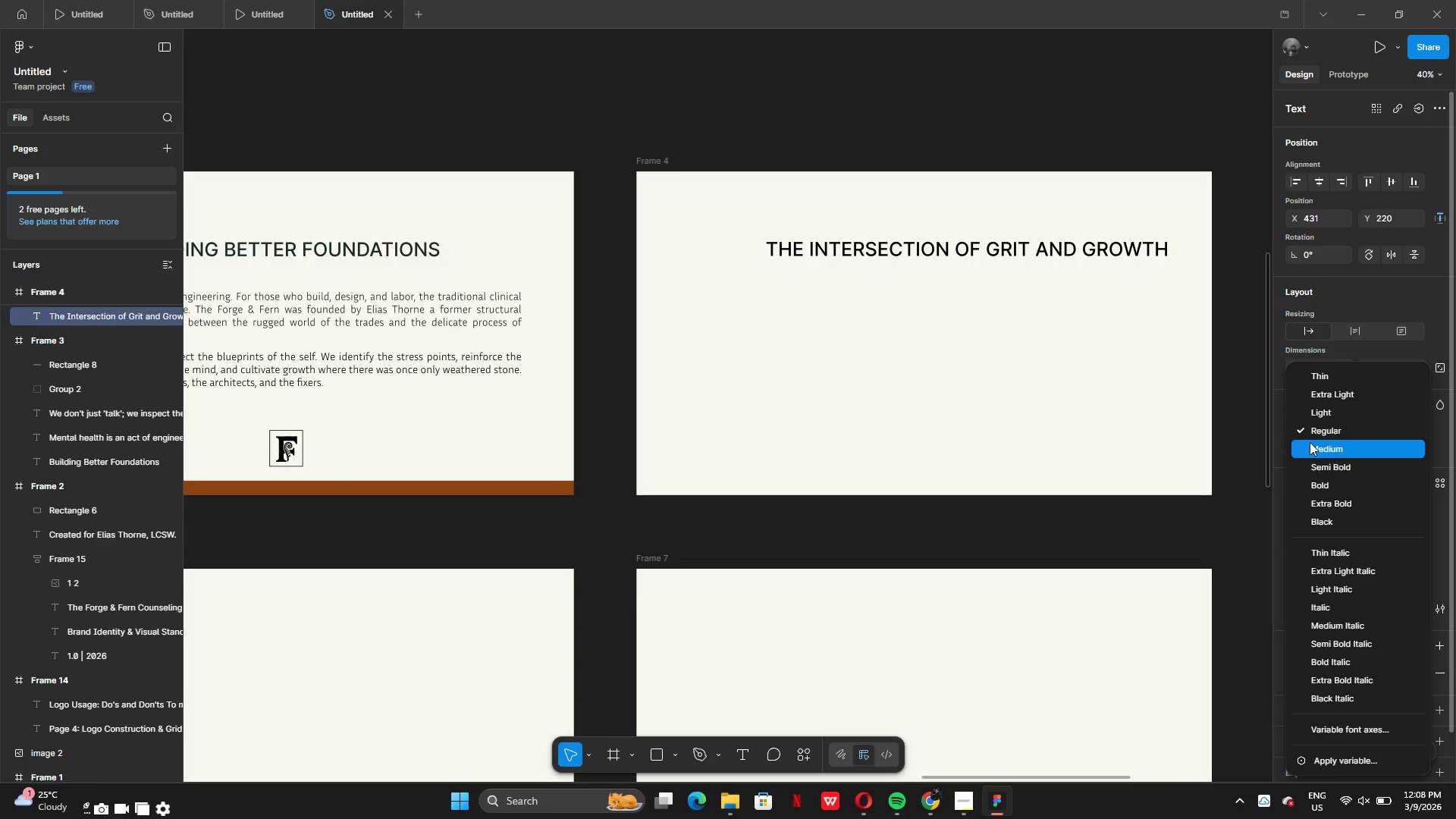 
left_click([1310, 442])
 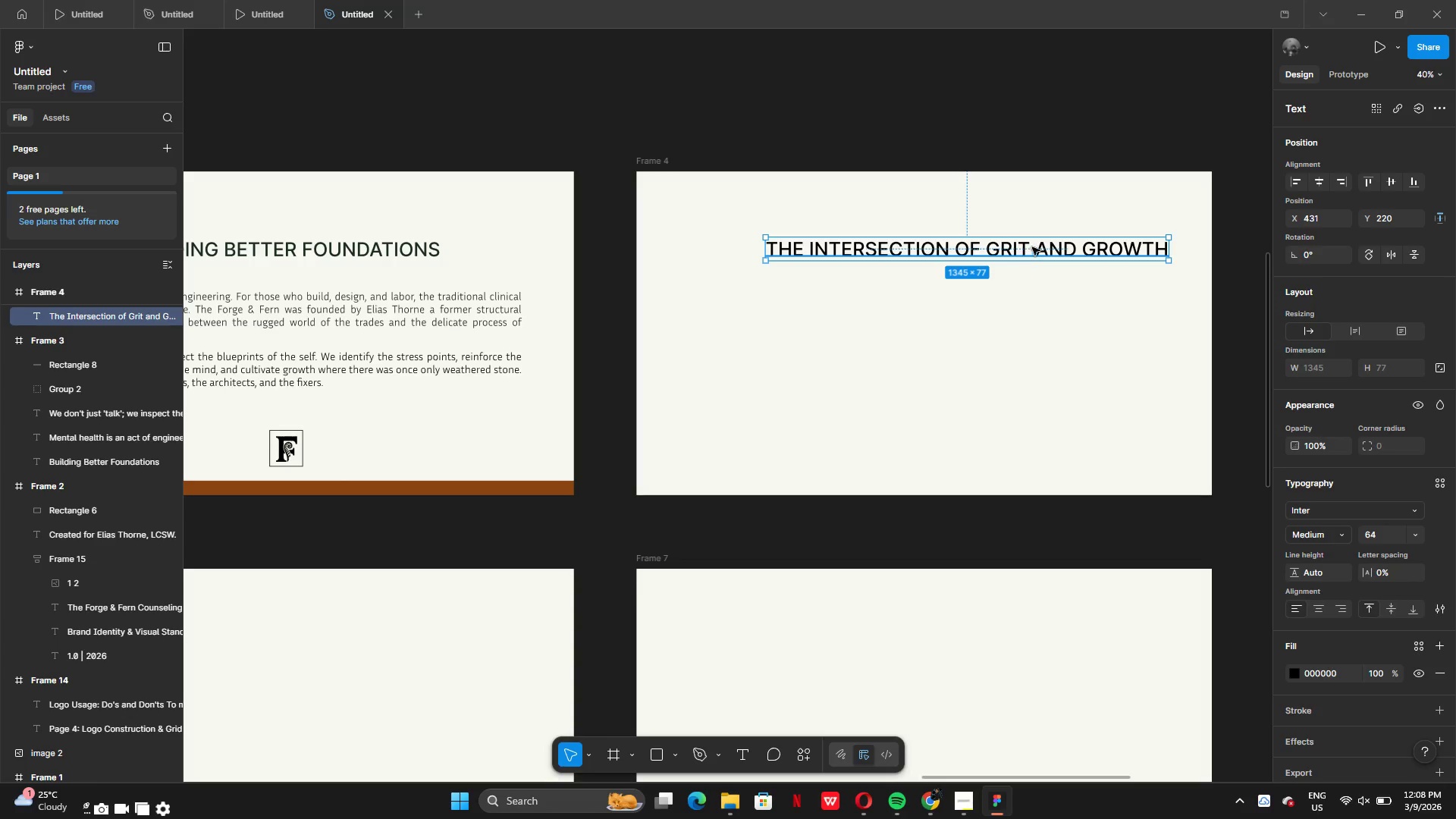 
left_click_drag(start_coordinate=[1033, 246], to_coordinate=[993, 246])
 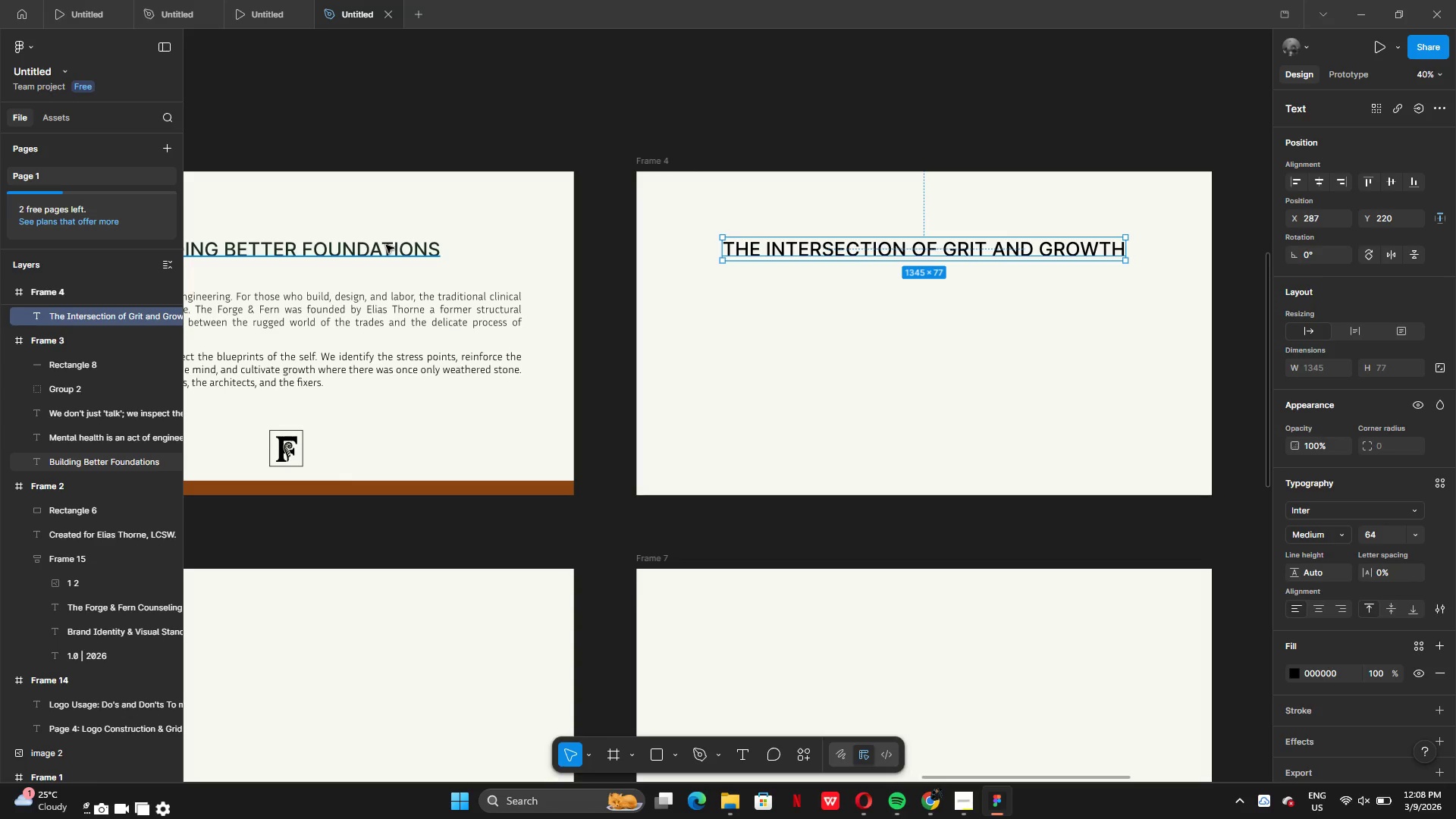 
left_click([388, 245])
 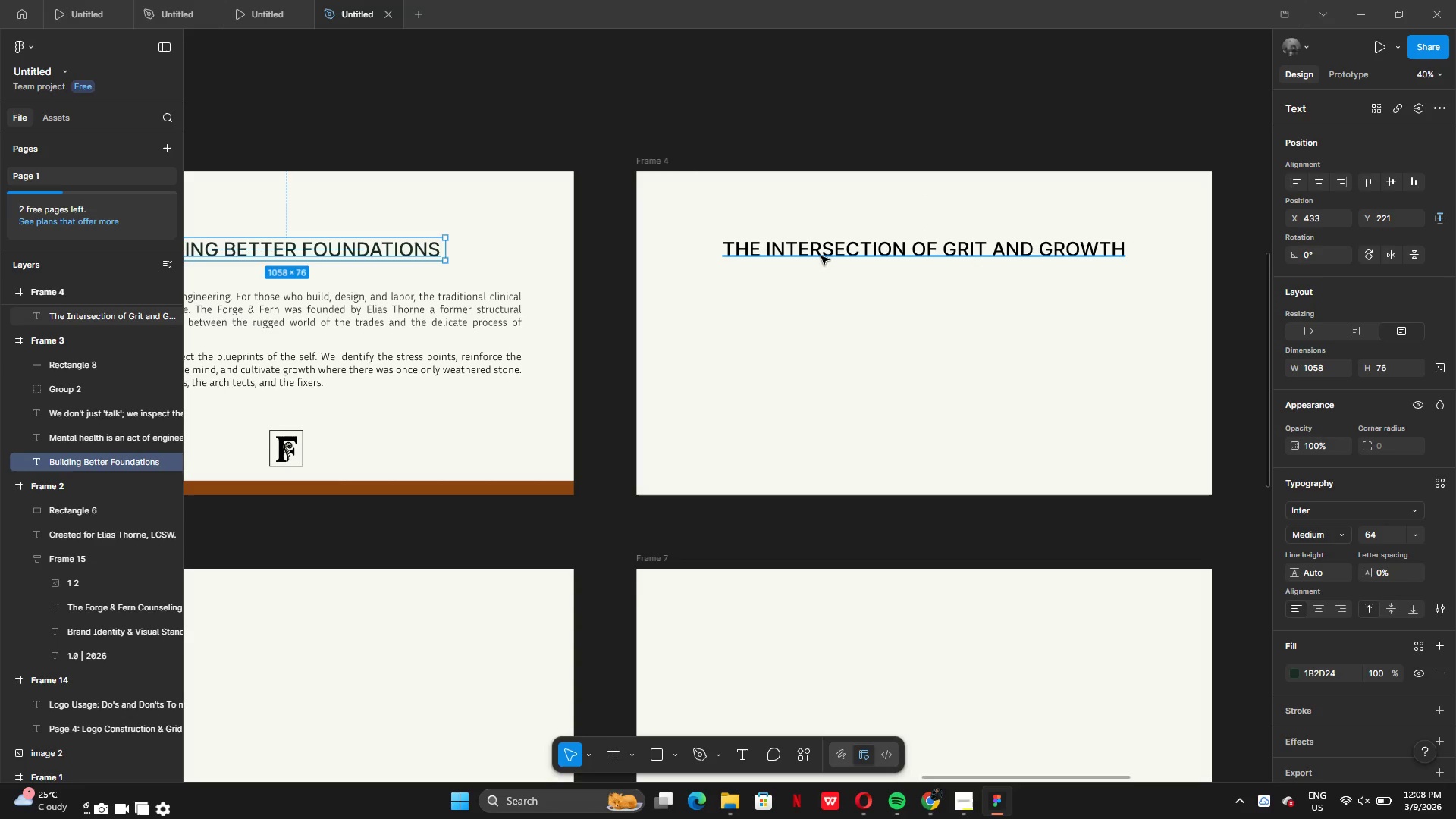 
left_click([824, 256])
 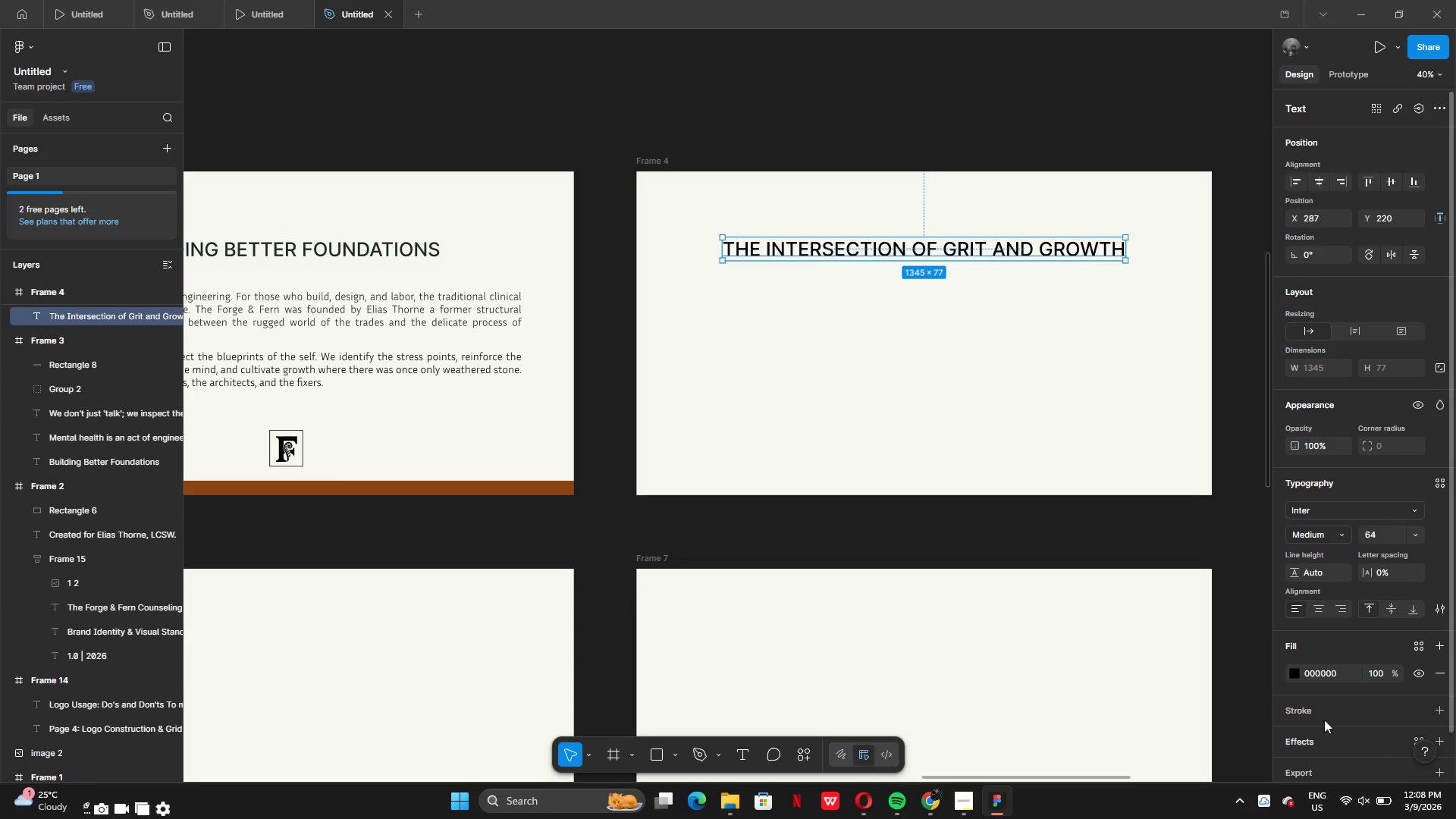 
left_click([1299, 672])
 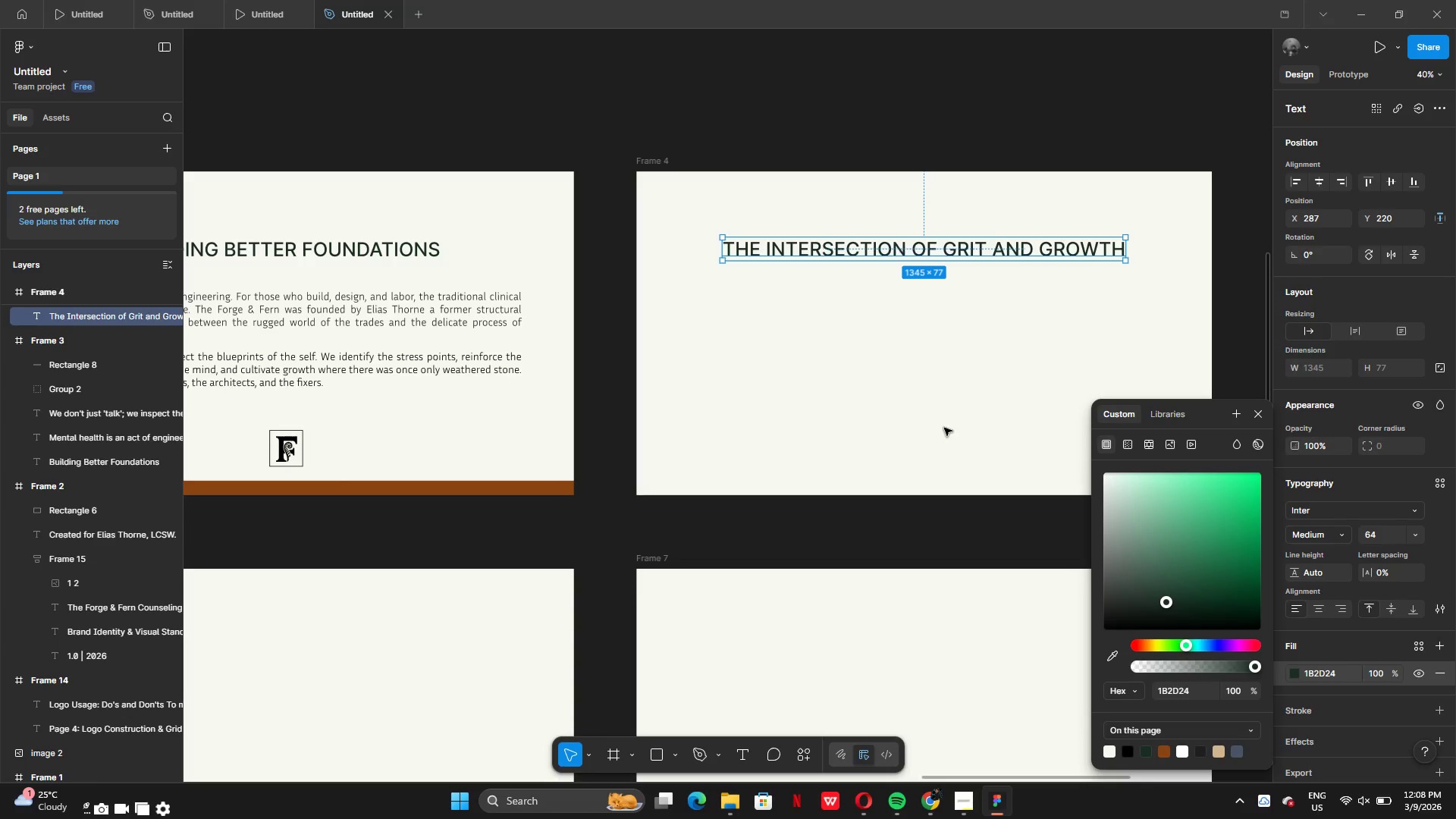 
left_click([943, 428])
 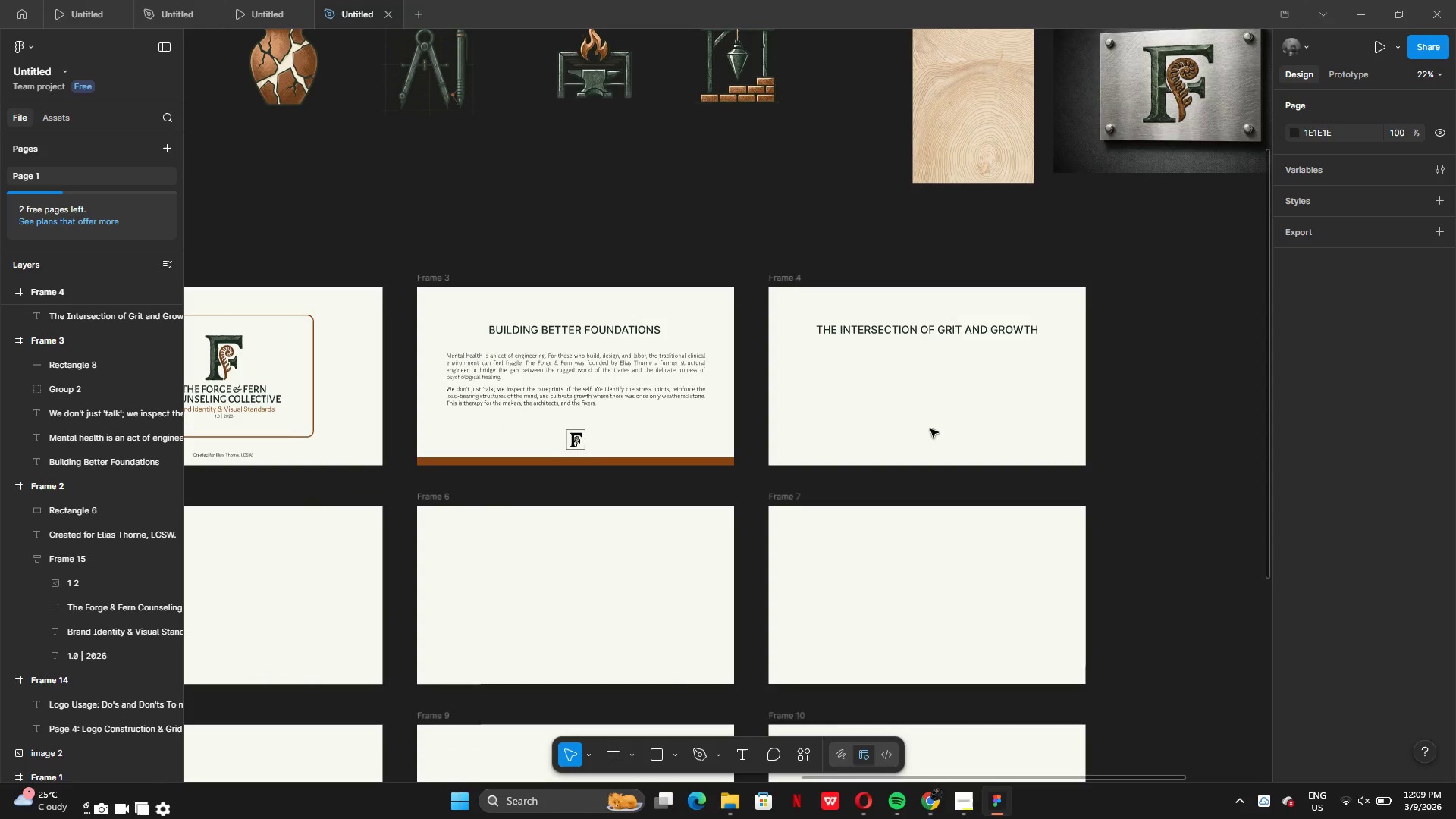 
wait(10.23)
 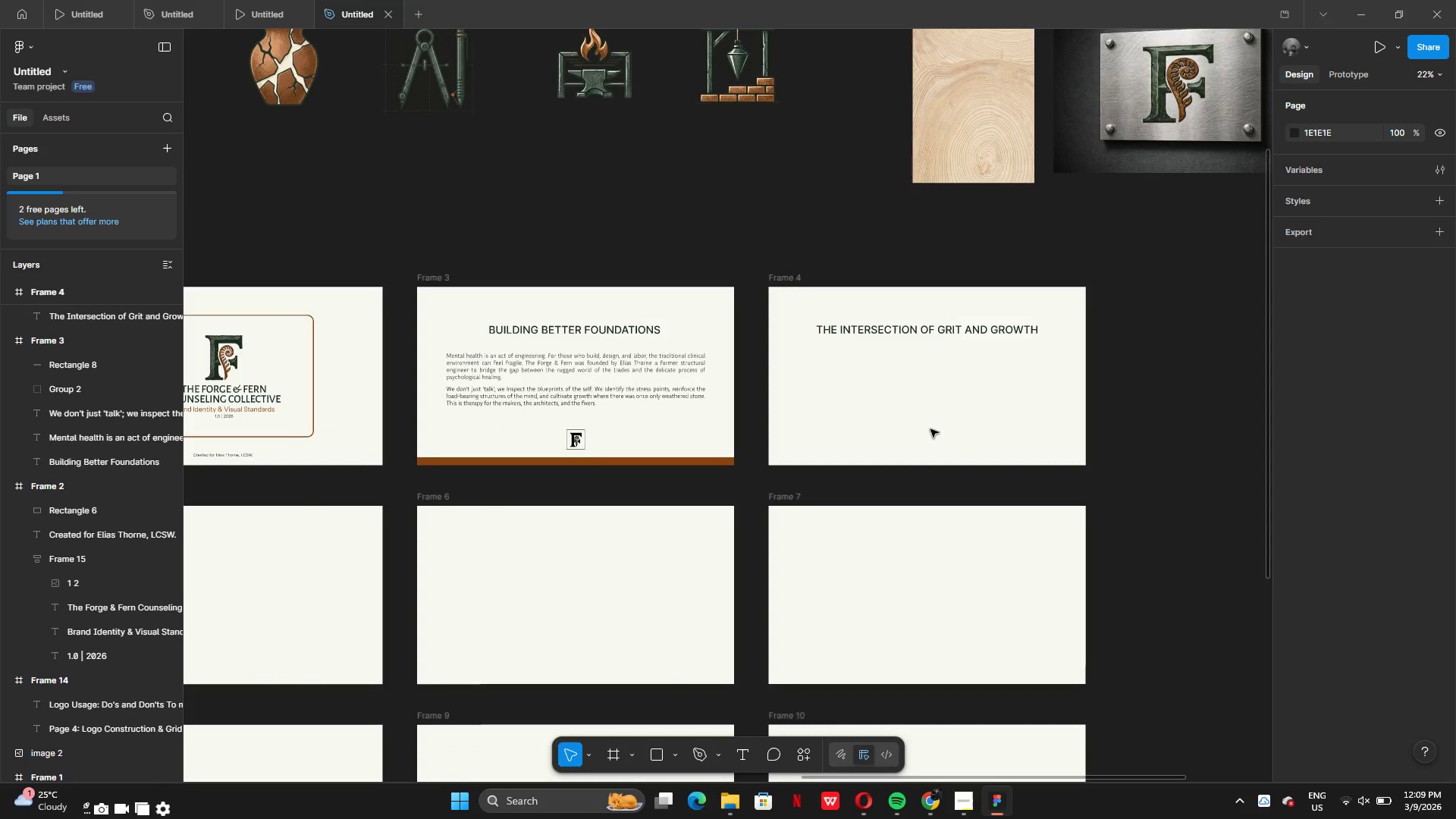 
left_click([755, 241])
 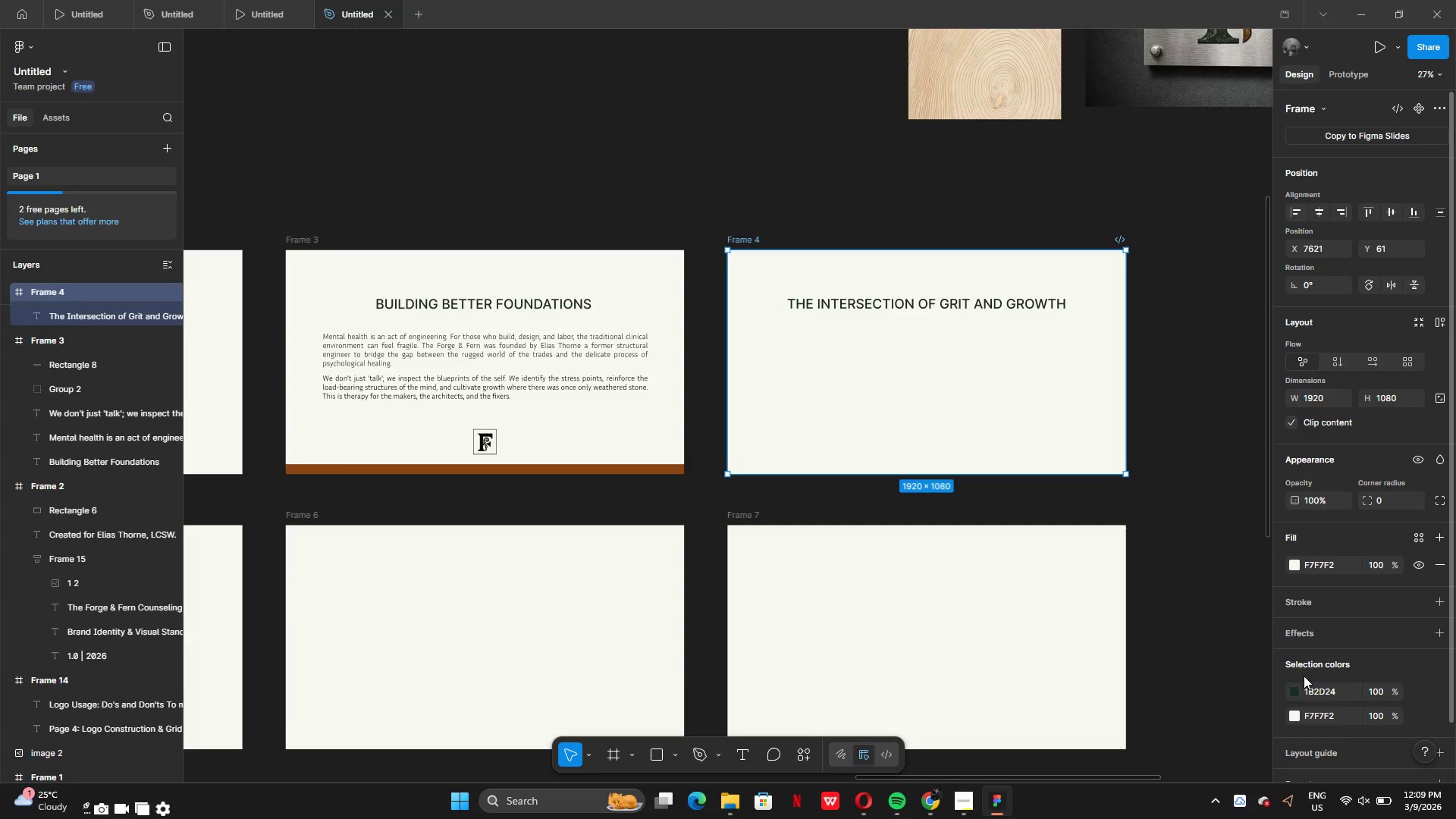 
left_click([1296, 690])
 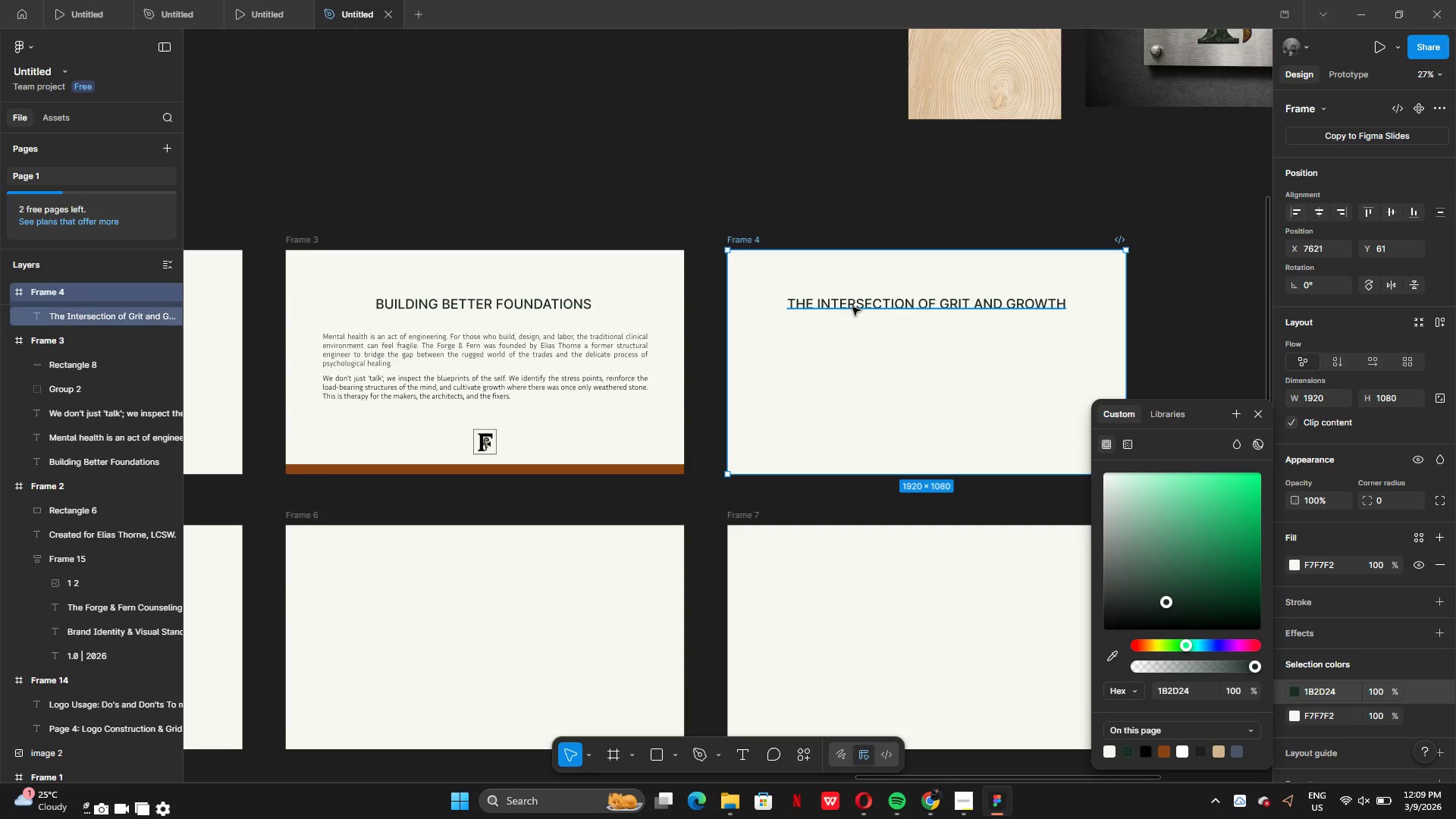 
left_click([852, 307])
 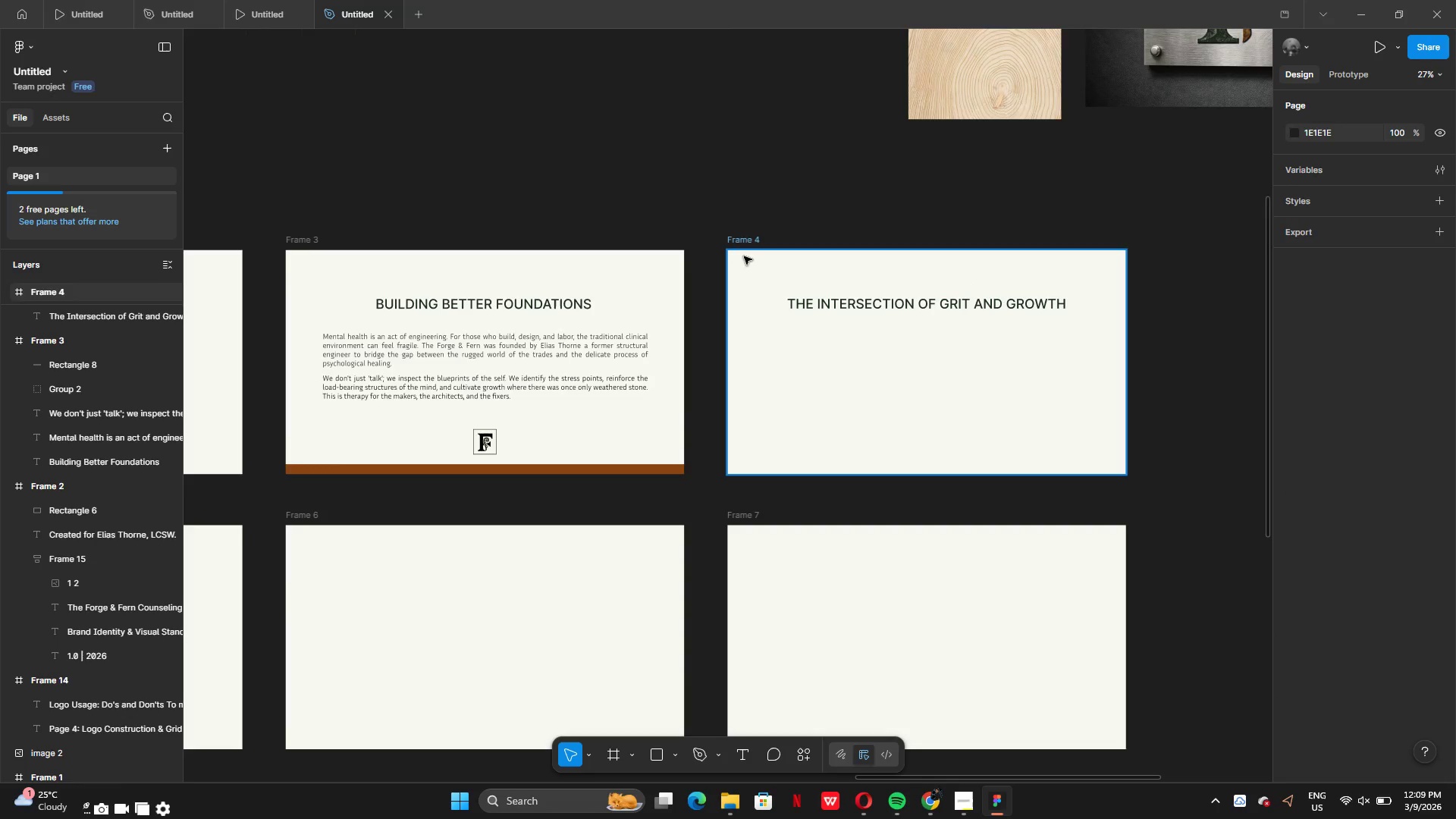 
left_click([736, 242])
 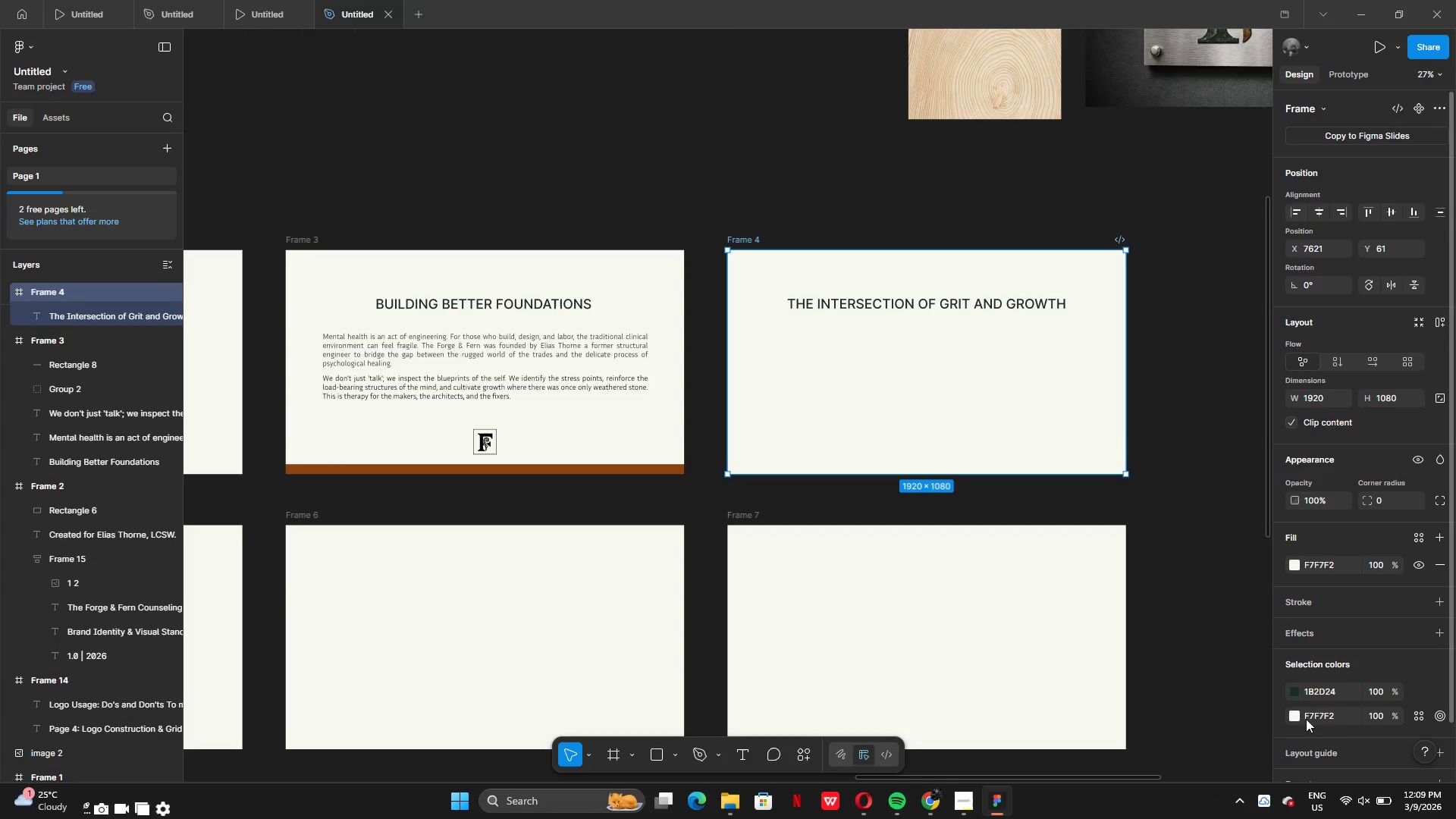 
left_click([1294, 712])
 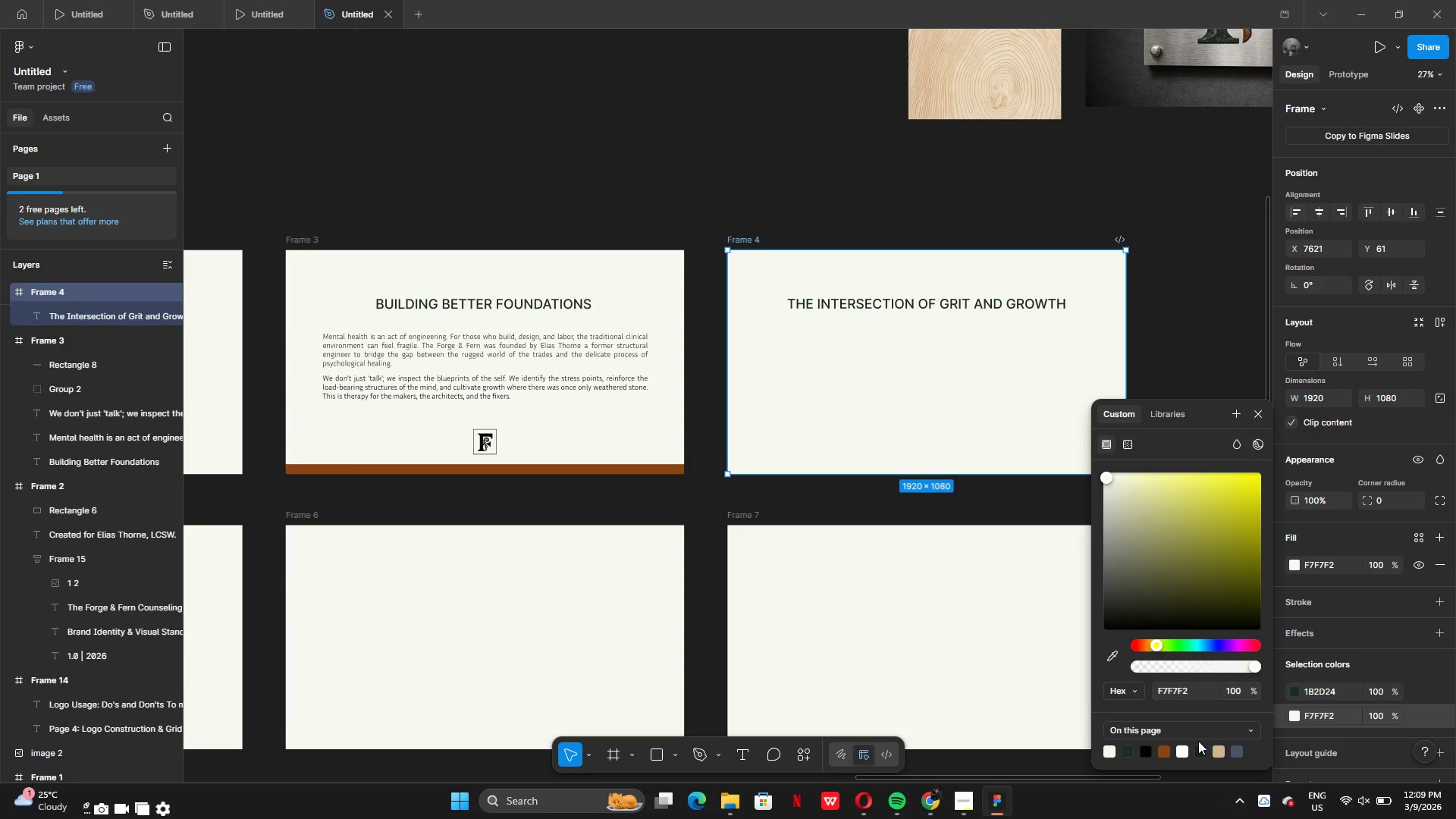 
scroll: coordinate [1211, 760], scroll_direction: down, amount: 1.0
 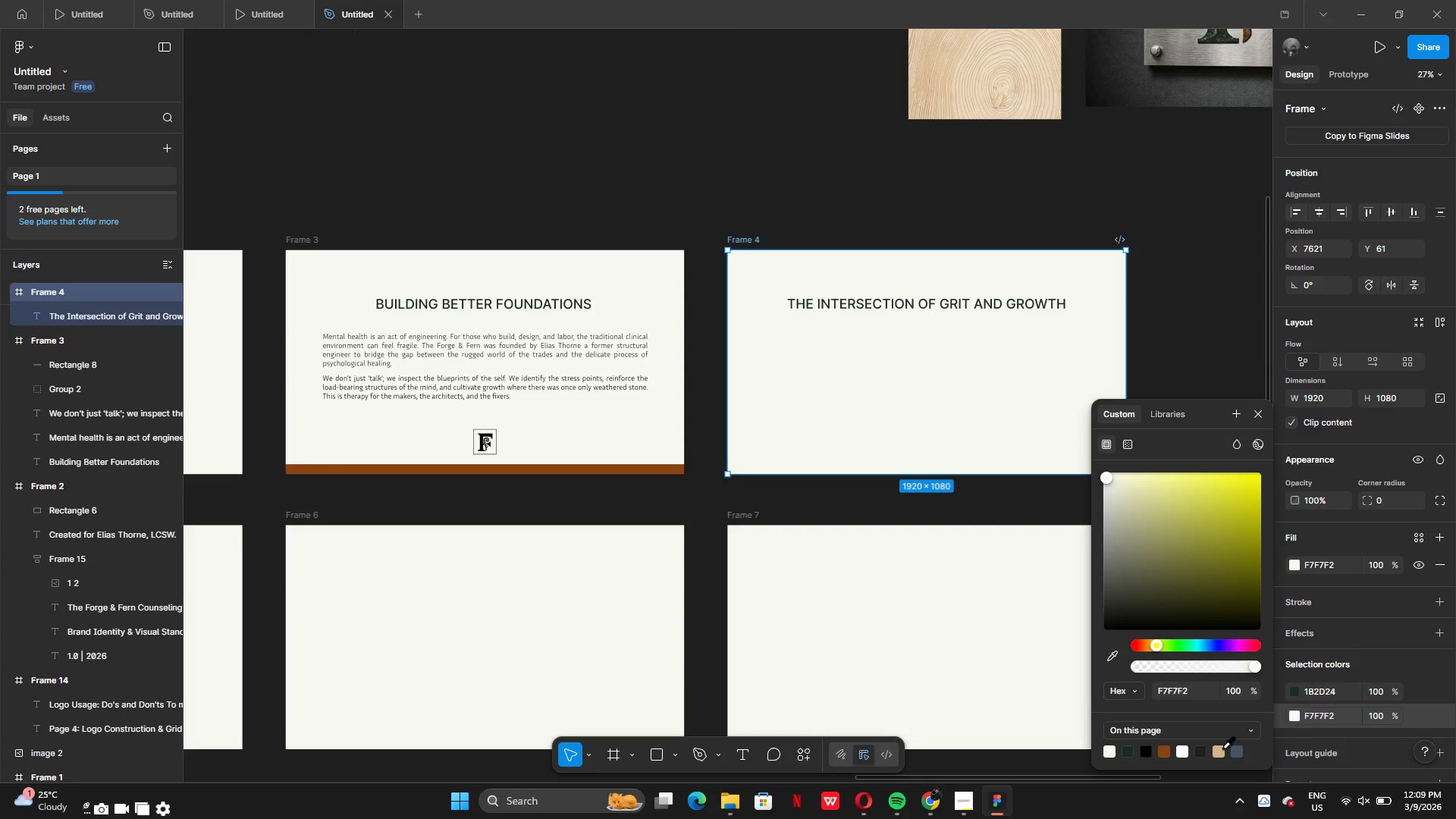 
left_click([1222, 748])
 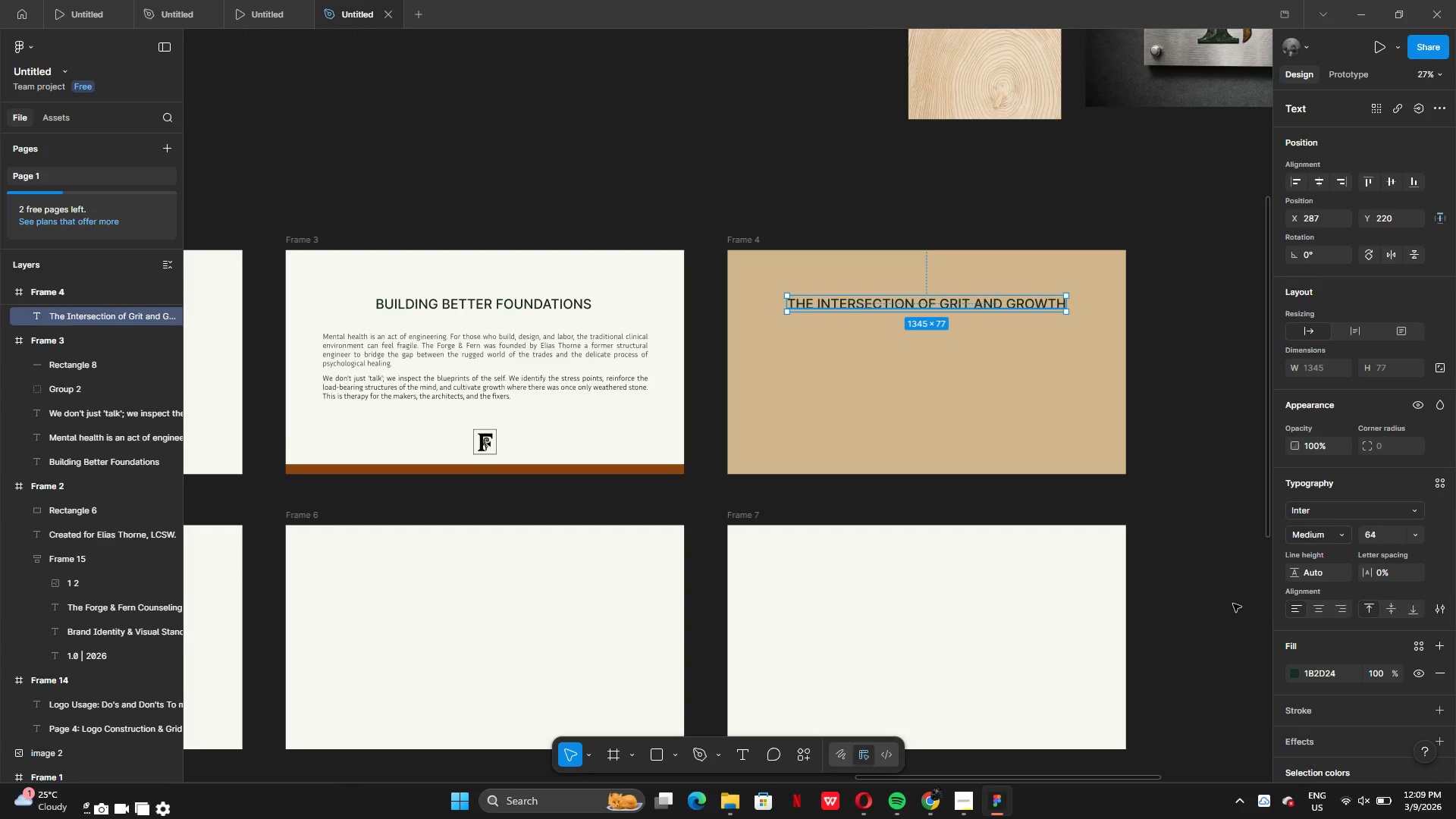 
left_click([1298, 677])
 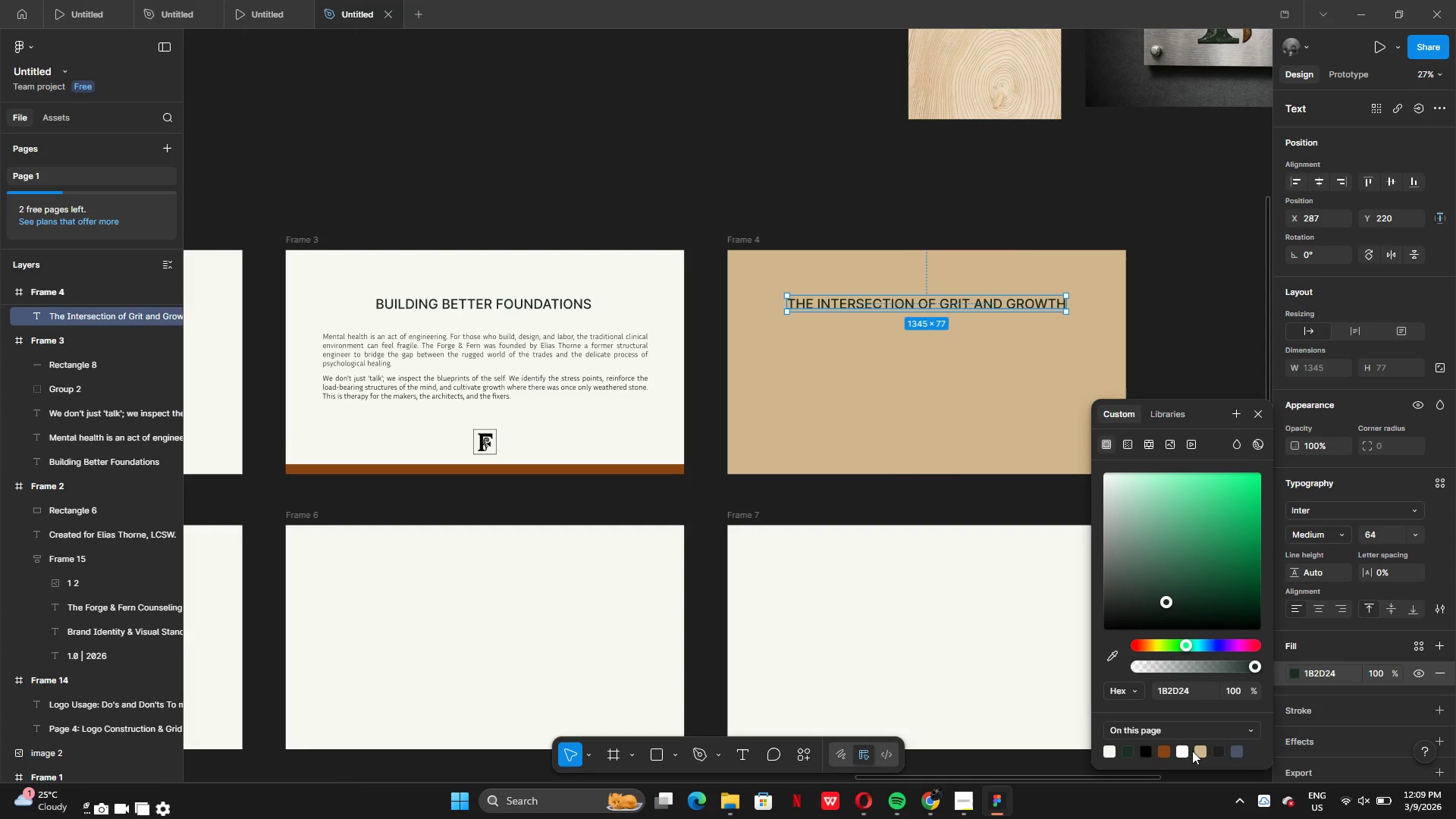 
left_click([1189, 750])
 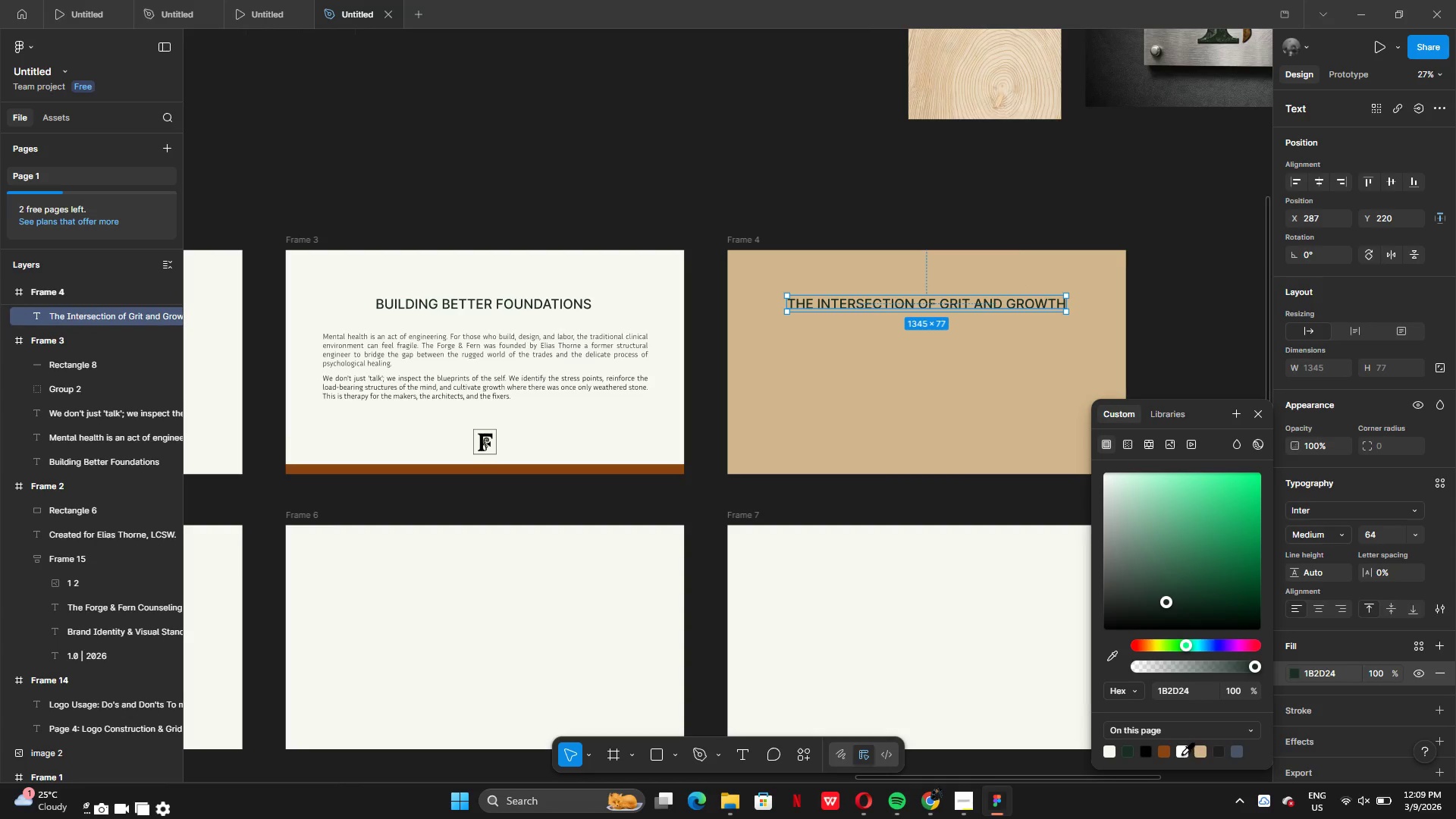 
left_click([1181, 754])
 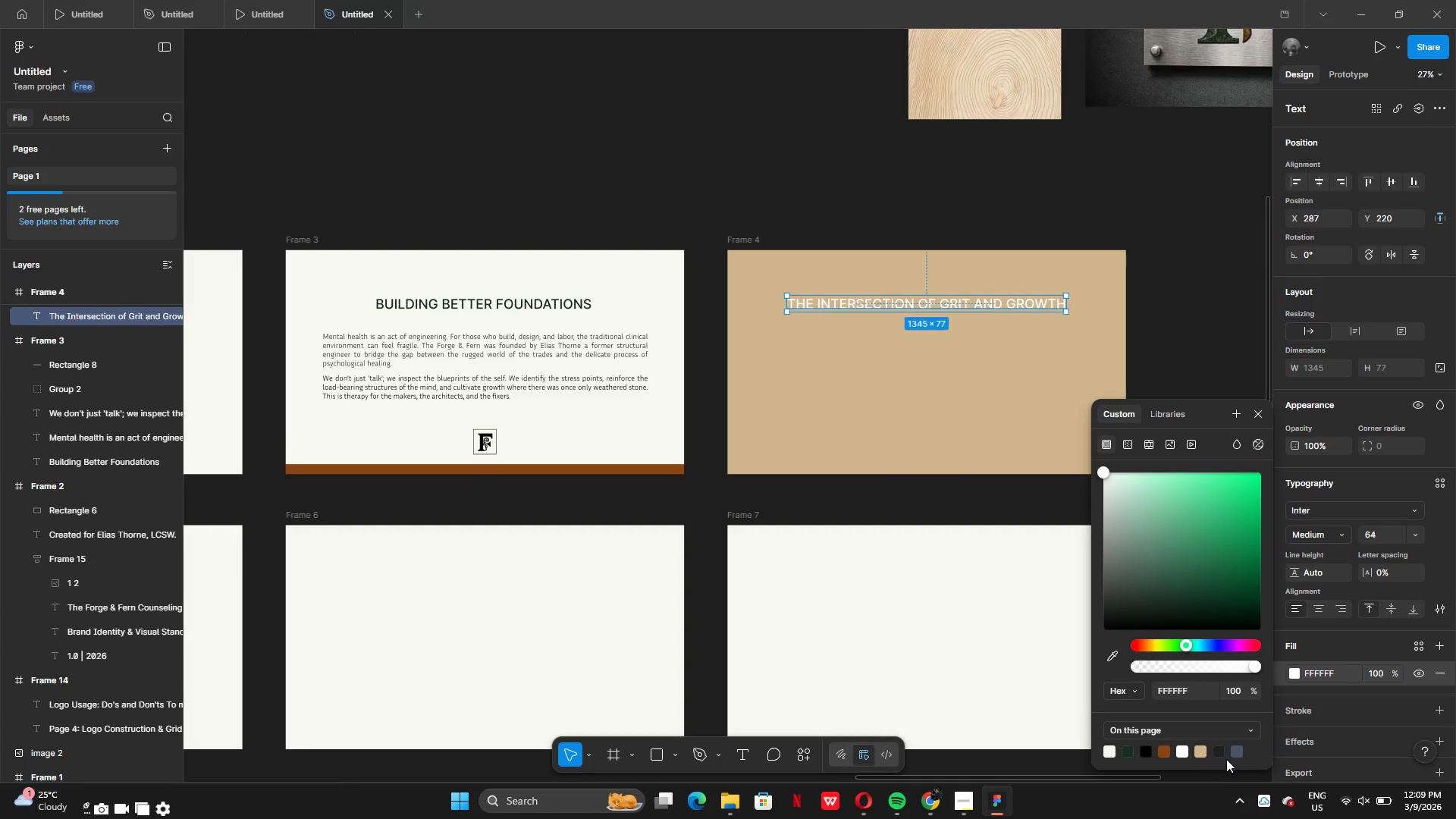 
left_click([1216, 749])
 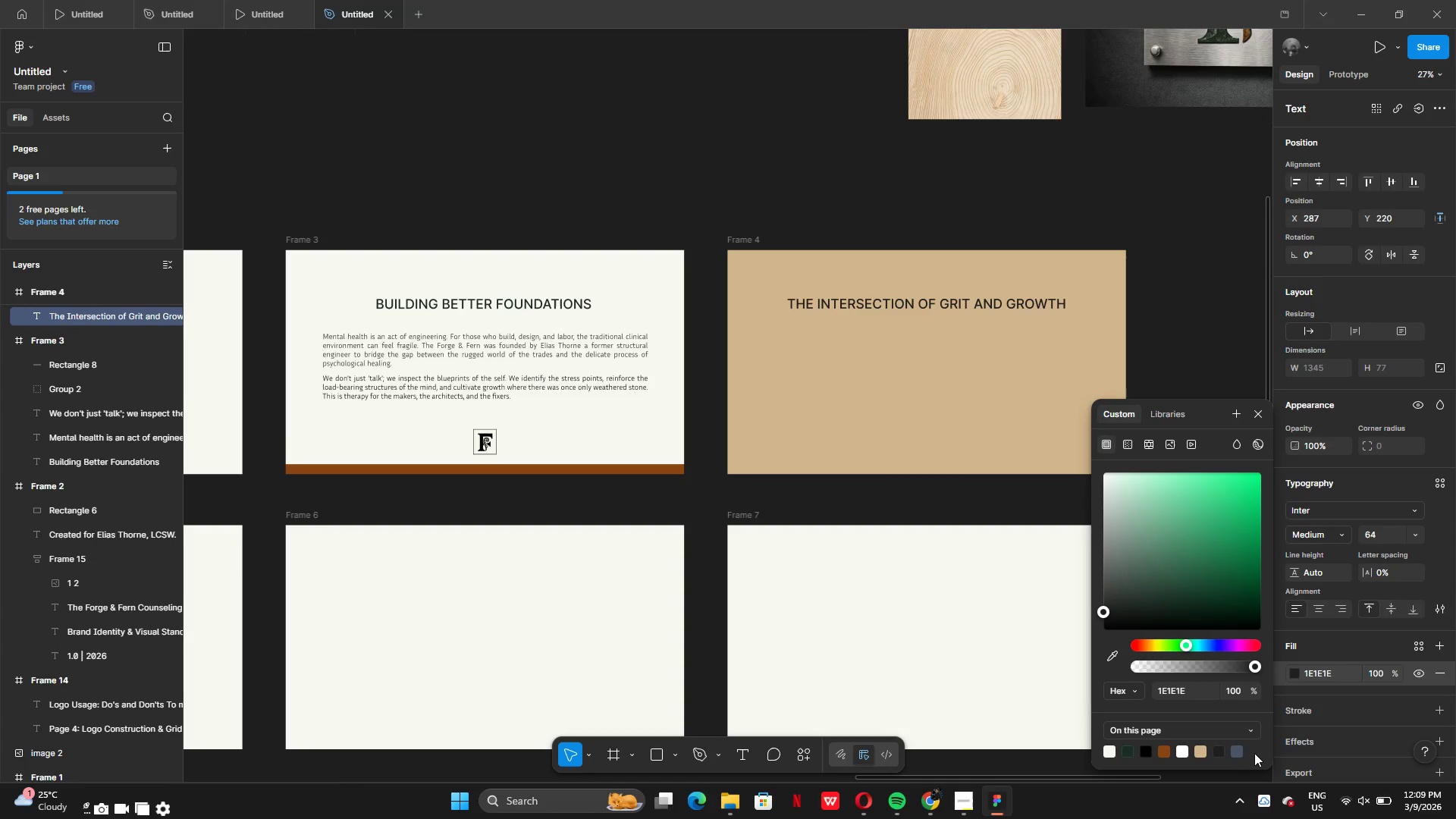 
left_click([1255, 753])
 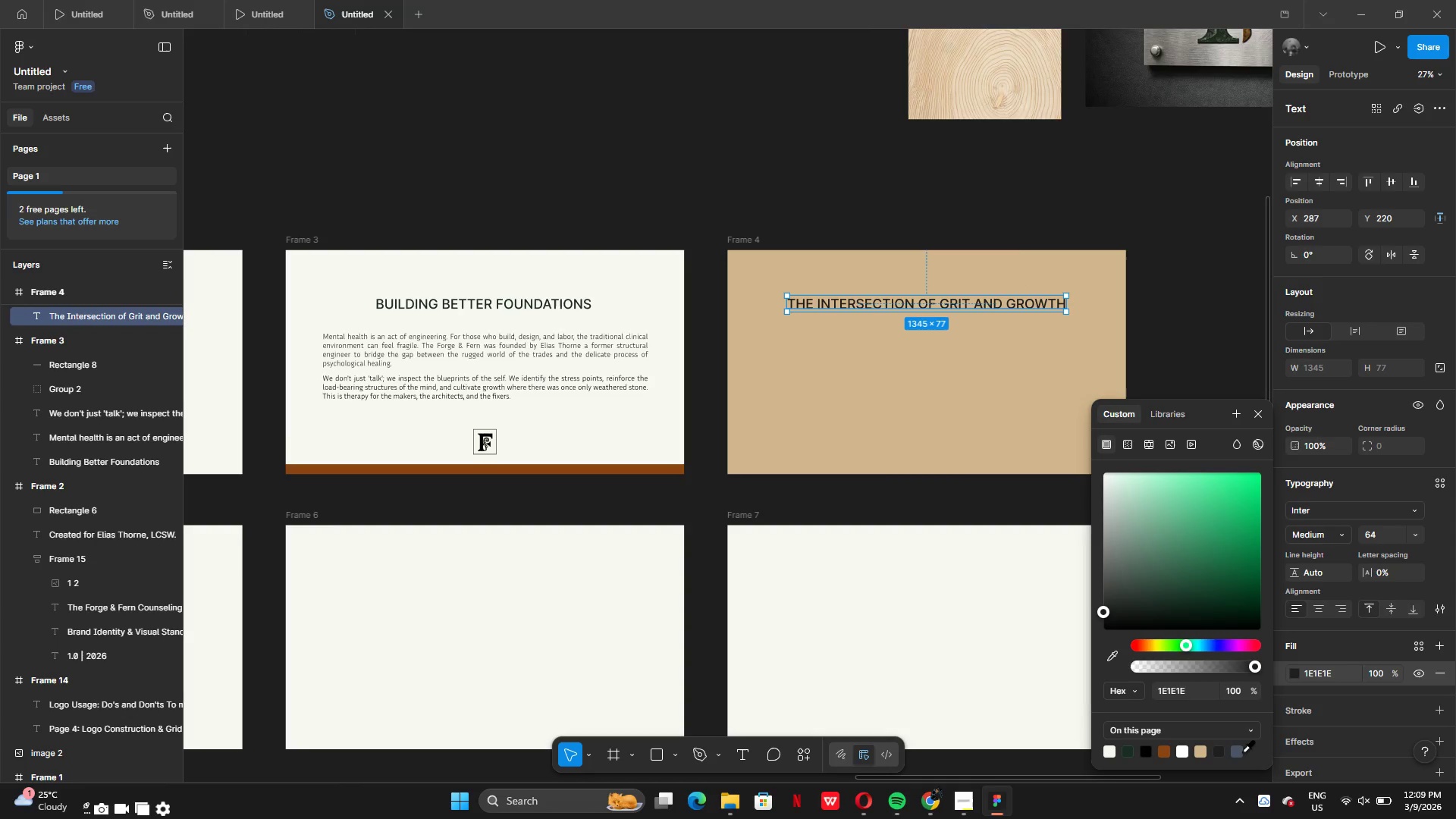 
left_click([1241, 752])
 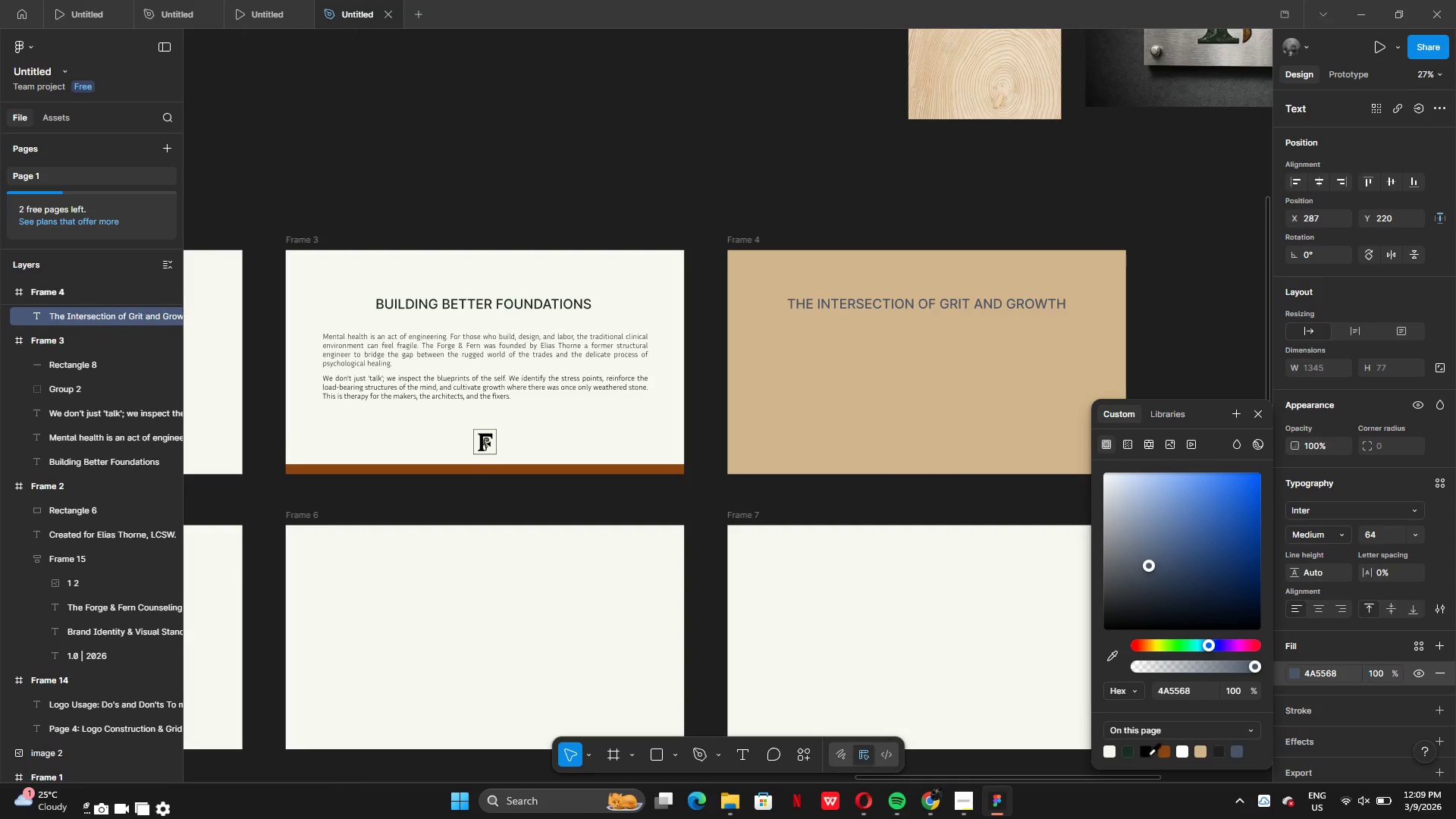 
left_click([1126, 753])
 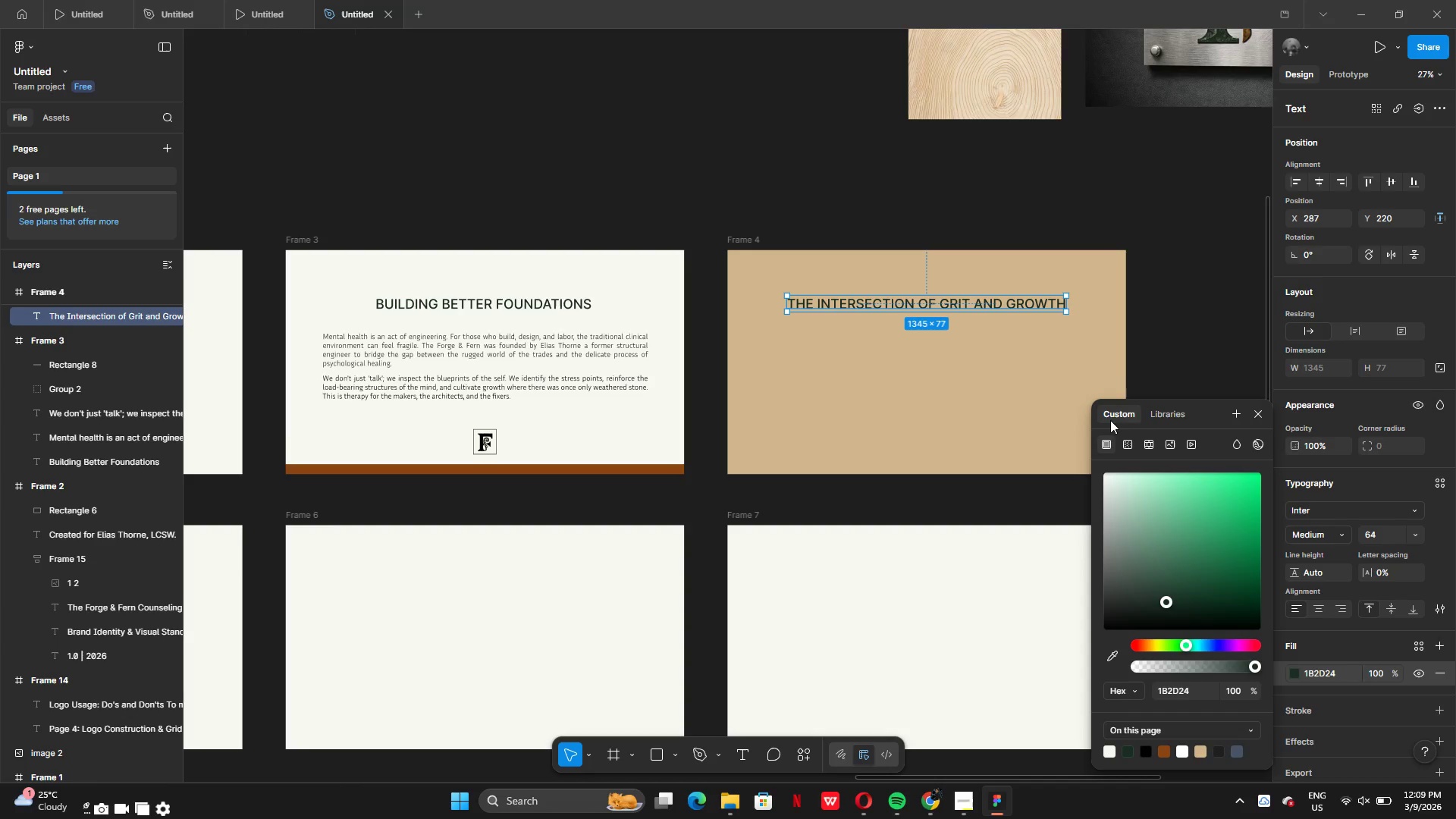 
left_click([1177, 345])
 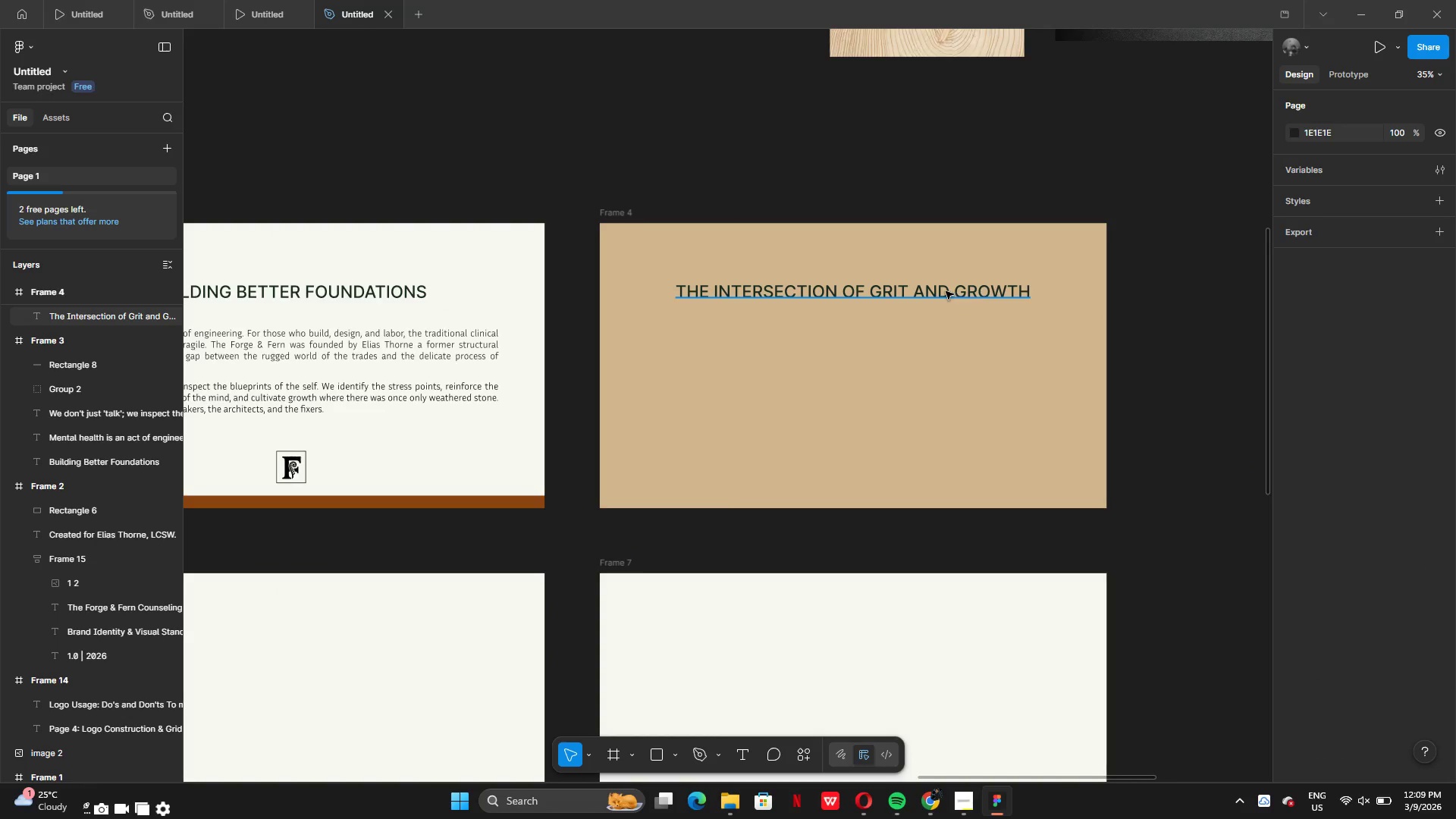 
left_click([940, 296])
 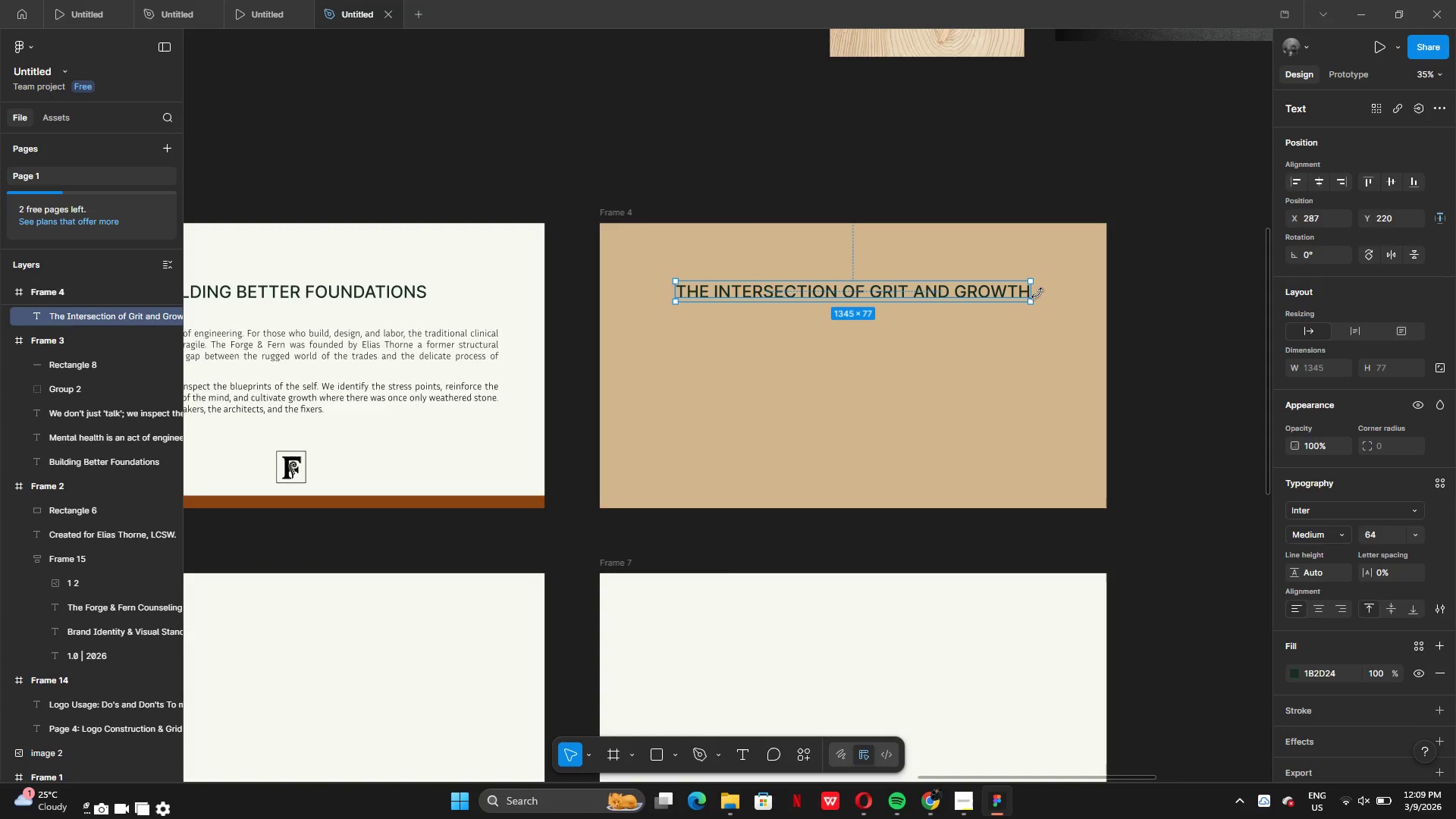 
left_click_drag(start_coordinate=[1034, 293], to_coordinate=[959, 290])
 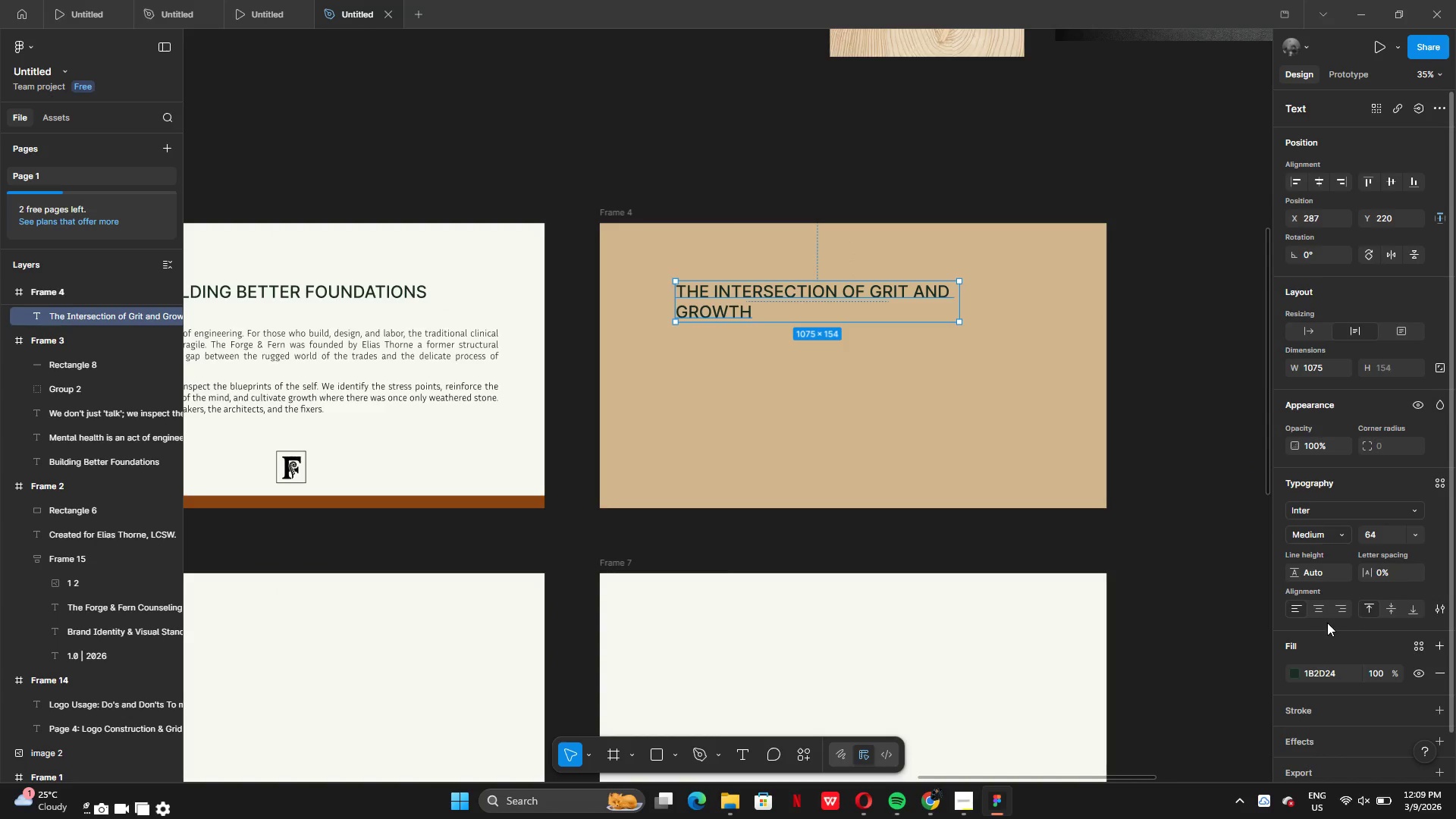 
left_click([1317, 610])
 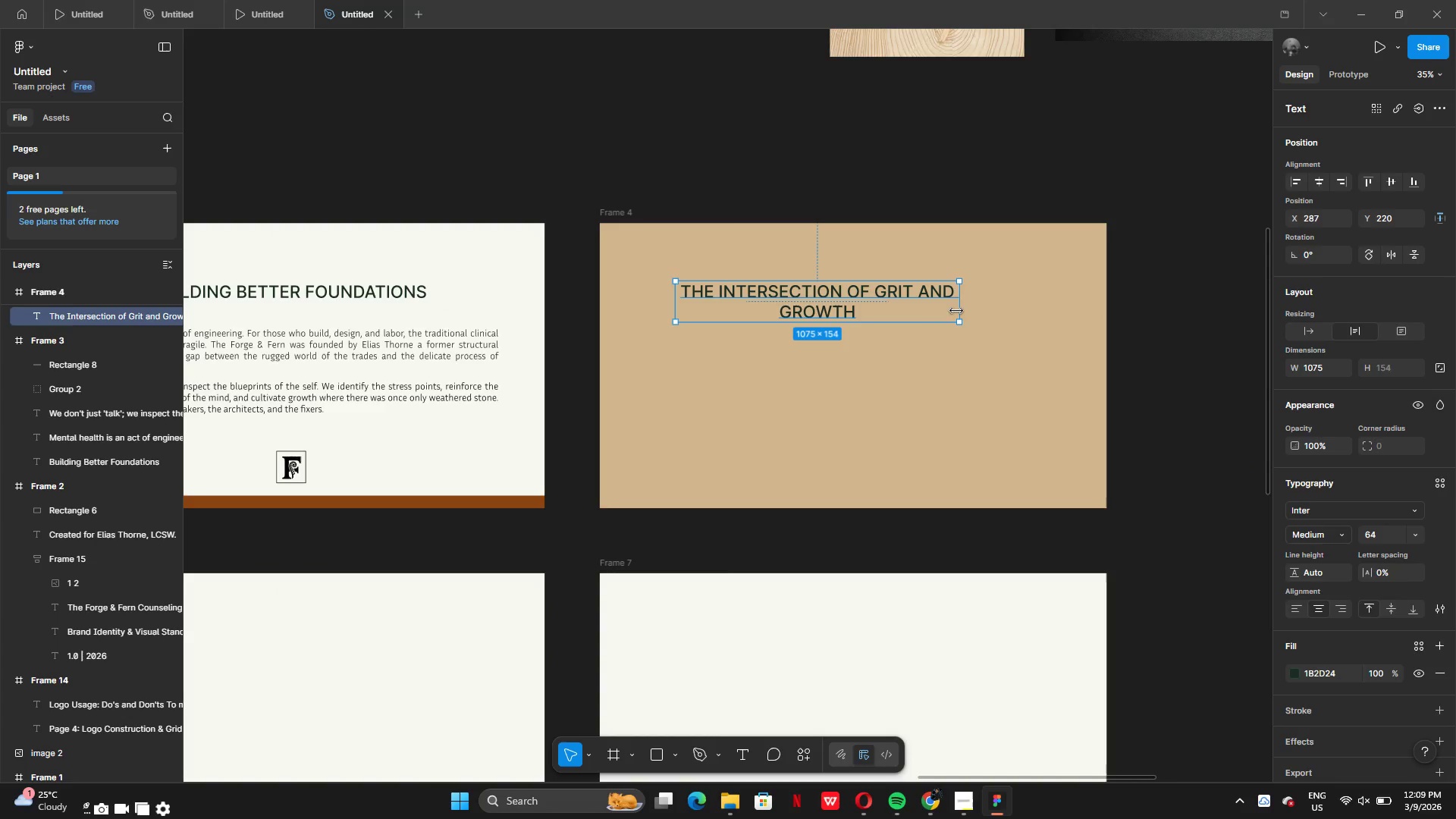 
left_click_drag(start_coordinate=[956, 310], to_coordinate=[906, 302])
 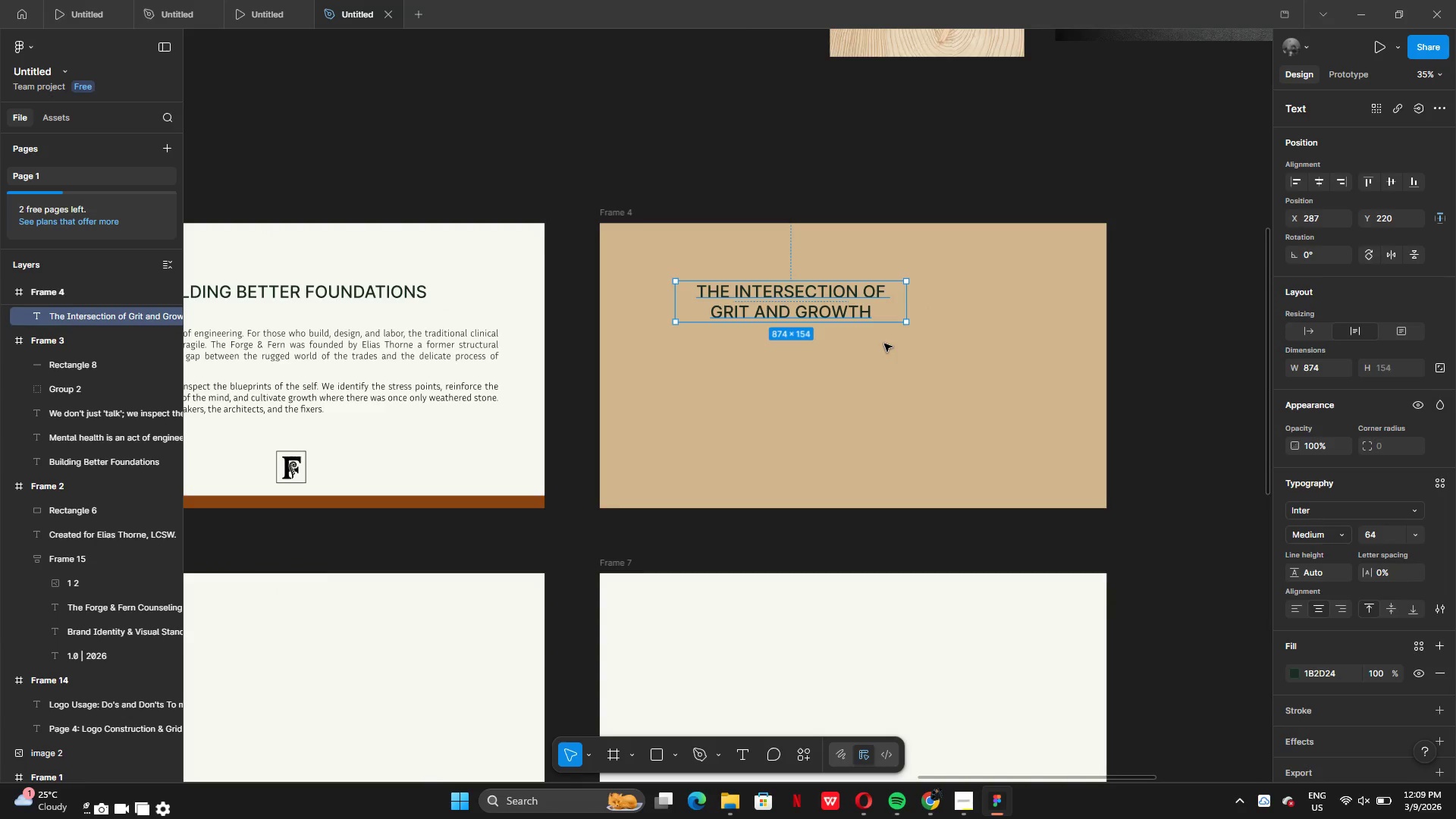 
left_click([884, 344])
 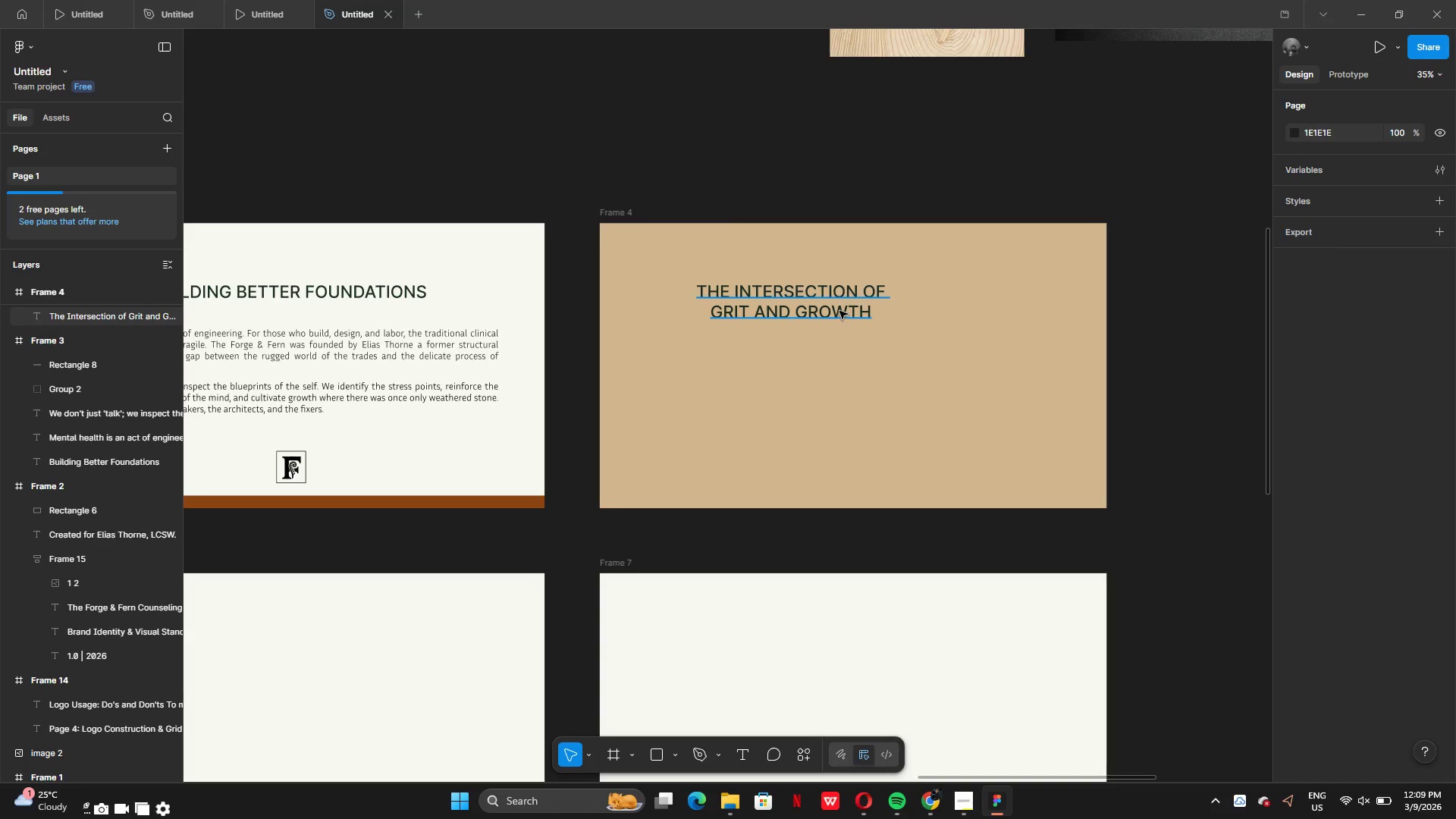 
left_click_drag(start_coordinate=[839, 310], to_coordinate=[782, 353])
 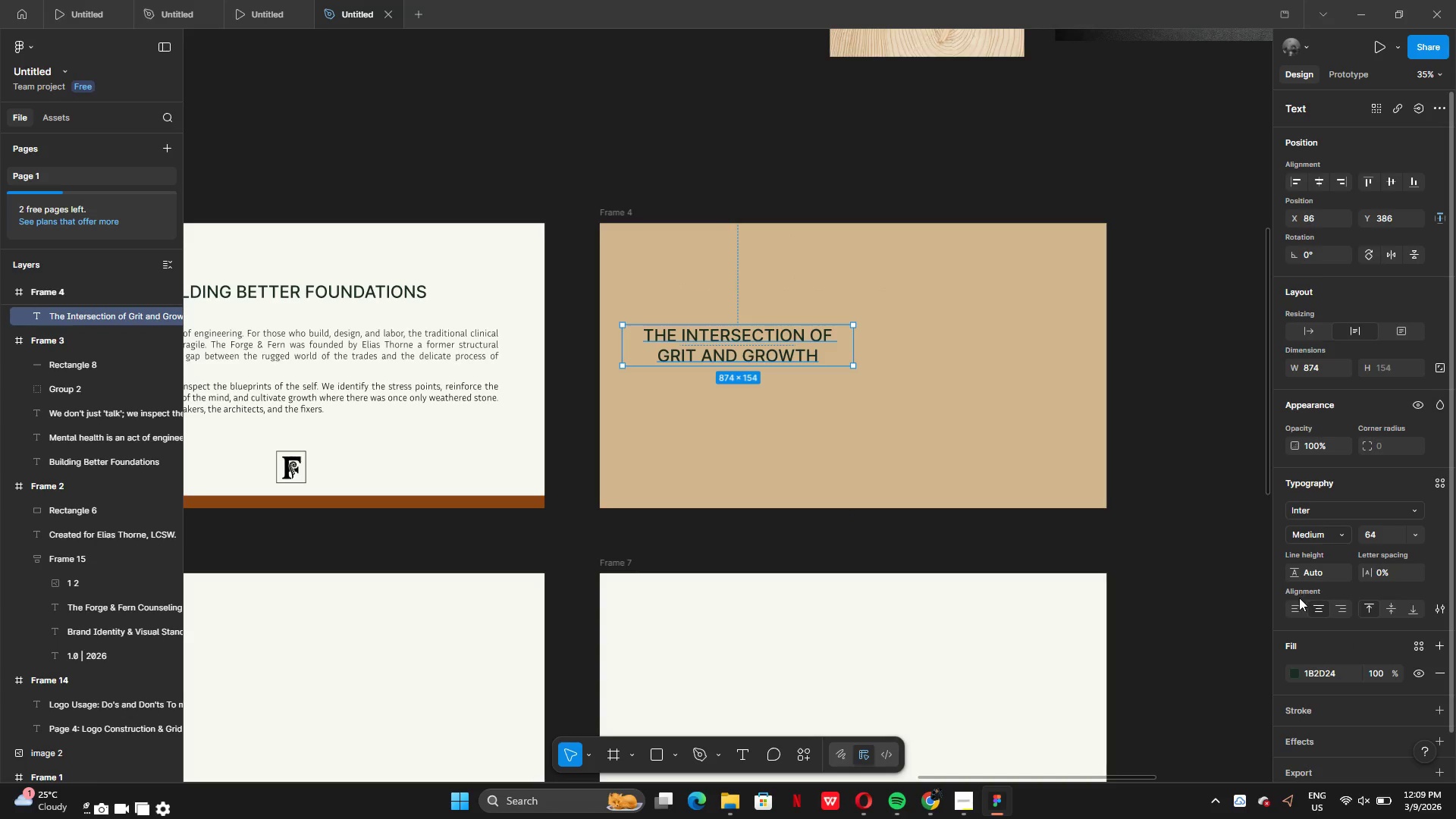 
left_click([1297, 607])
 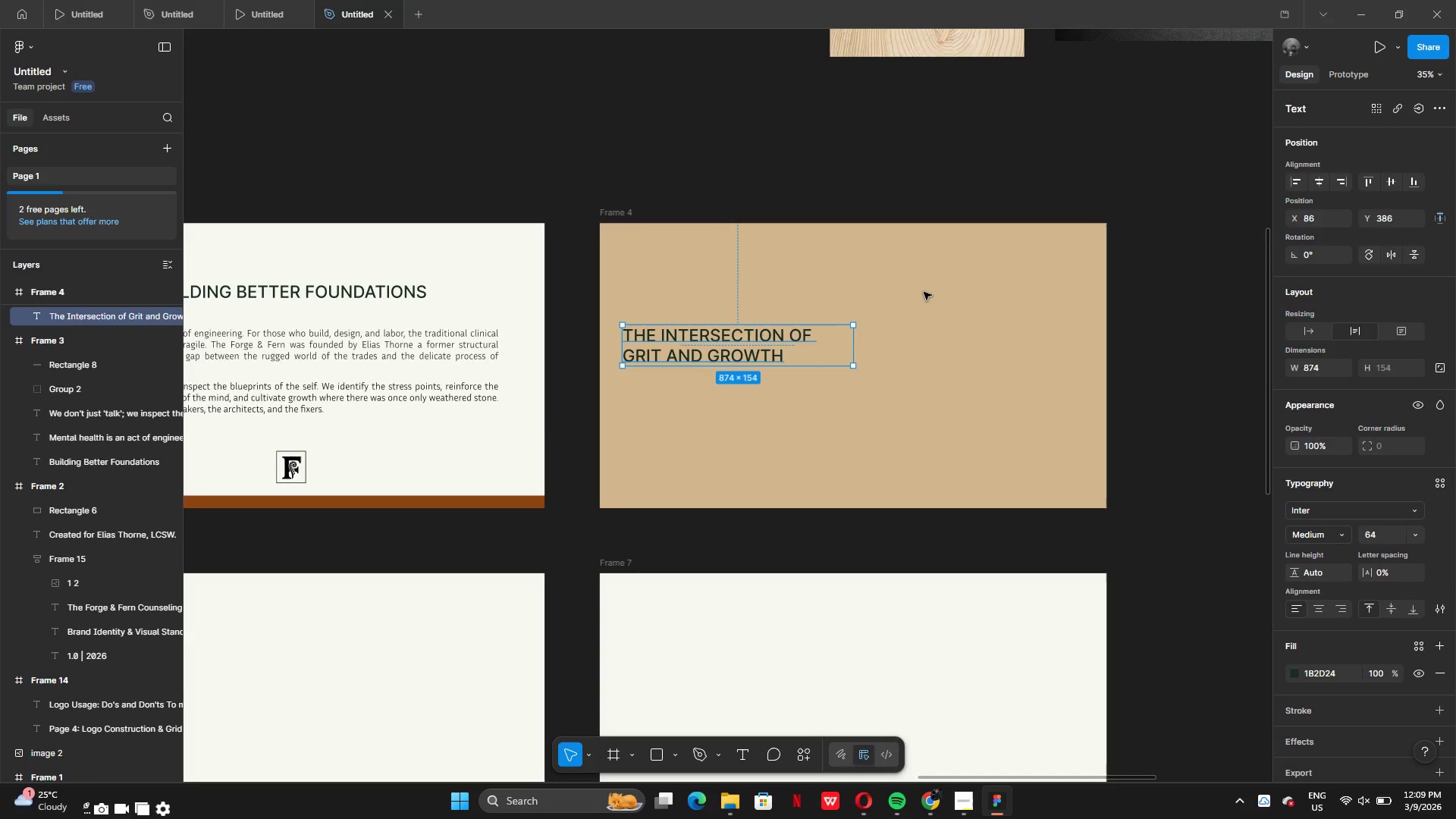 
left_click_drag(start_coordinate=[761, 342], to_coordinate=[783, 352])
 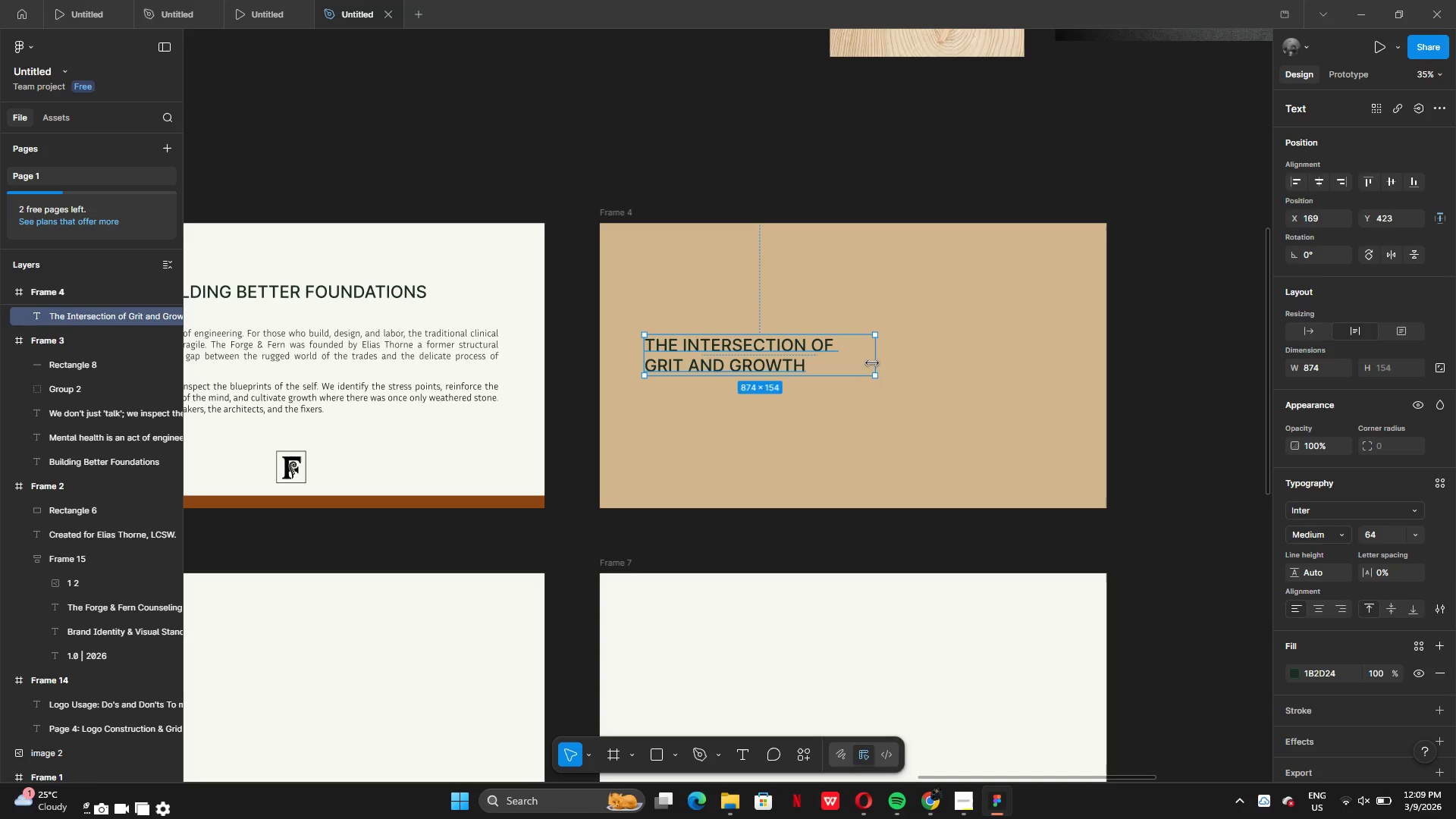 
left_click_drag(start_coordinate=[877, 362], to_coordinate=[834, 354])
 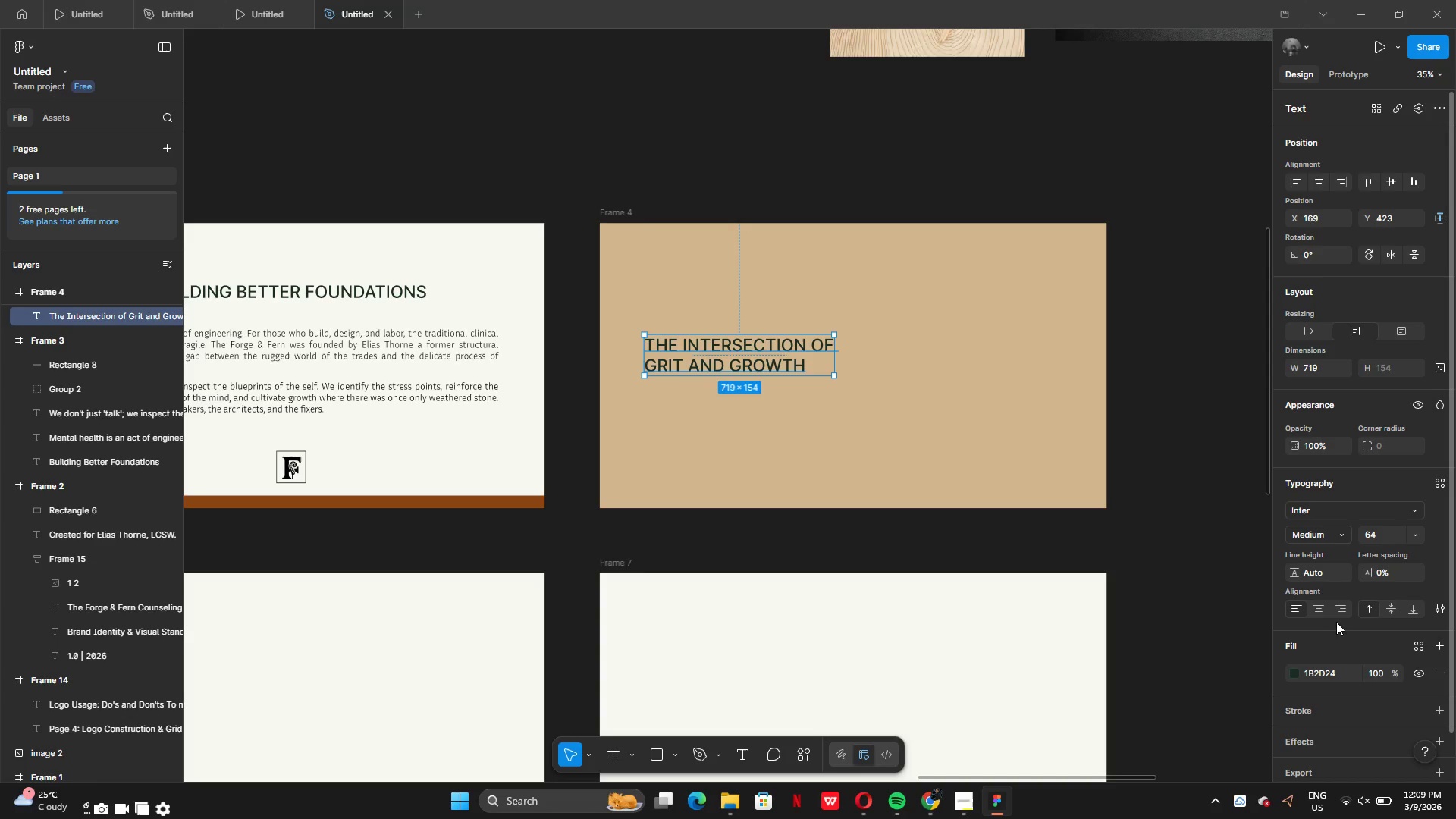 
left_click([1317, 610])
 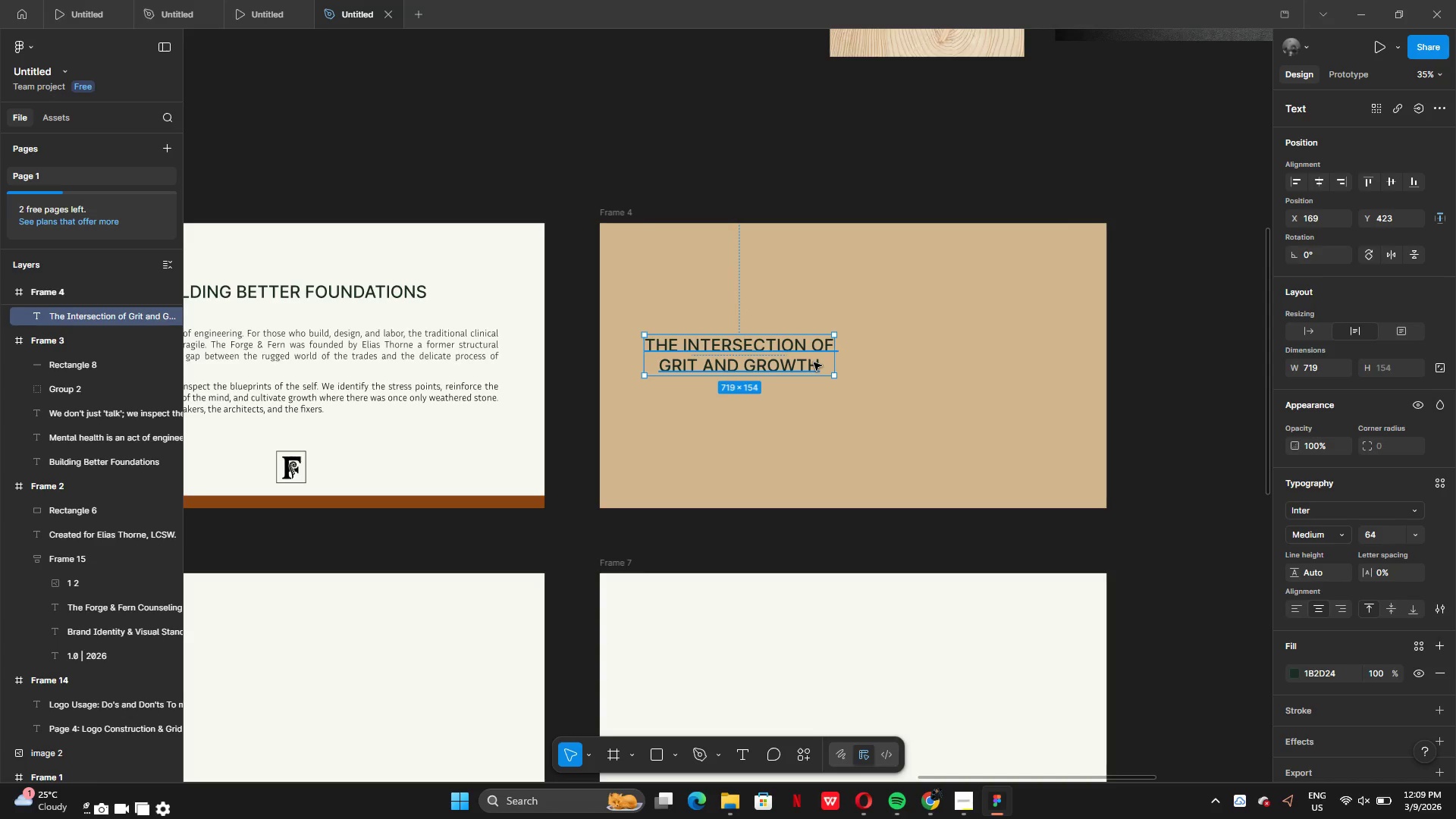 
left_click([903, 381])
 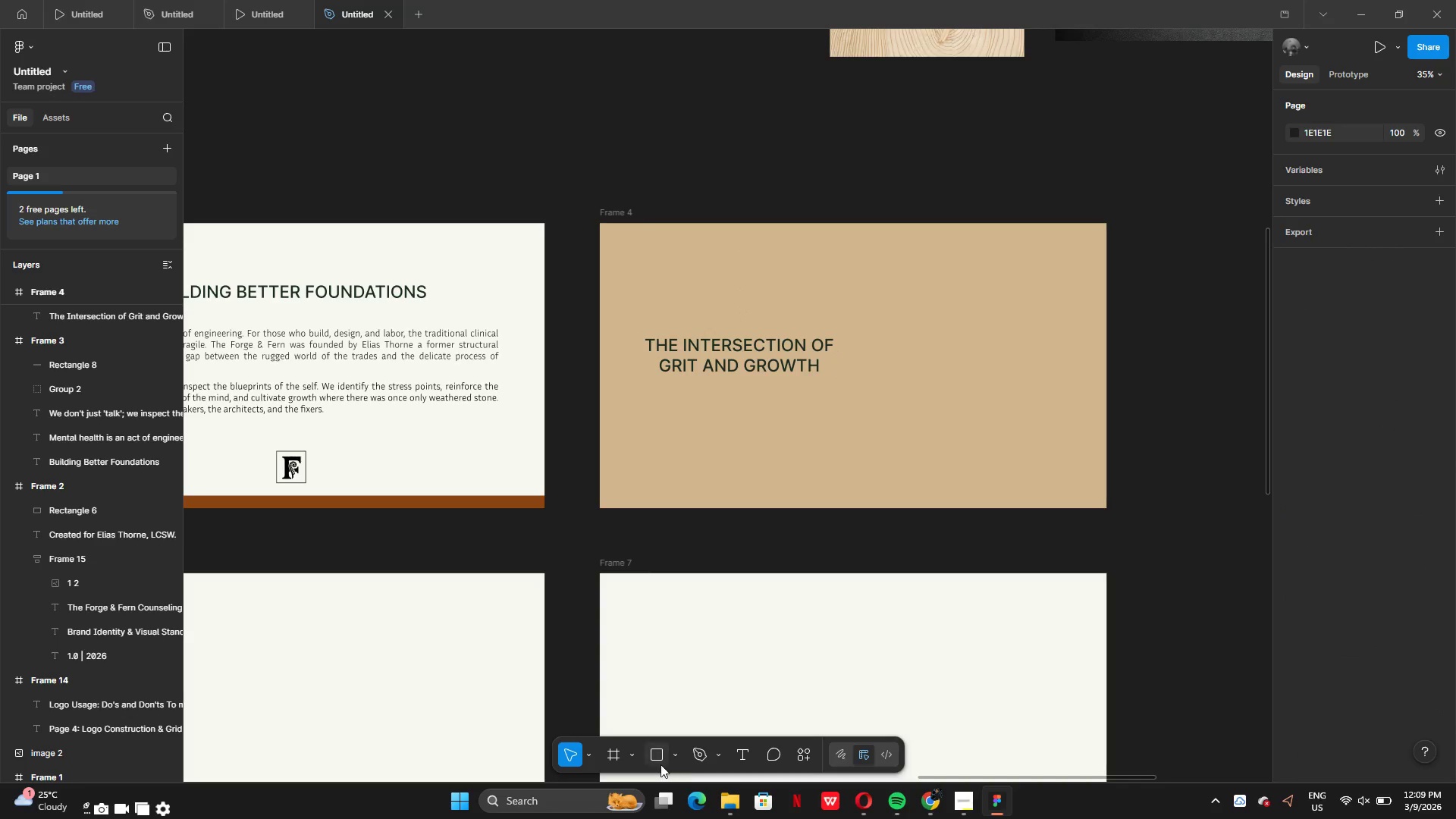 
left_click([658, 758])
 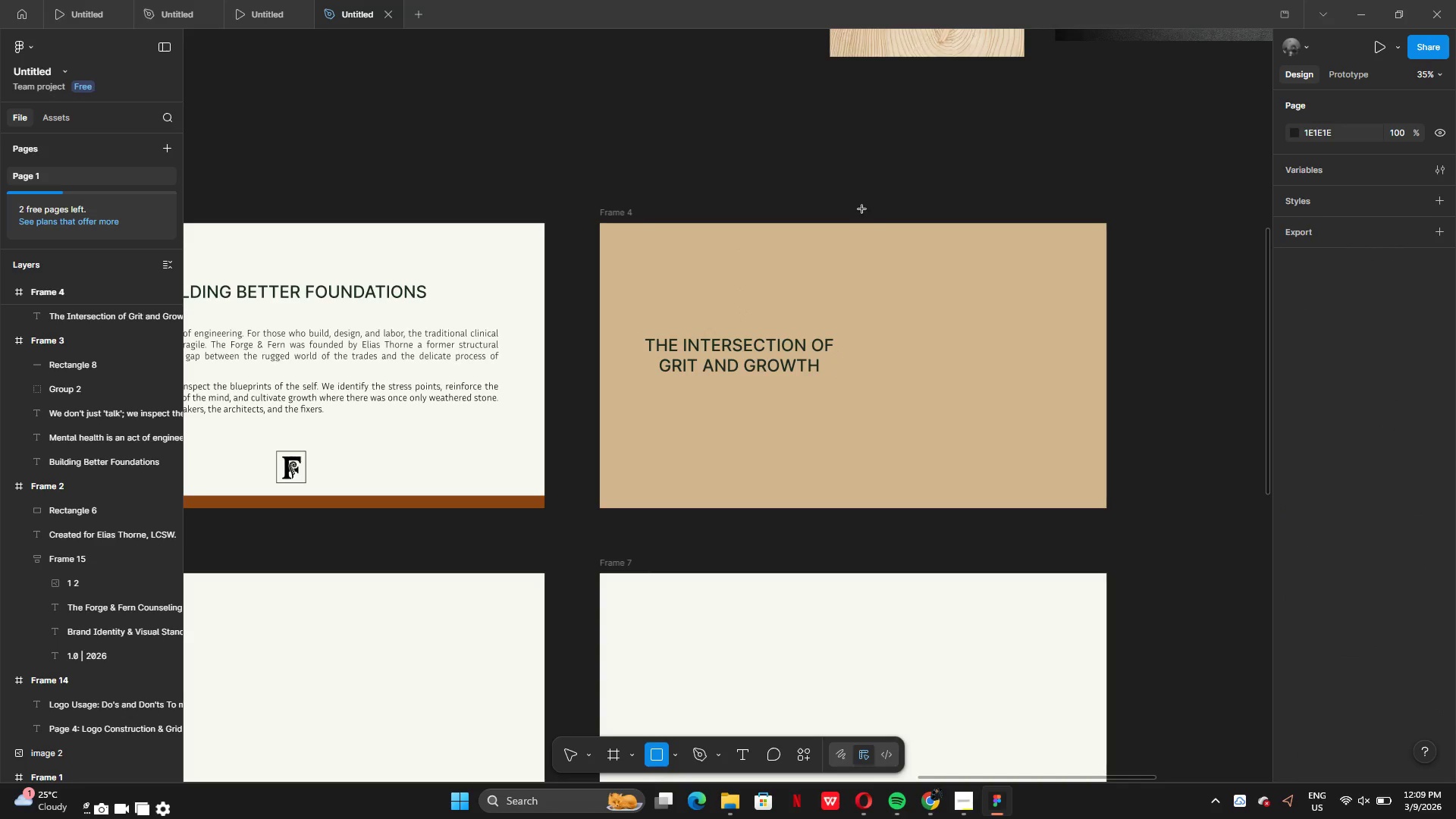 
left_click_drag(start_coordinate=[860, 212], to_coordinate=[1112, 551])
 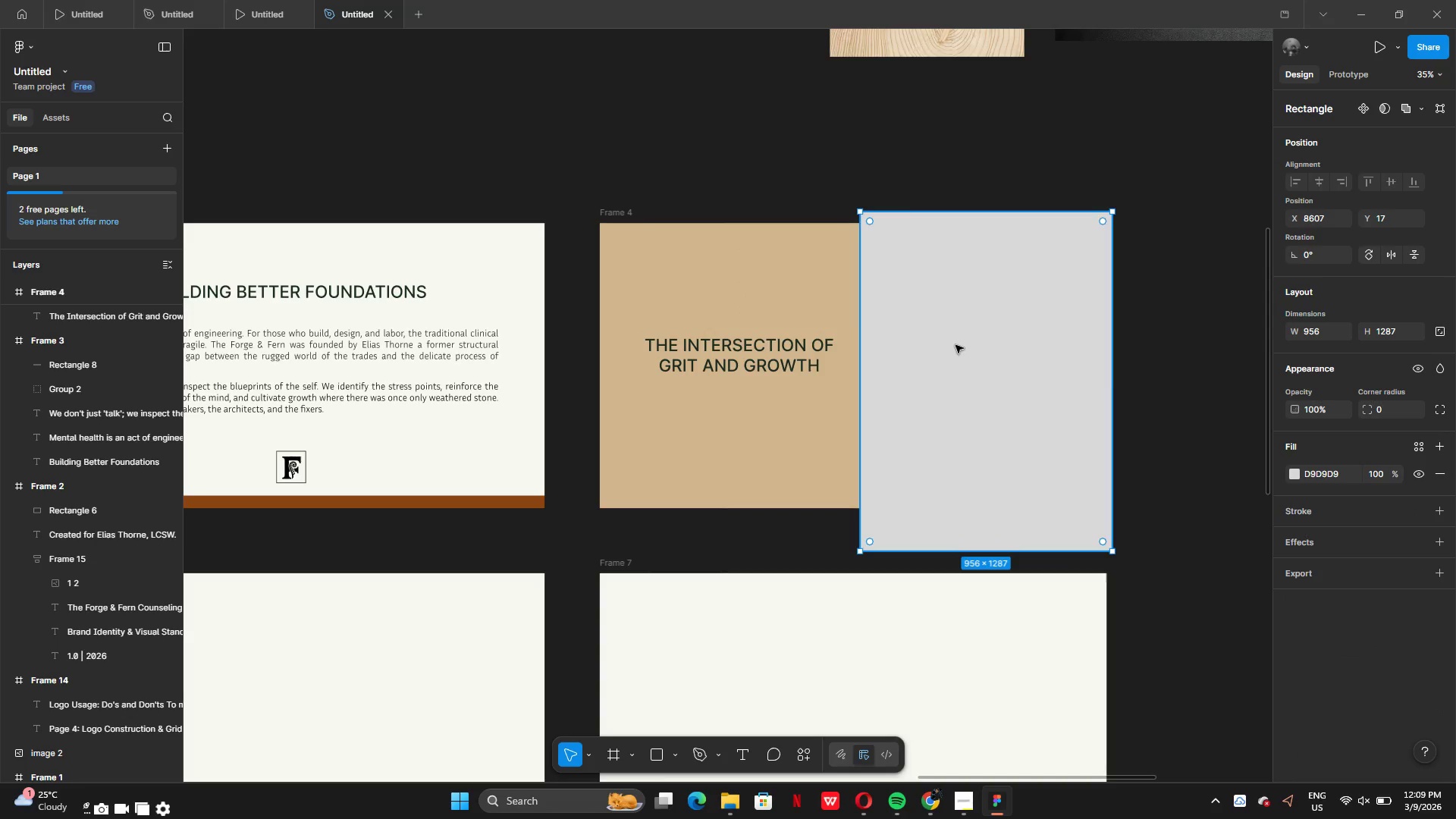 
left_click_drag(start_coordinate=[956, 345], to_coordinate=[890, 345])
 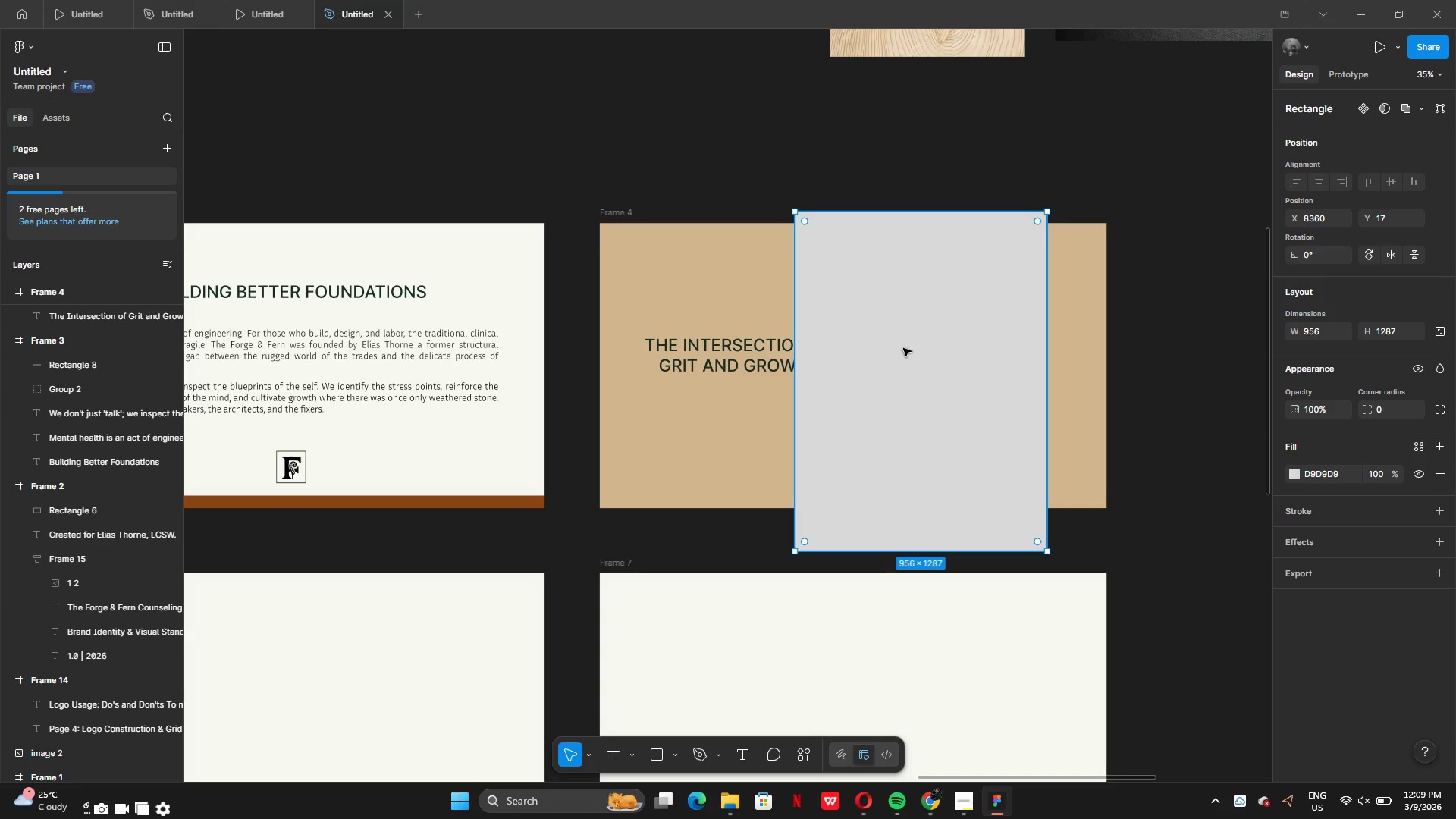 
left_click_drag(start_coordinate=[903, 348], to_coordinate=[1002, 347])
 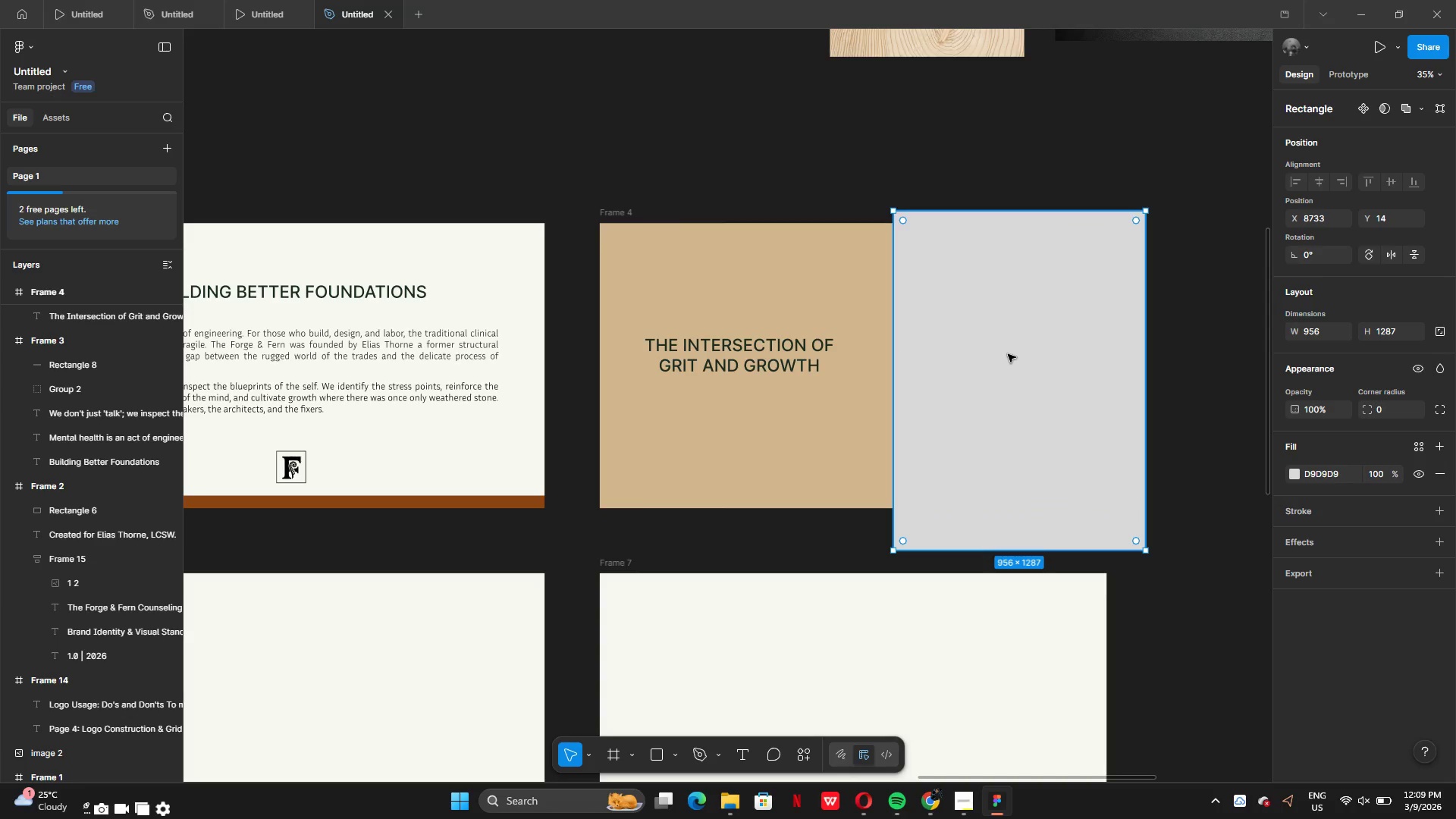 
left_click_drag(start_coordinate=[1011, 354], to_coordinate=[1078, 466])
 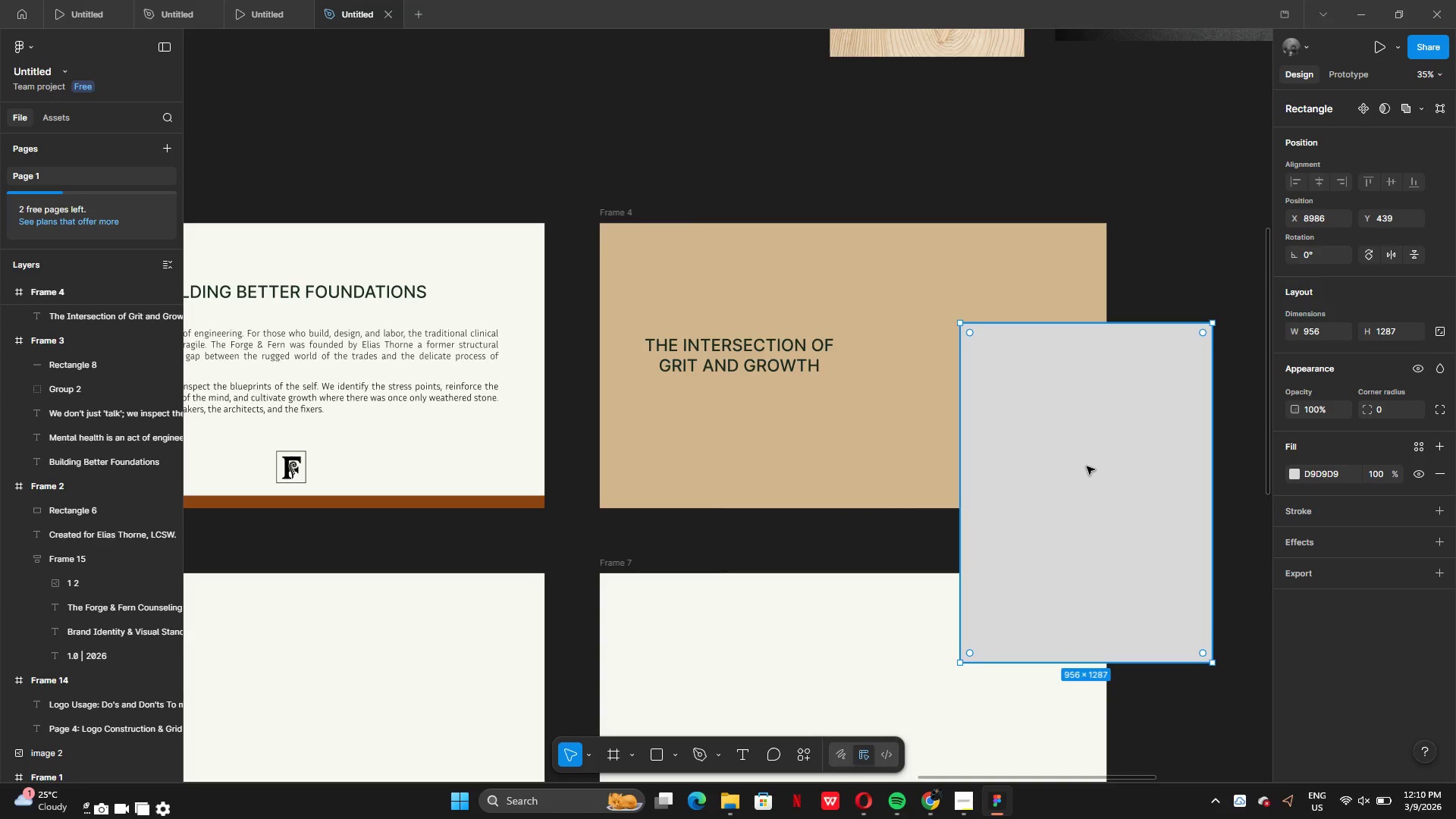 
left_click_drag(start_coordinate=[1087, 466], to_coordinate=[1022, 362])
 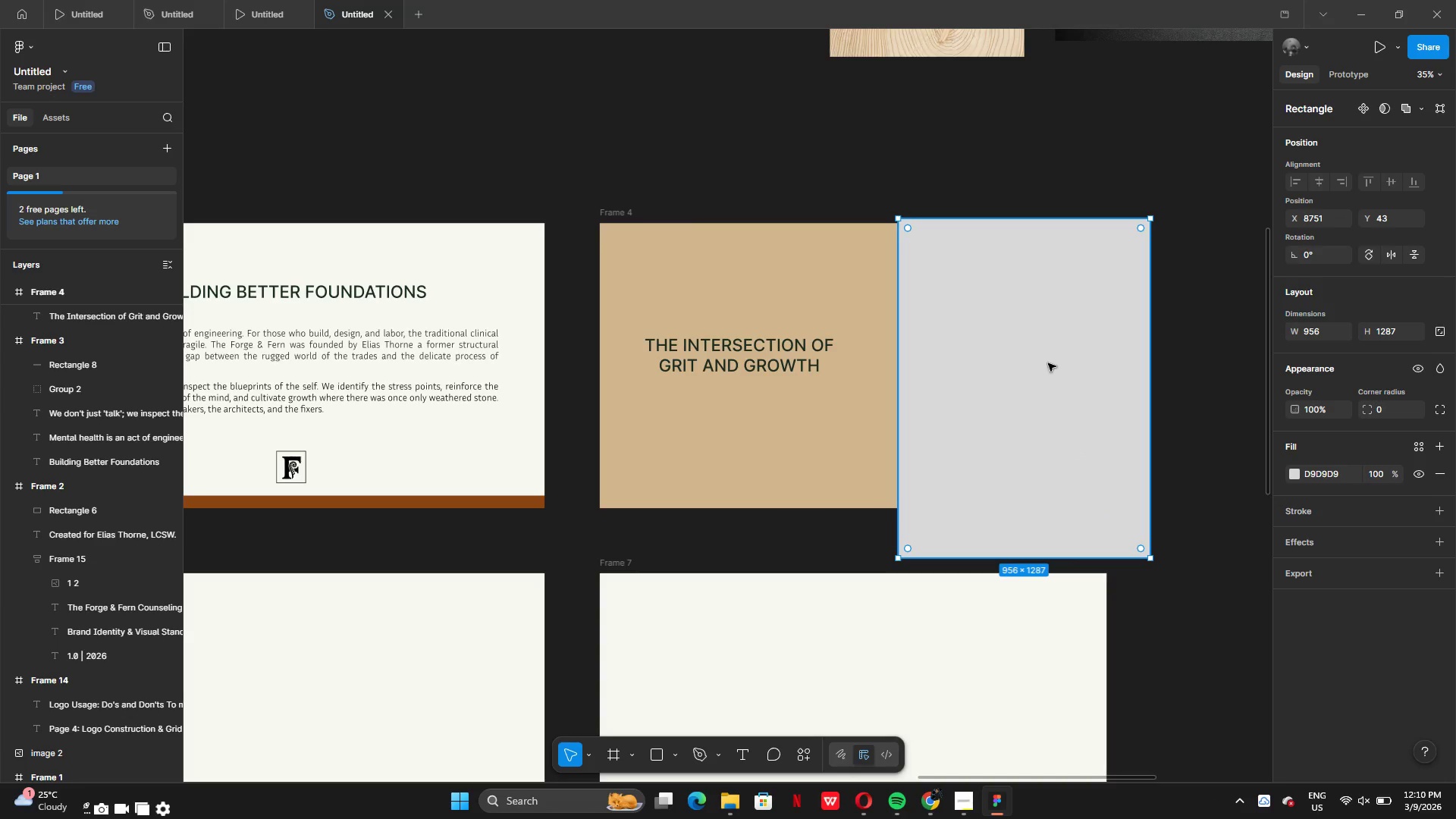 
left_click_drag(start_coordinate=[1051, 364], to_coordinate=[962, 308])
 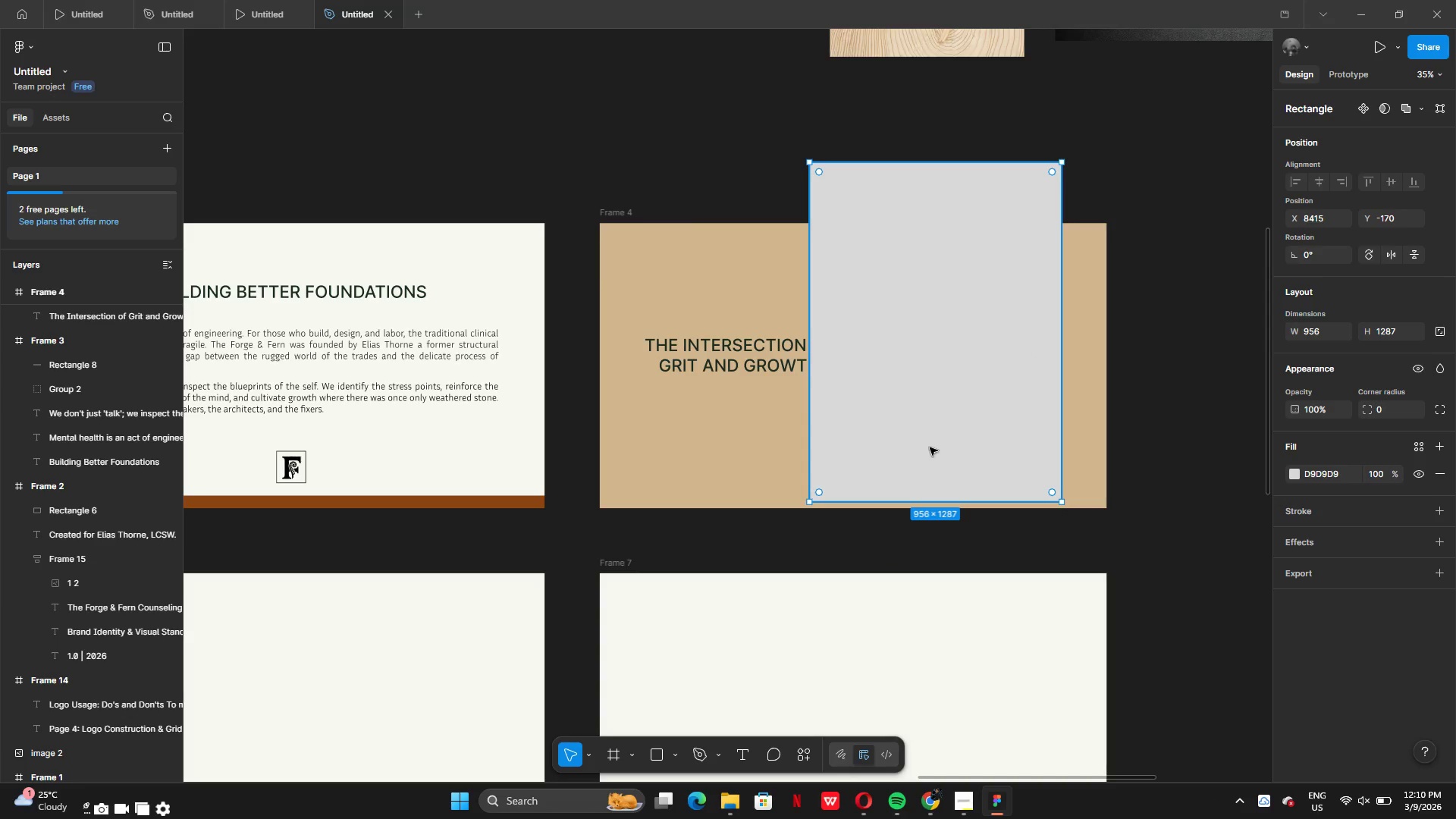 
left_click_drag(start_coordinate=[930, 447], to_coordinate=[934, 399])
 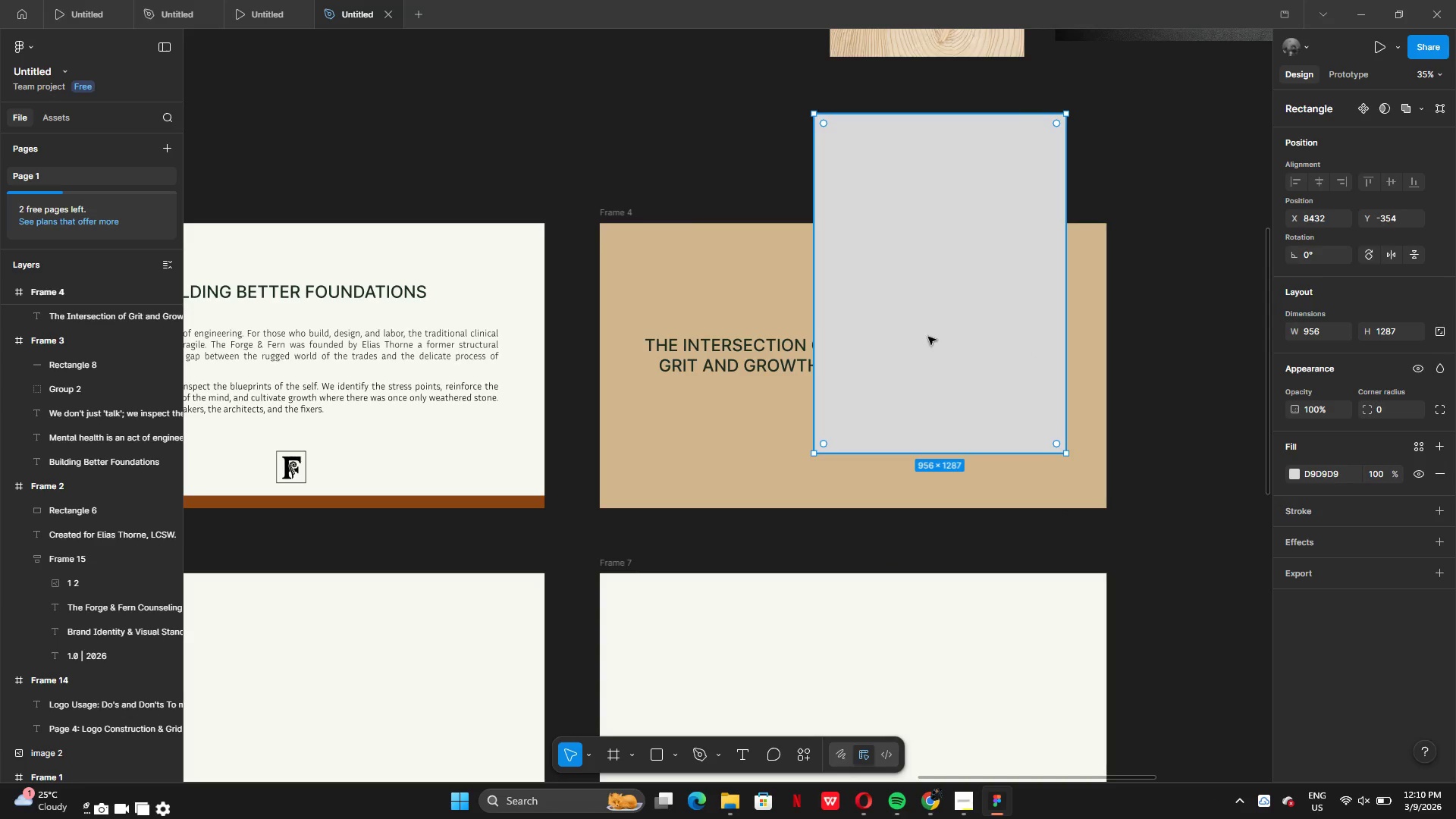 
left_click_drag(start_coordinate=[928, 310], to_coordinate=[957, 470])
 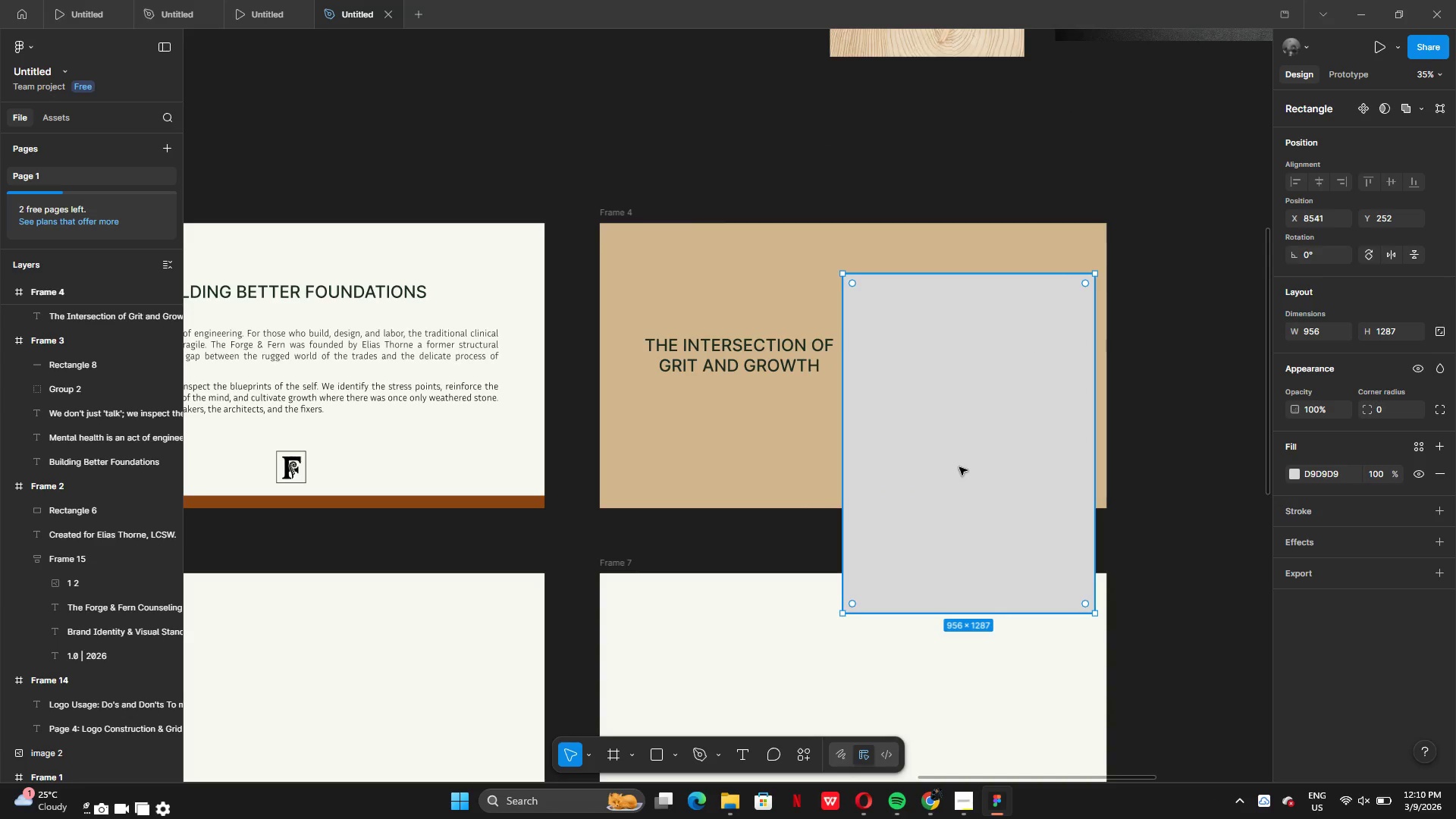 
left_click_drag(start_coordinate=[956, 461], to_coordinate=[1295, 347])
 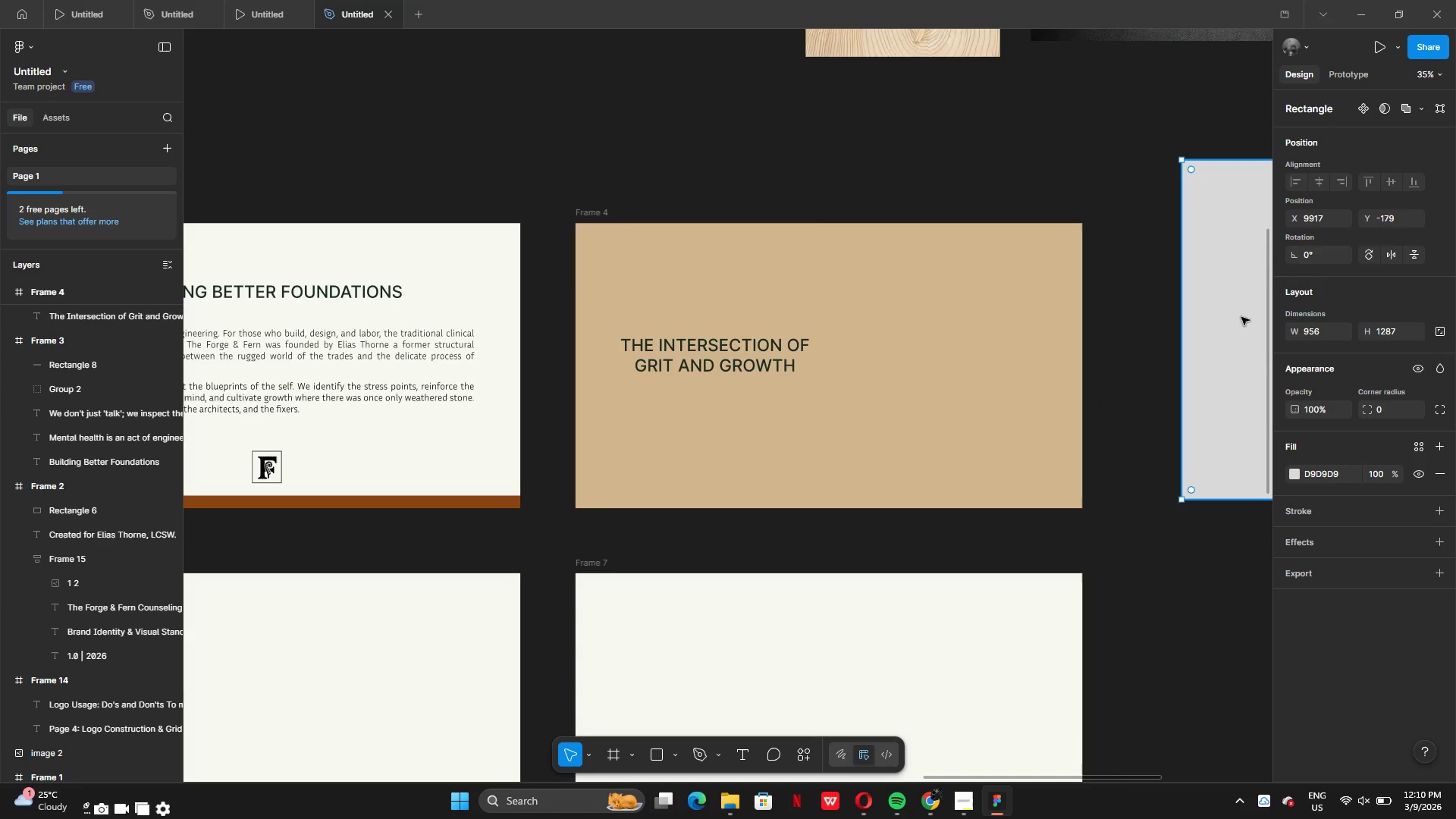 
left_click_drag(start_coordinate=[1200, 317], to_coordinate=[949, 362])
 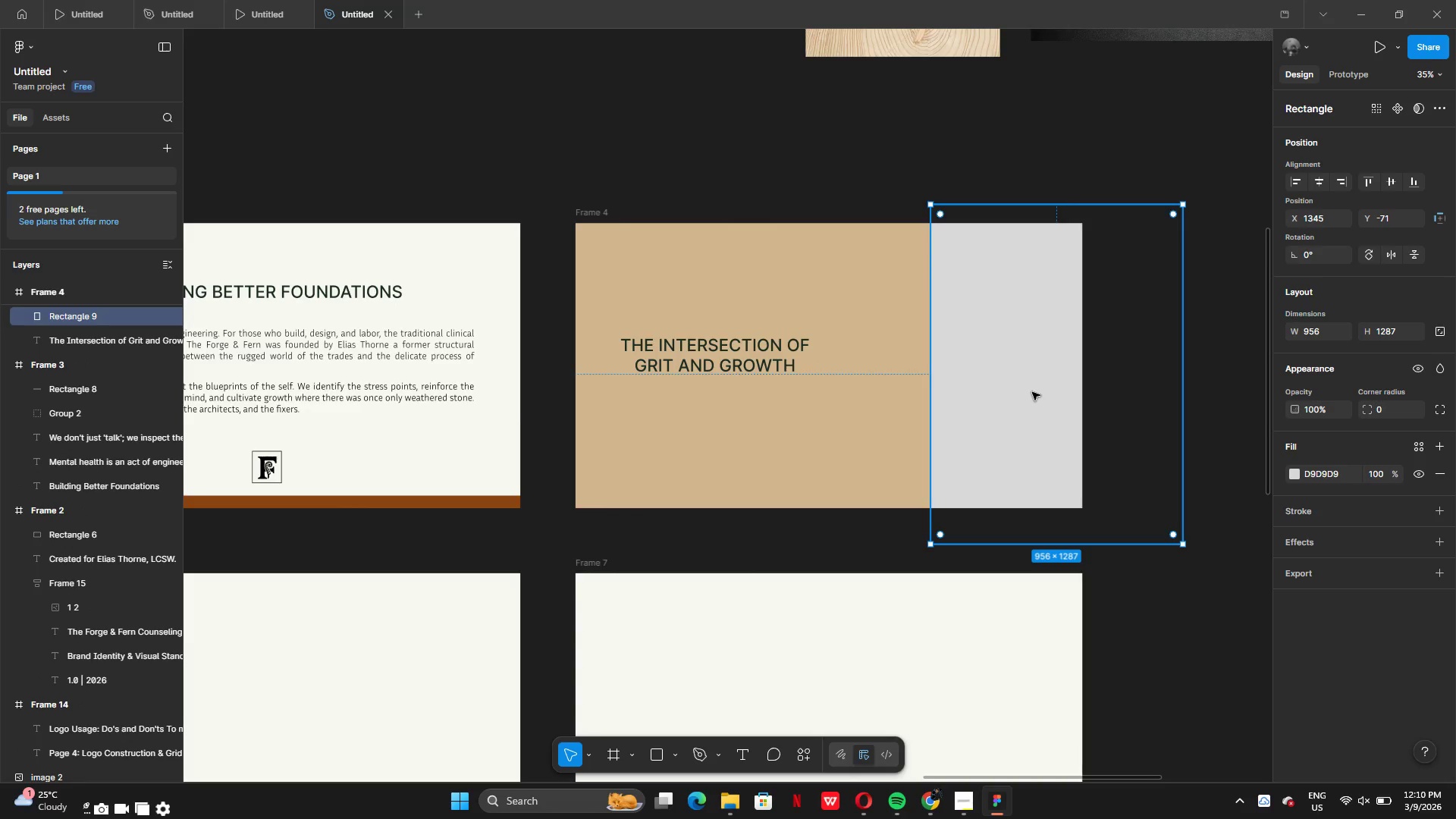 
left_click_drag(start_coordinate=[1032, 392], to_coordinate=[936, 398])
 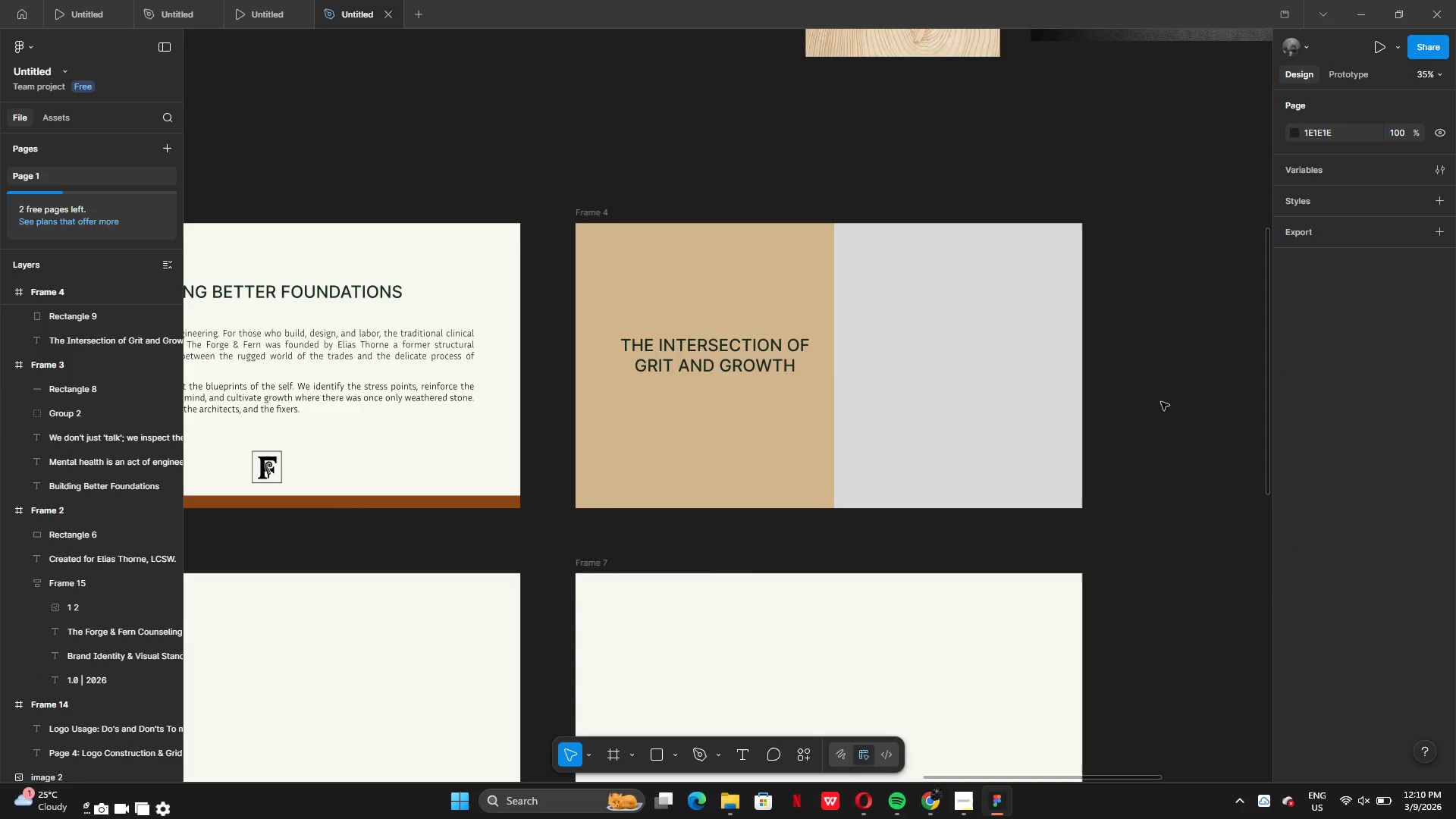 
left_click([958, 413])
 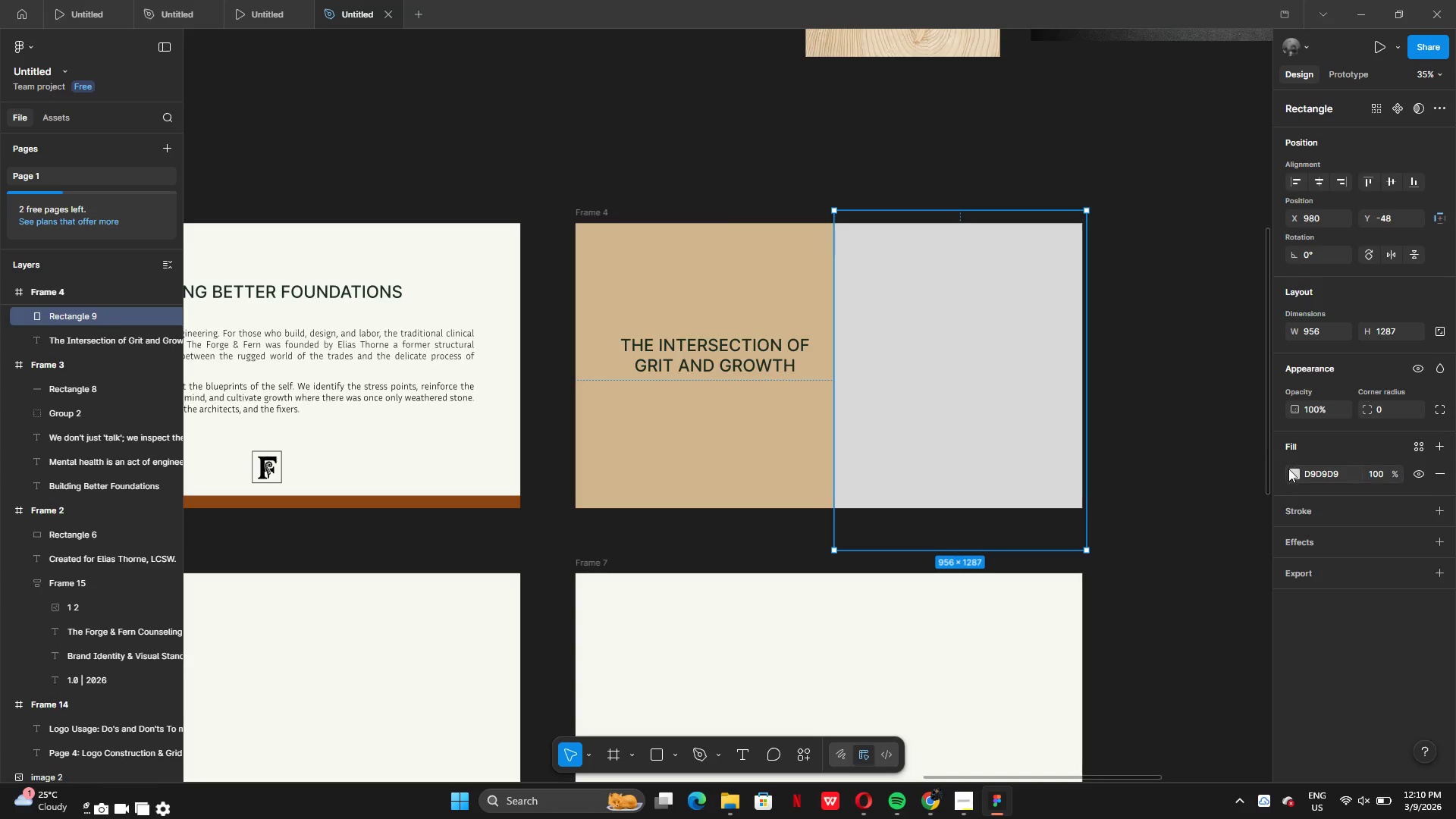 
left_click([1291, 475])
 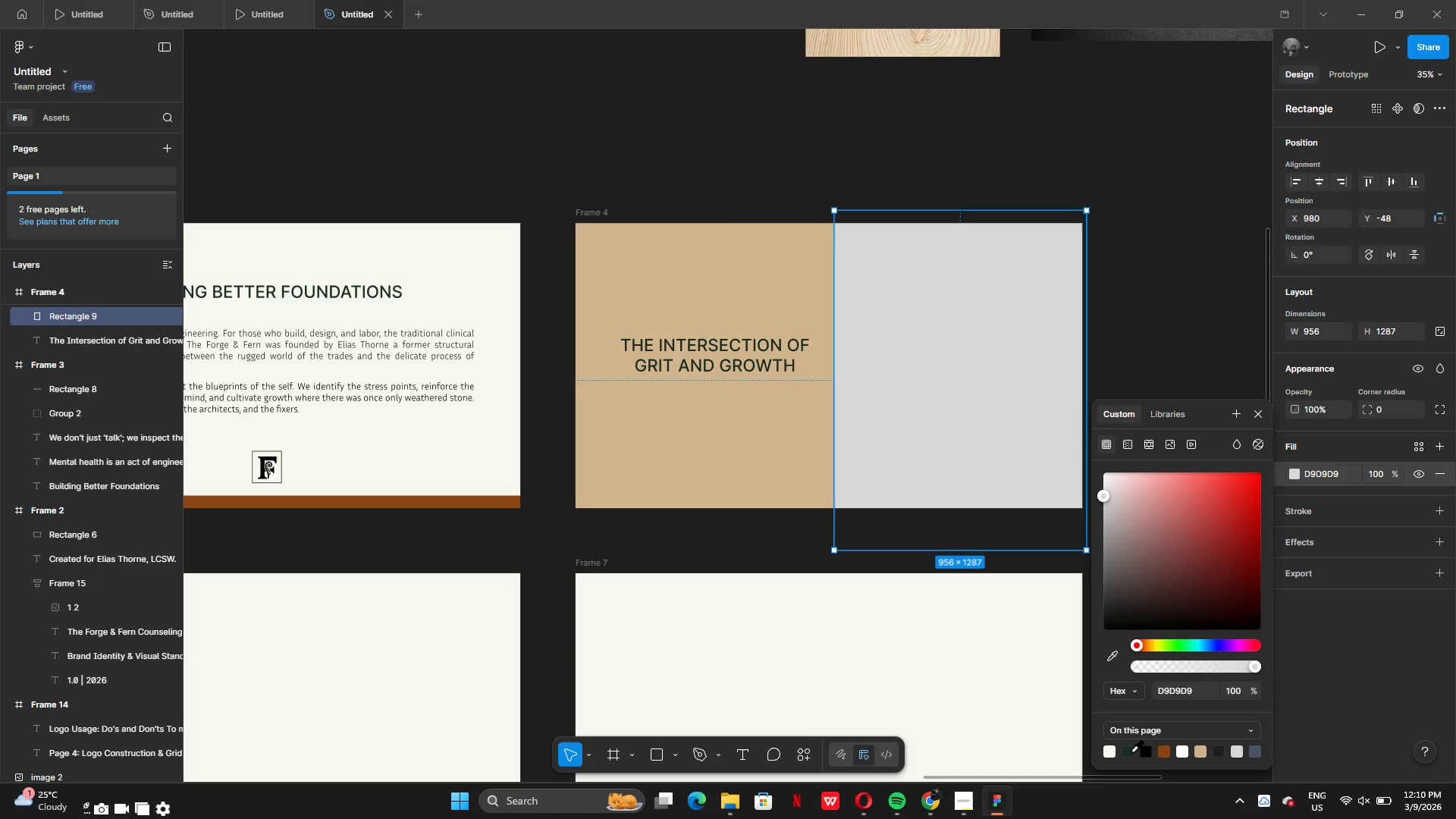 
left_click([1128, 754])
 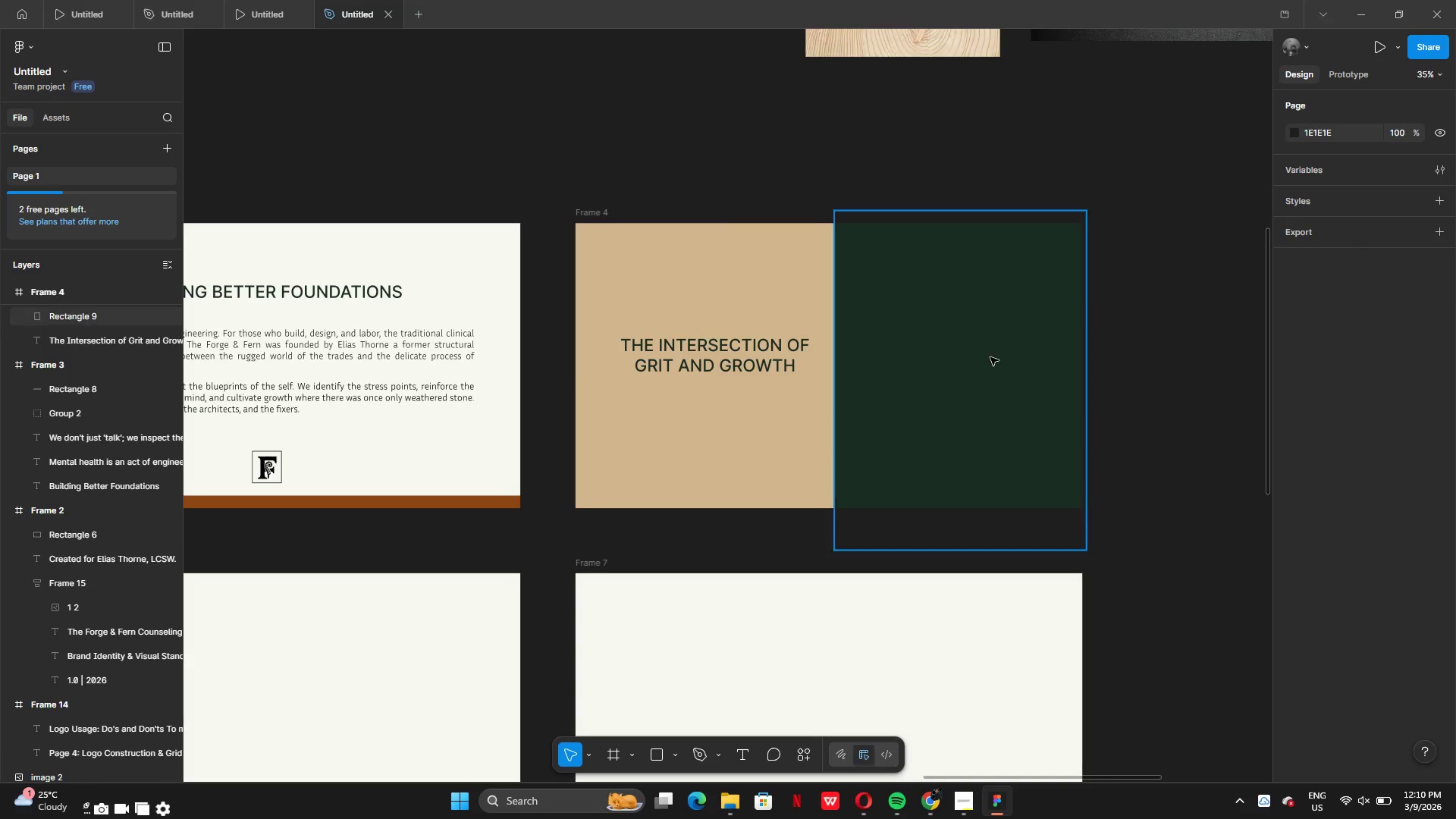 
left_click([742, 353])
 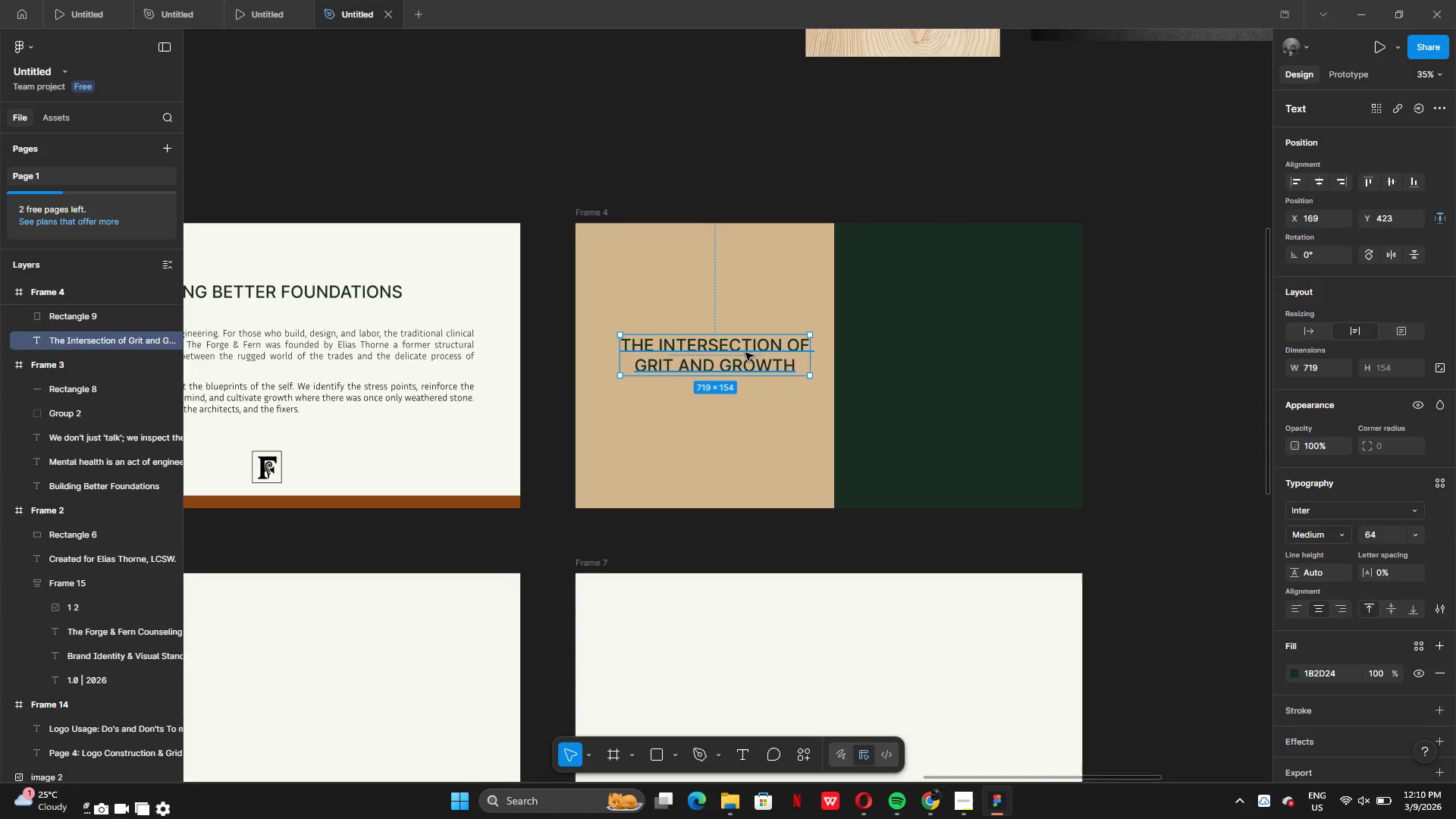 
left_click_drag(start_coordinate=[745, 353], to_coordinate=[733, 368])
 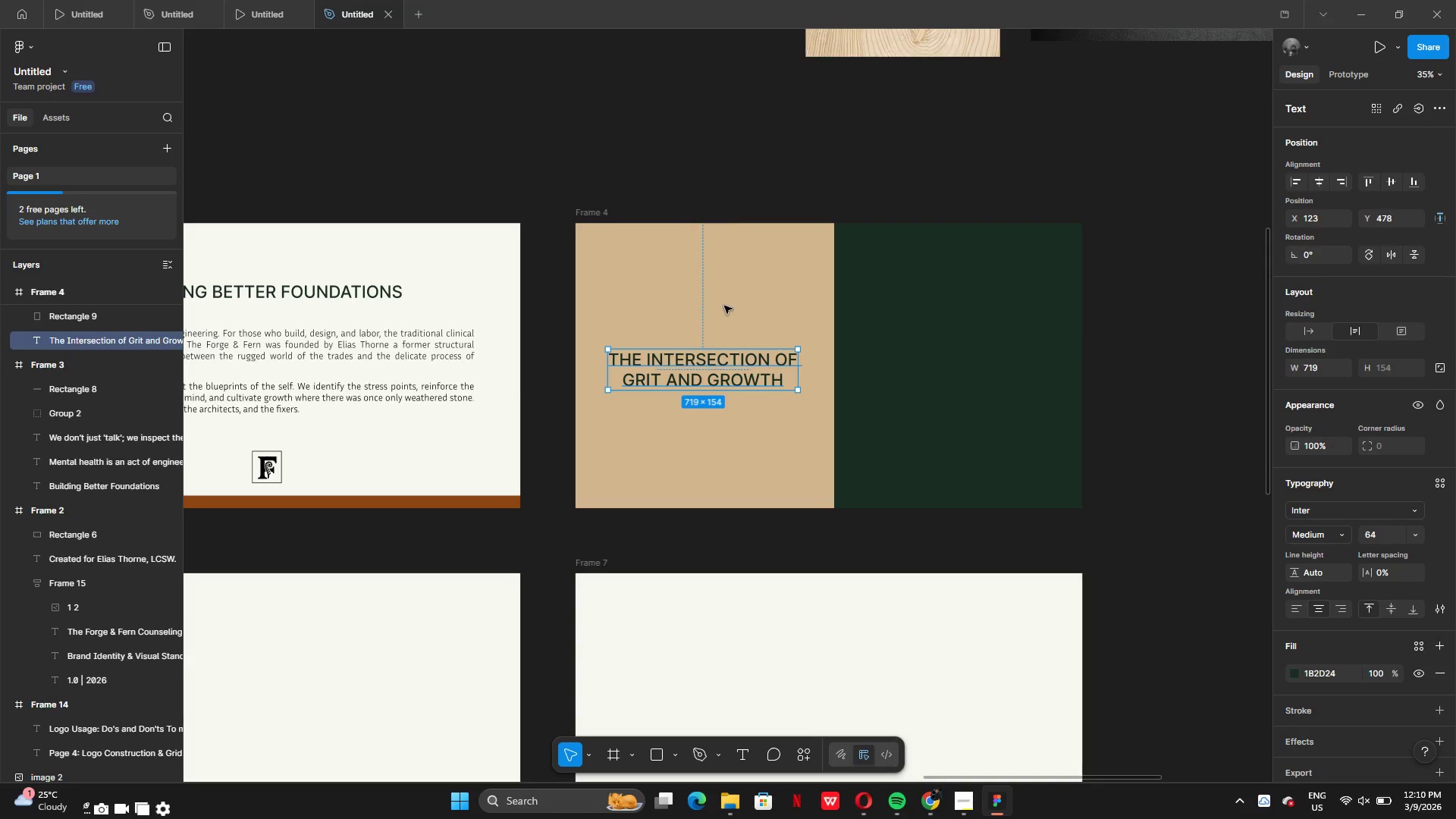 
left_click([724, 306])
 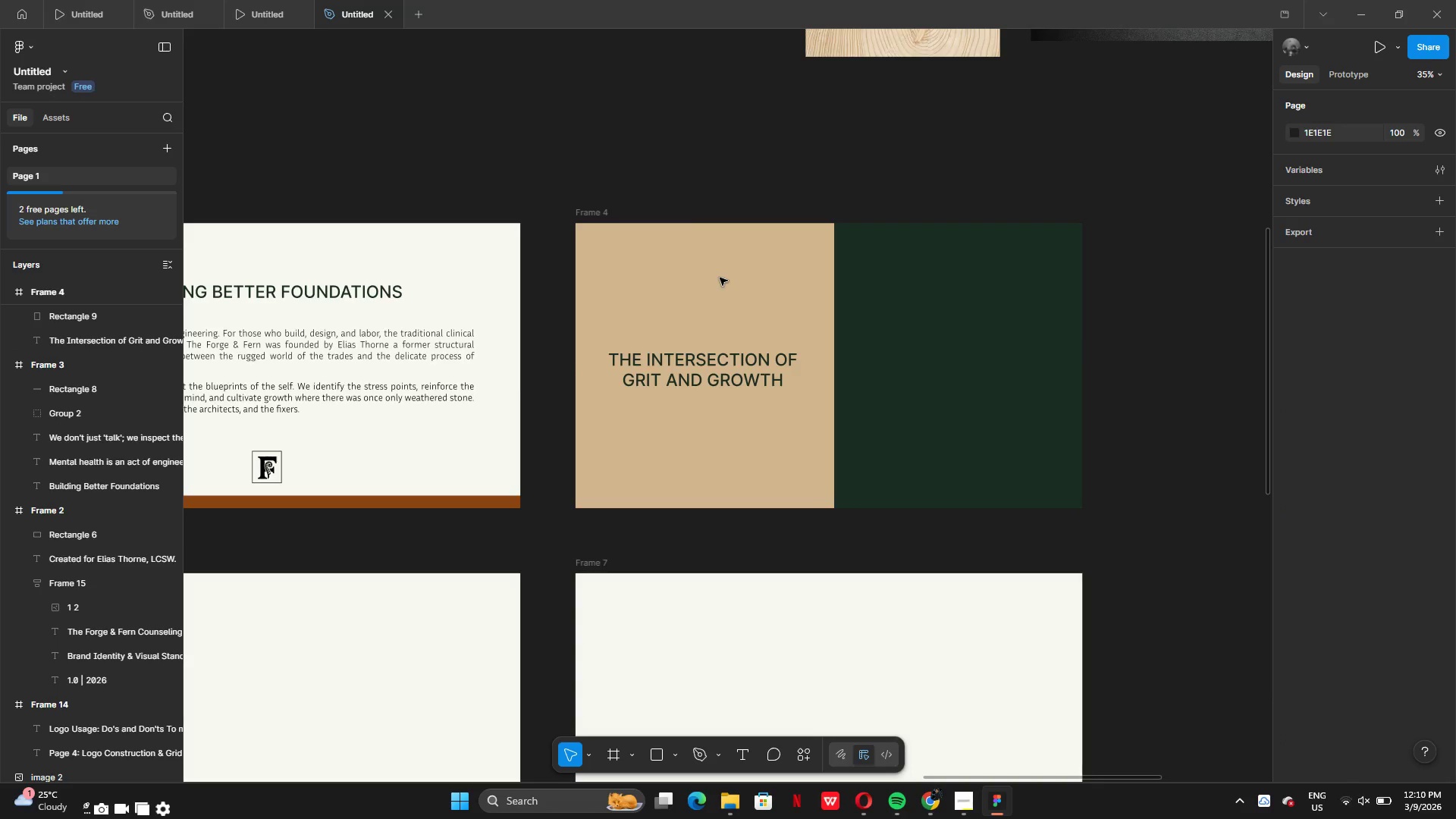 
wait(5.01)
 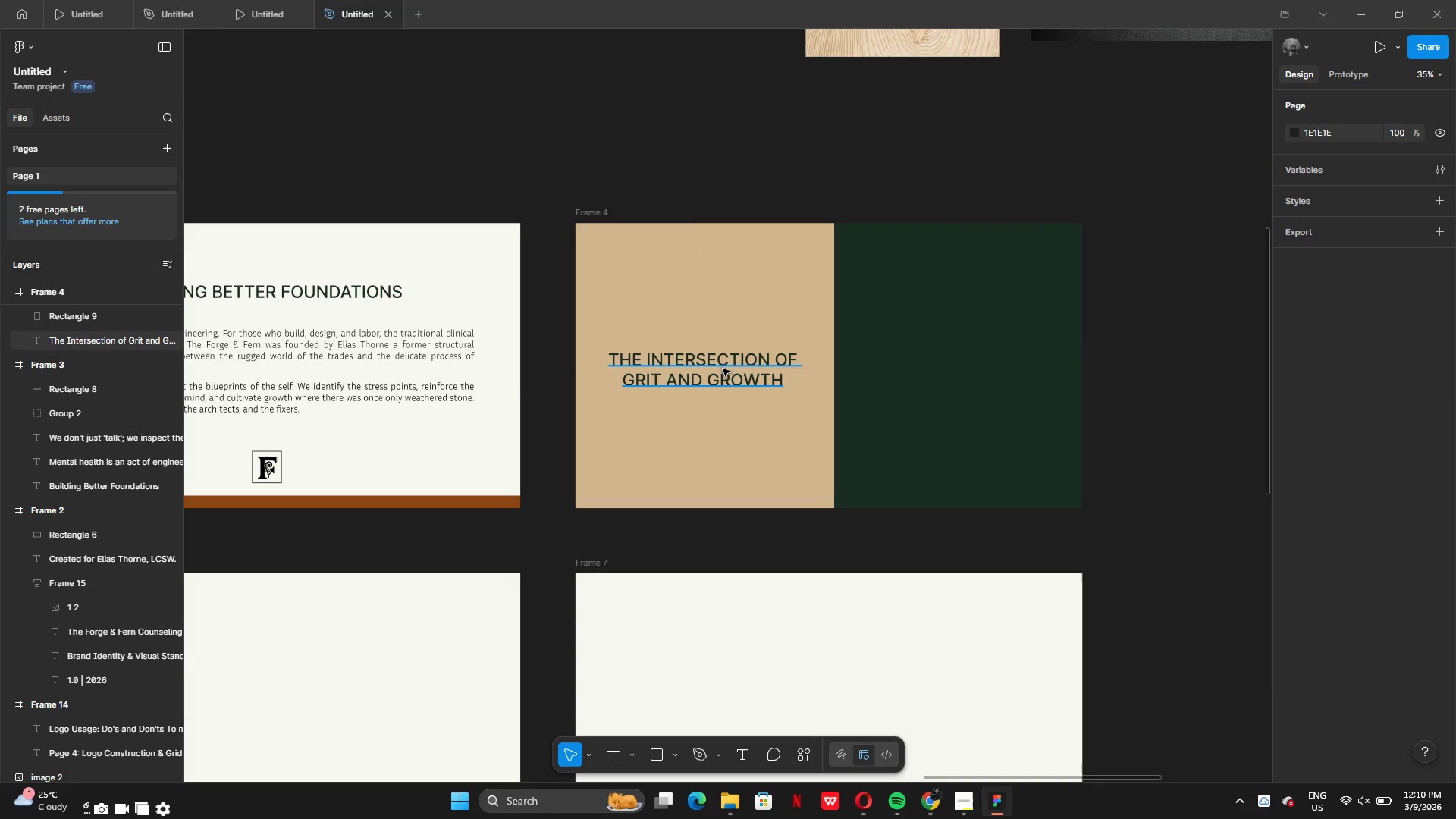 
left_click([889, 381])
 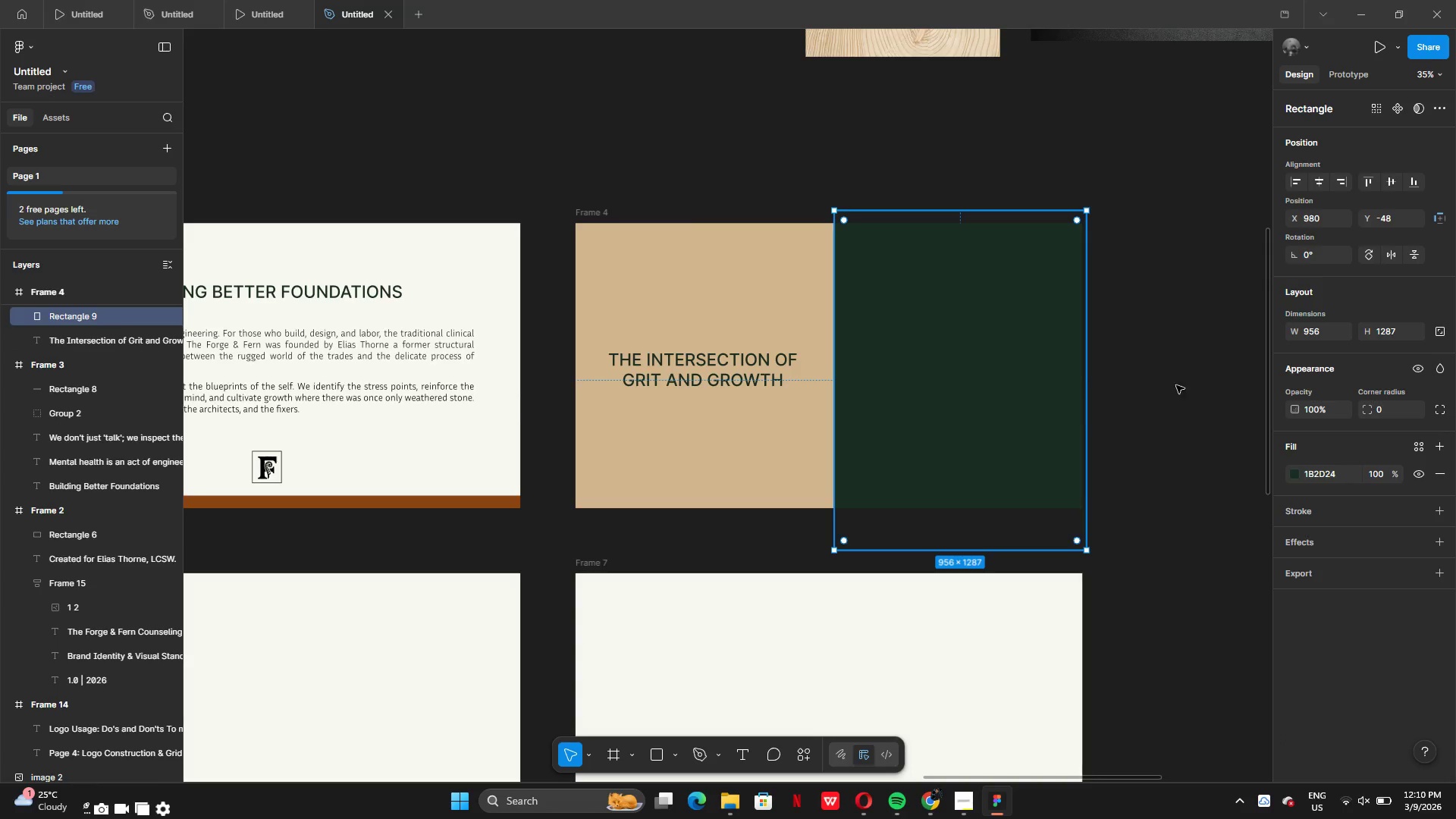 
left_click([1178, 384])
 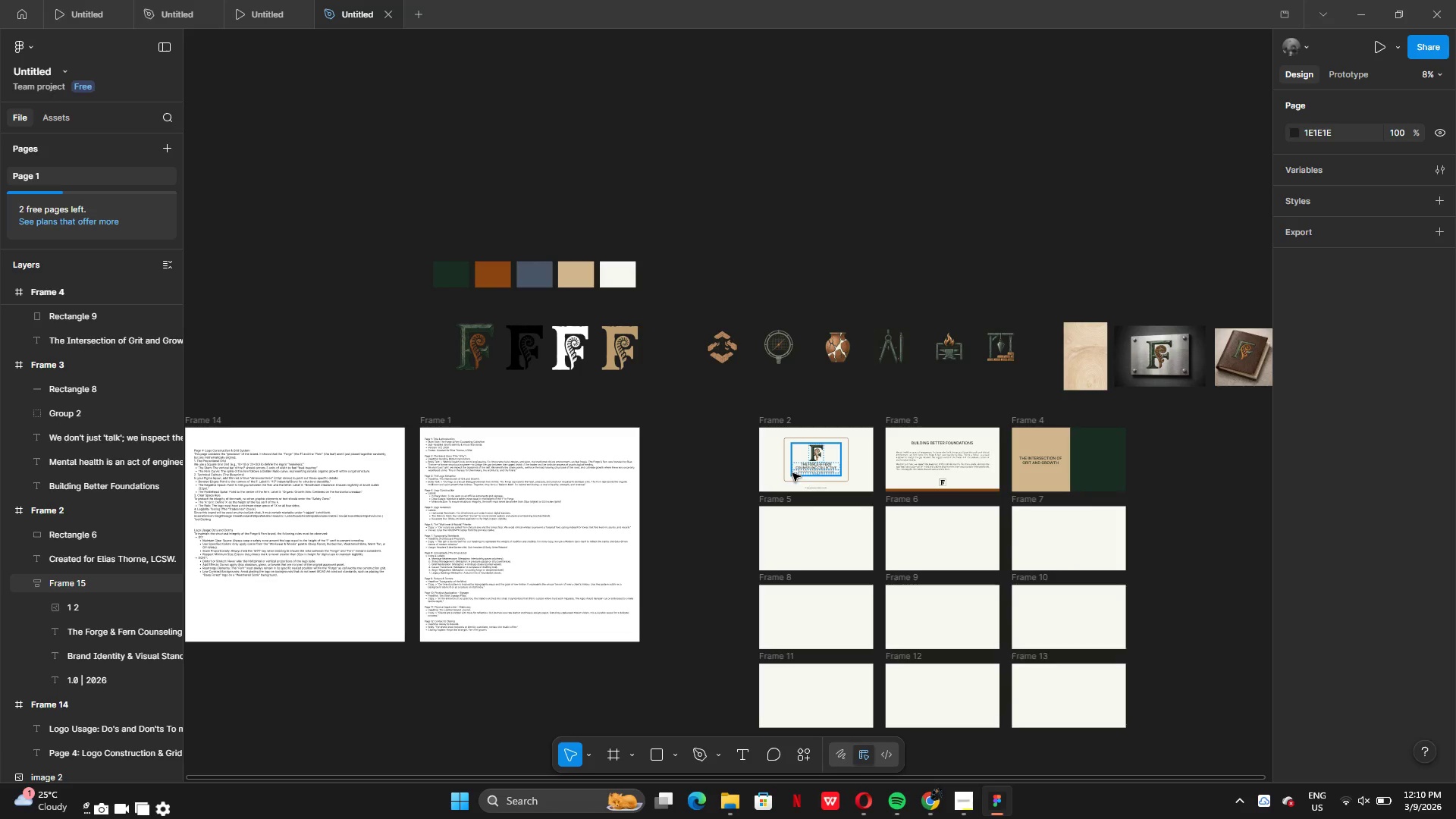 
wait(16.48)
 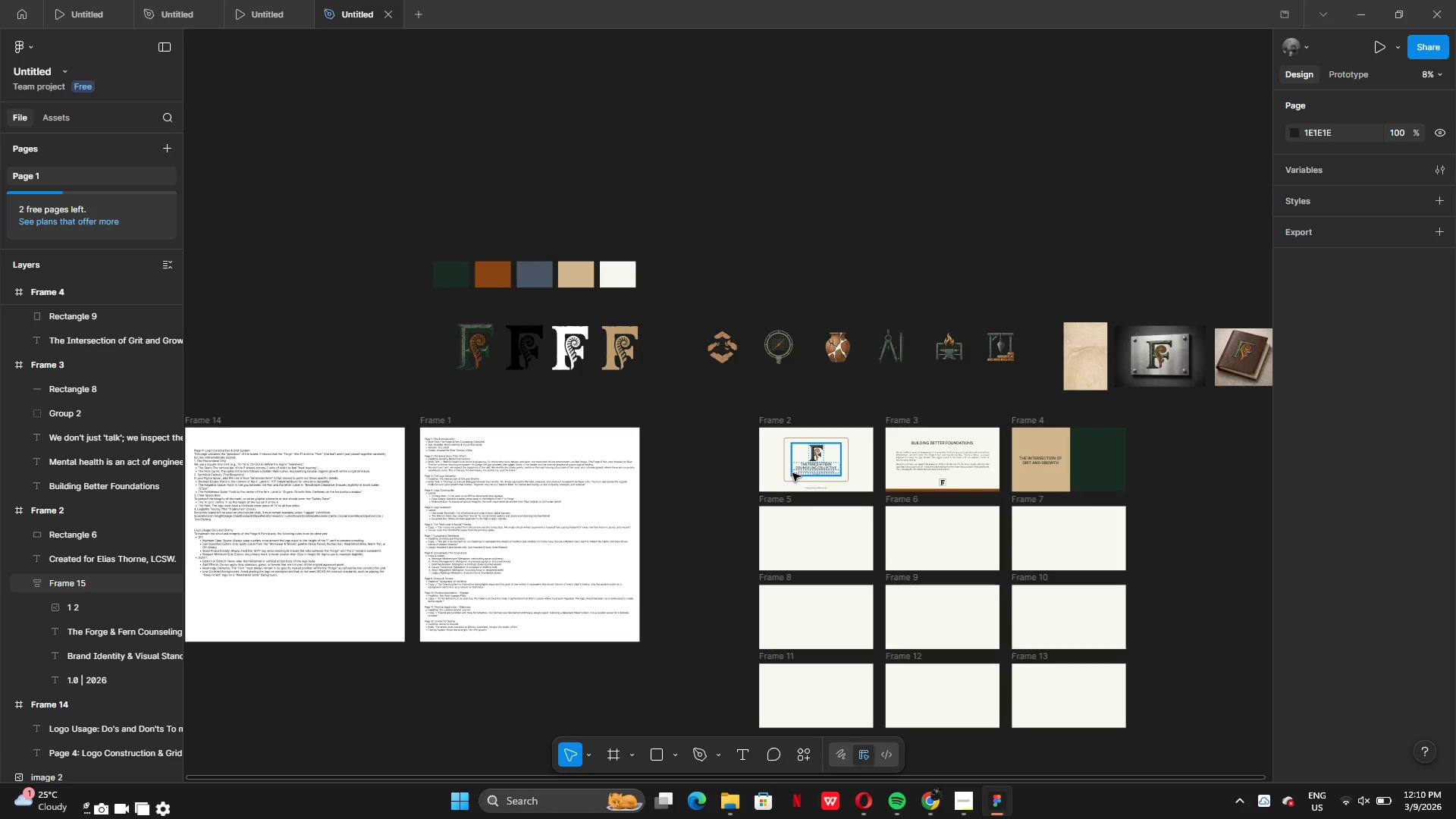 
left_click([268, 350])
 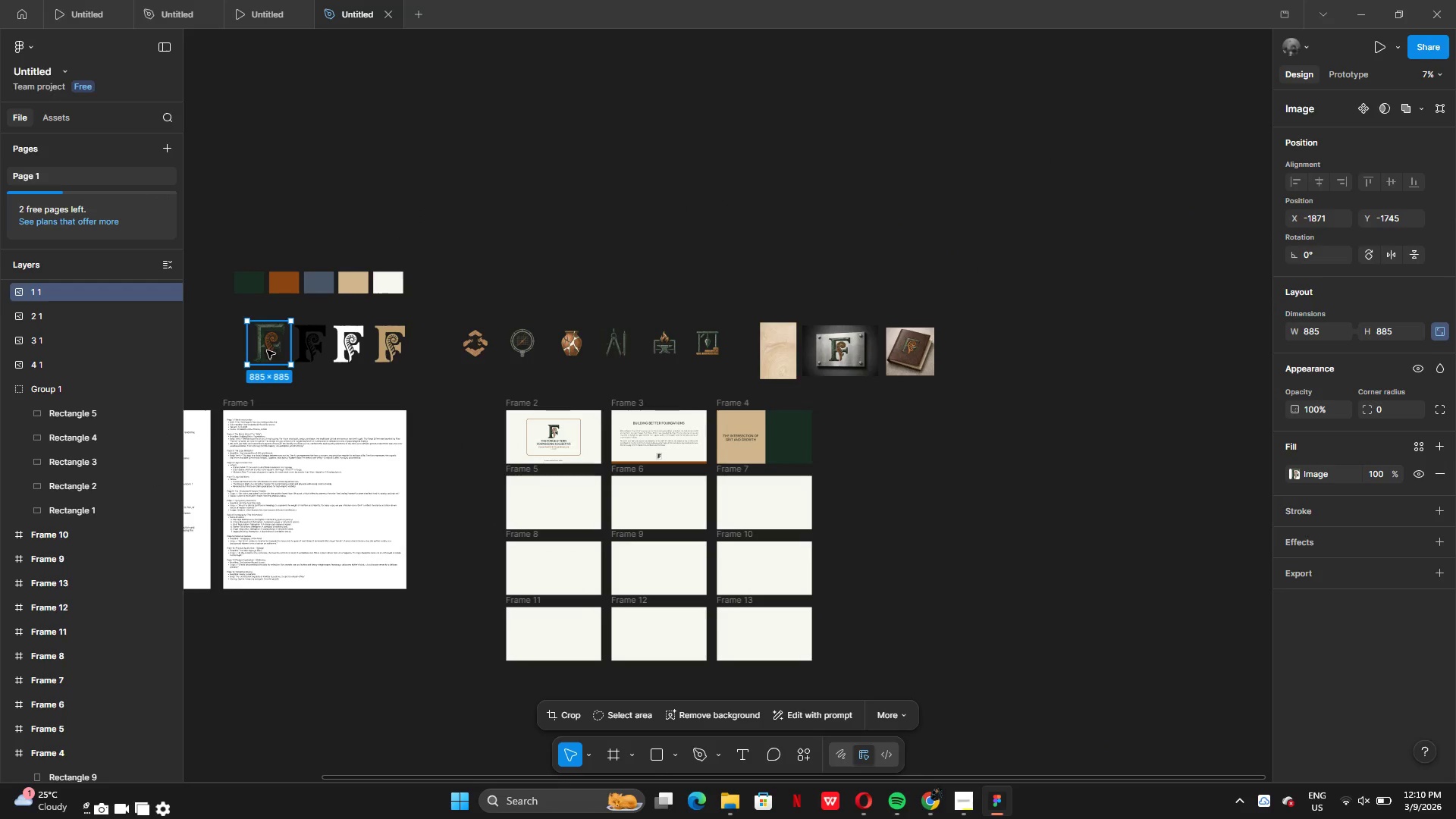 
hold_key(key=AltLeft, duration=0.5)
left_click_drag(start_coordinate=[267, 350], to_coordinate=[404, 425])
 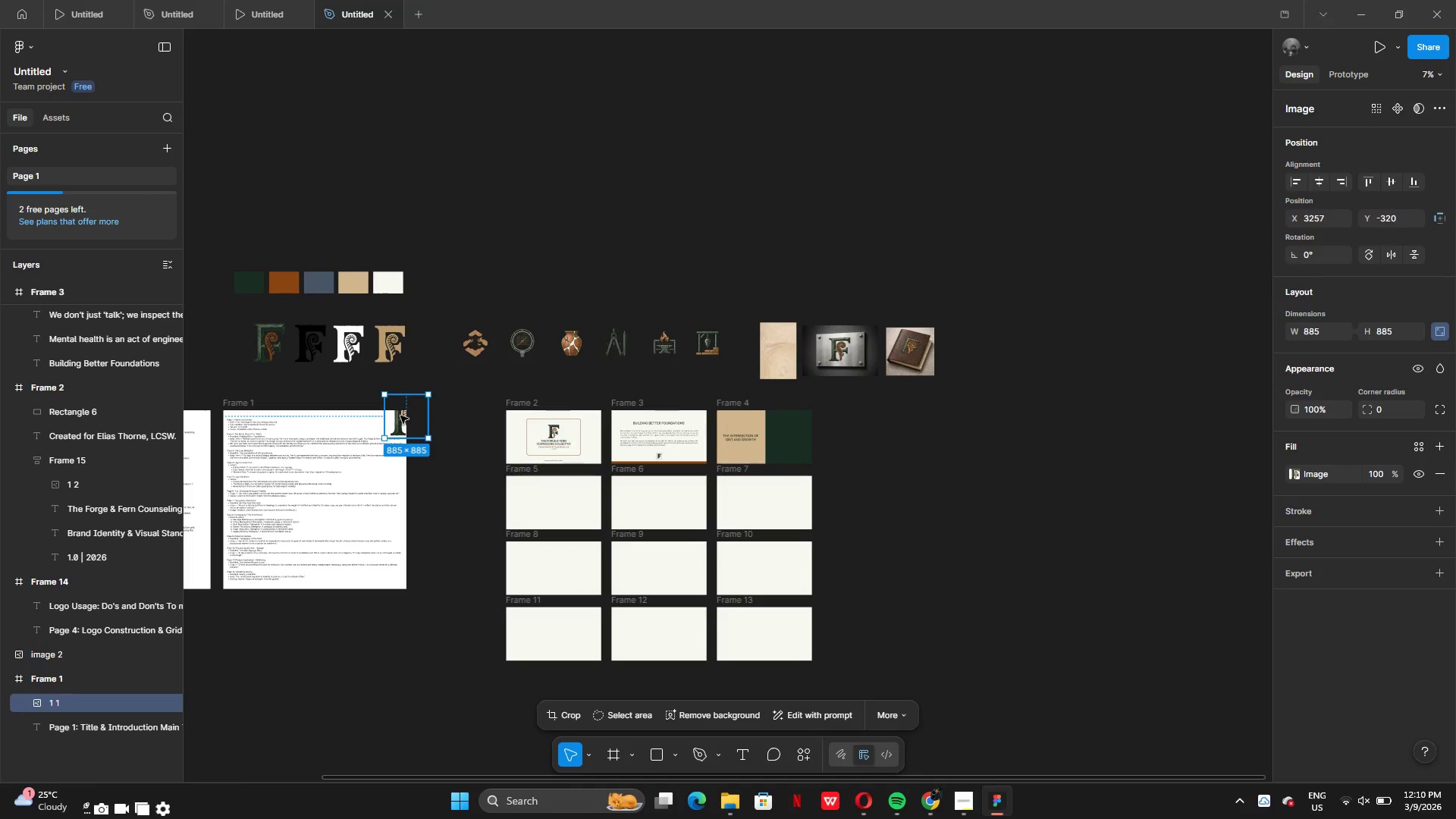 
left_click_drag(start_coordinate=[403, 419], to_coordinate=[797, 445])
 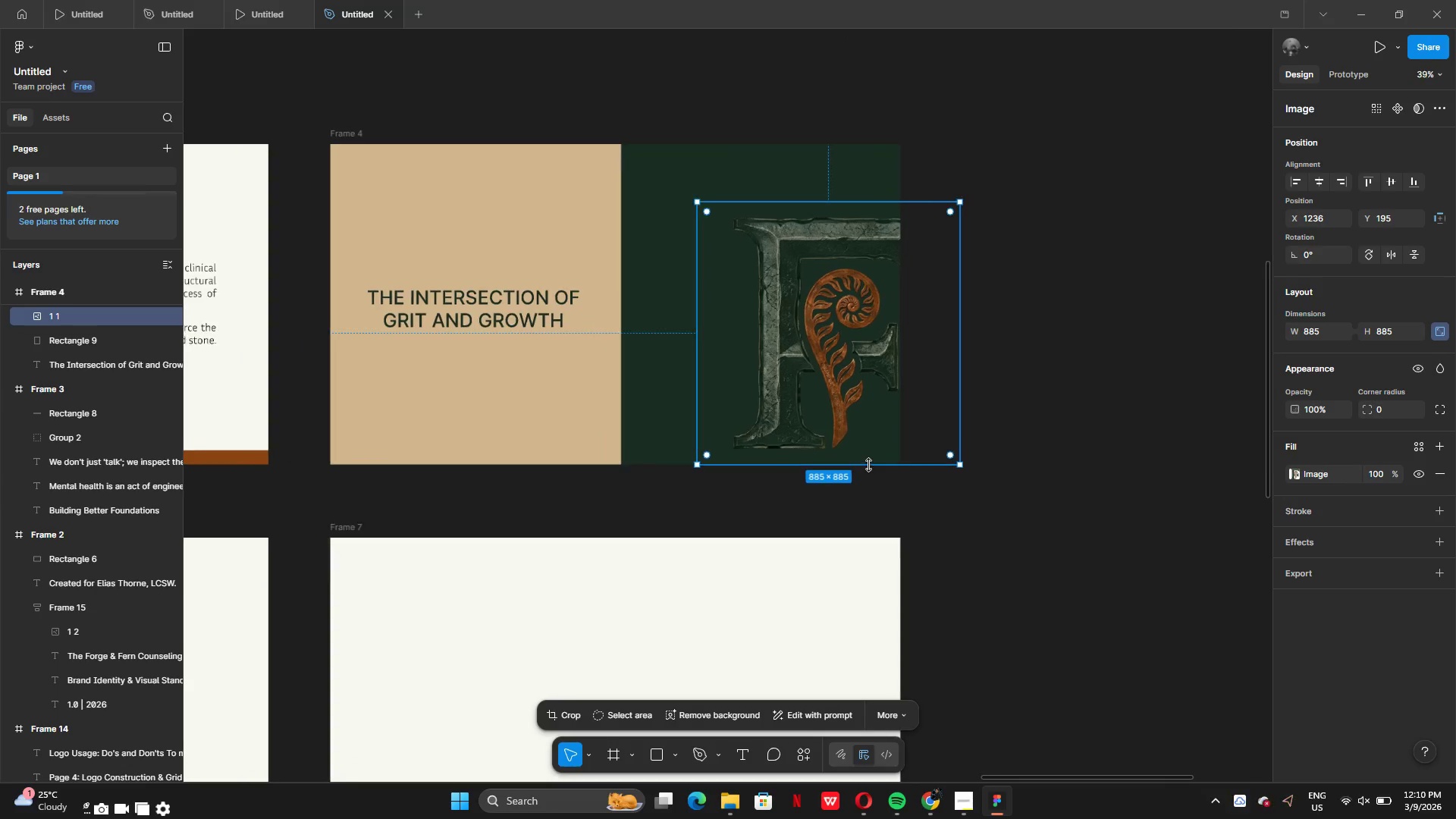 
left_click_drag(start_coordinate=[833, 324], to_coordinate=[770, 303])
 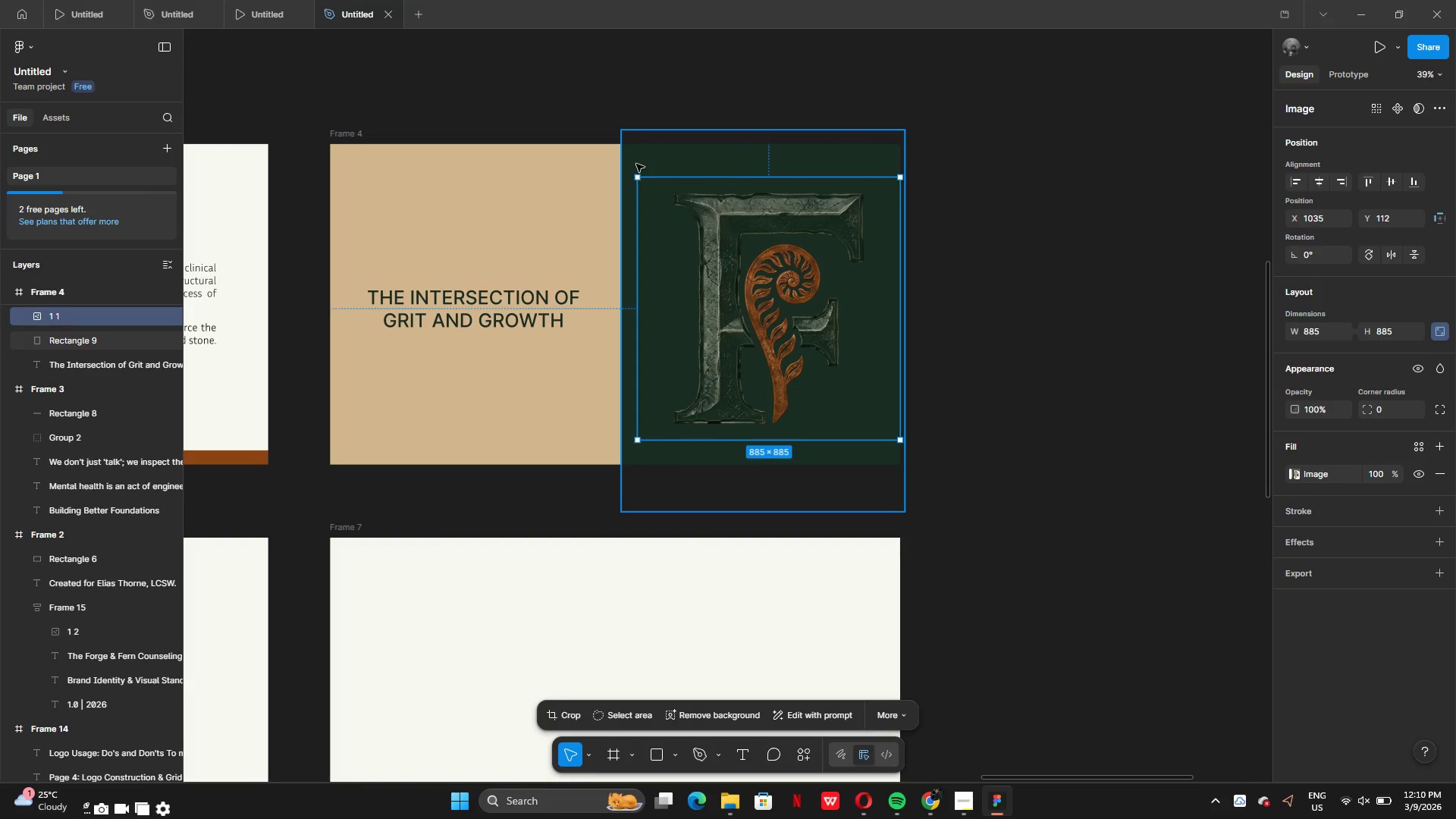 
left_click([636, 164])
 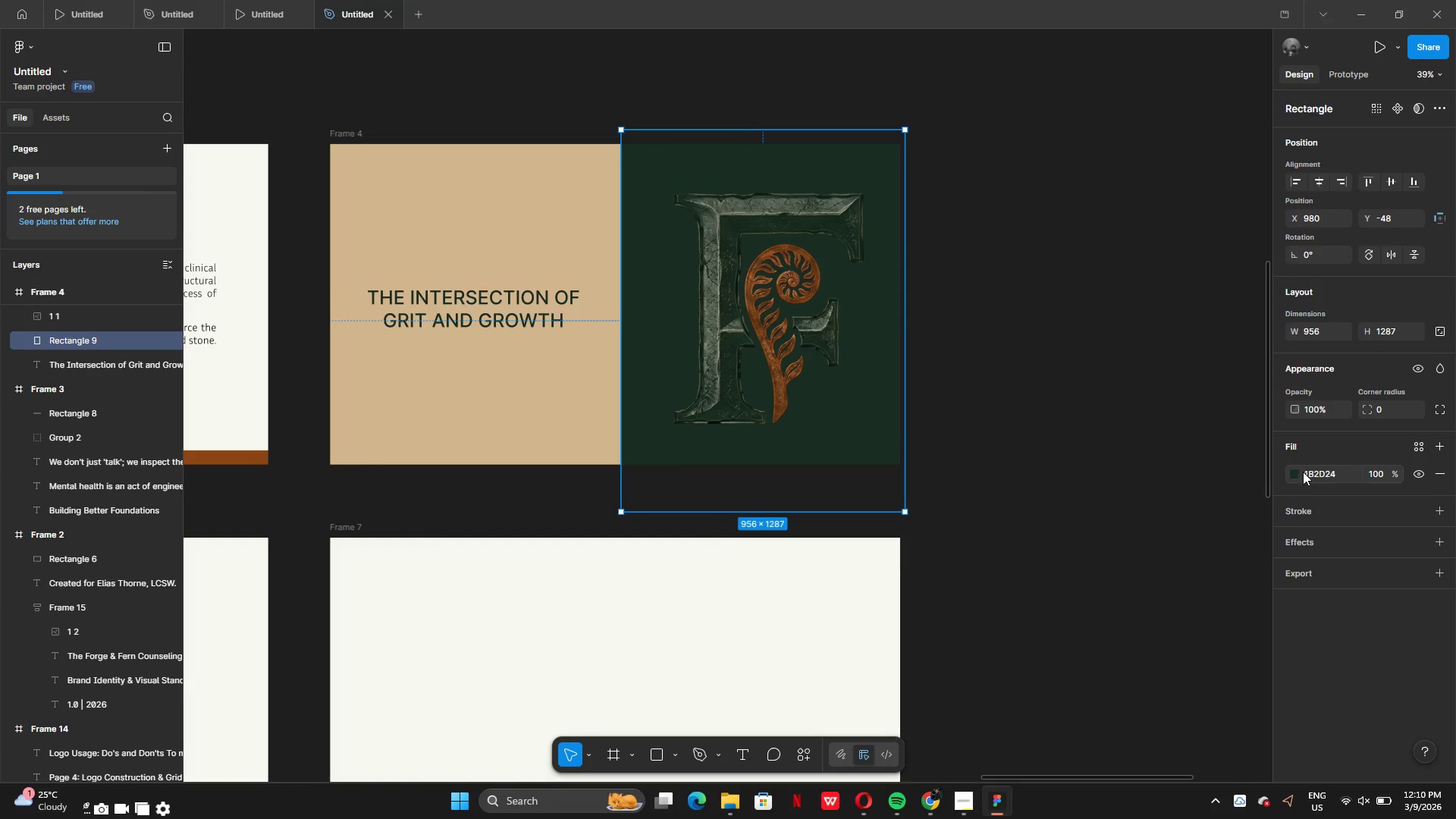 
left_click([1299, 475])
 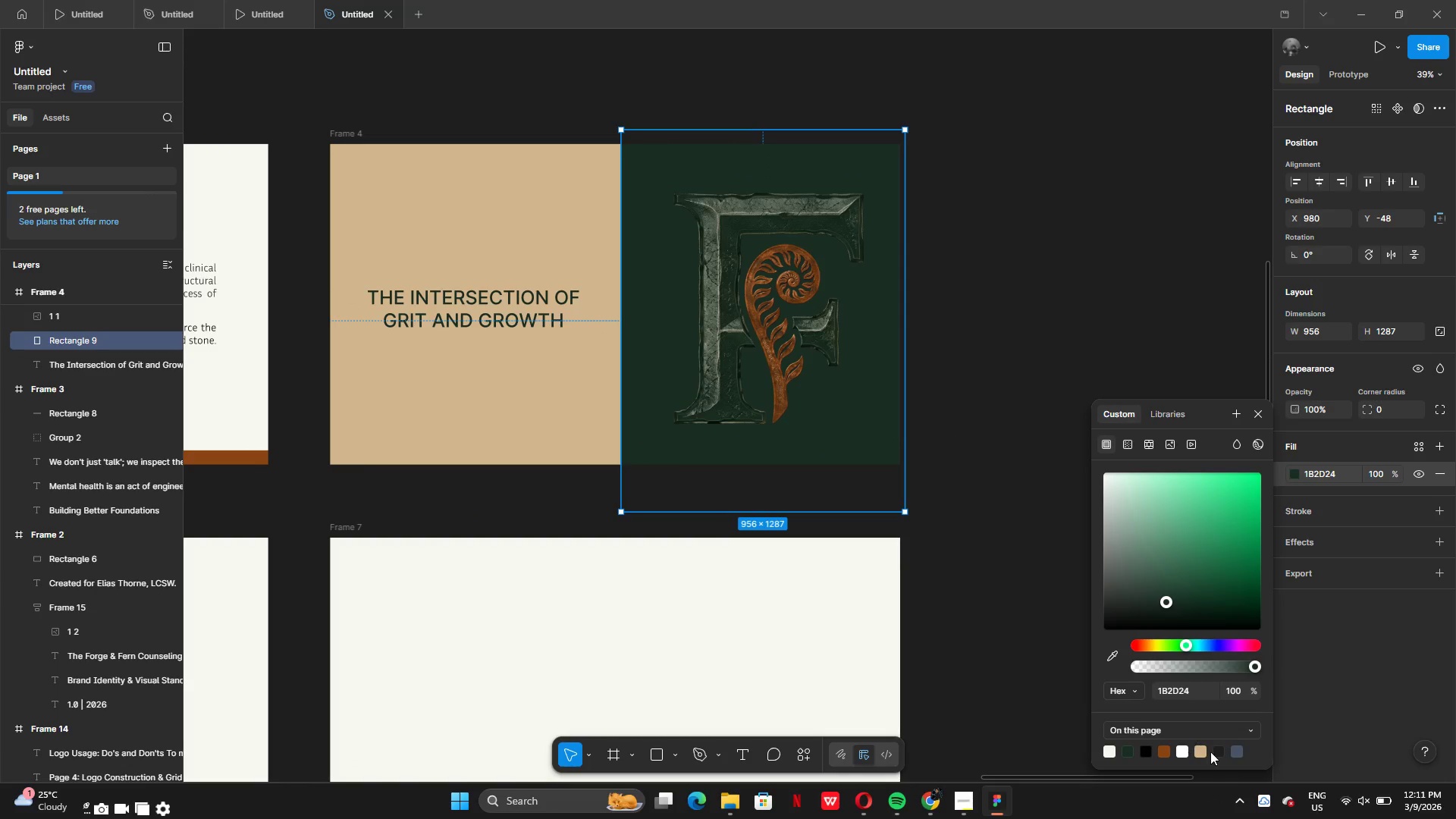 
left_click([1196, 755])
 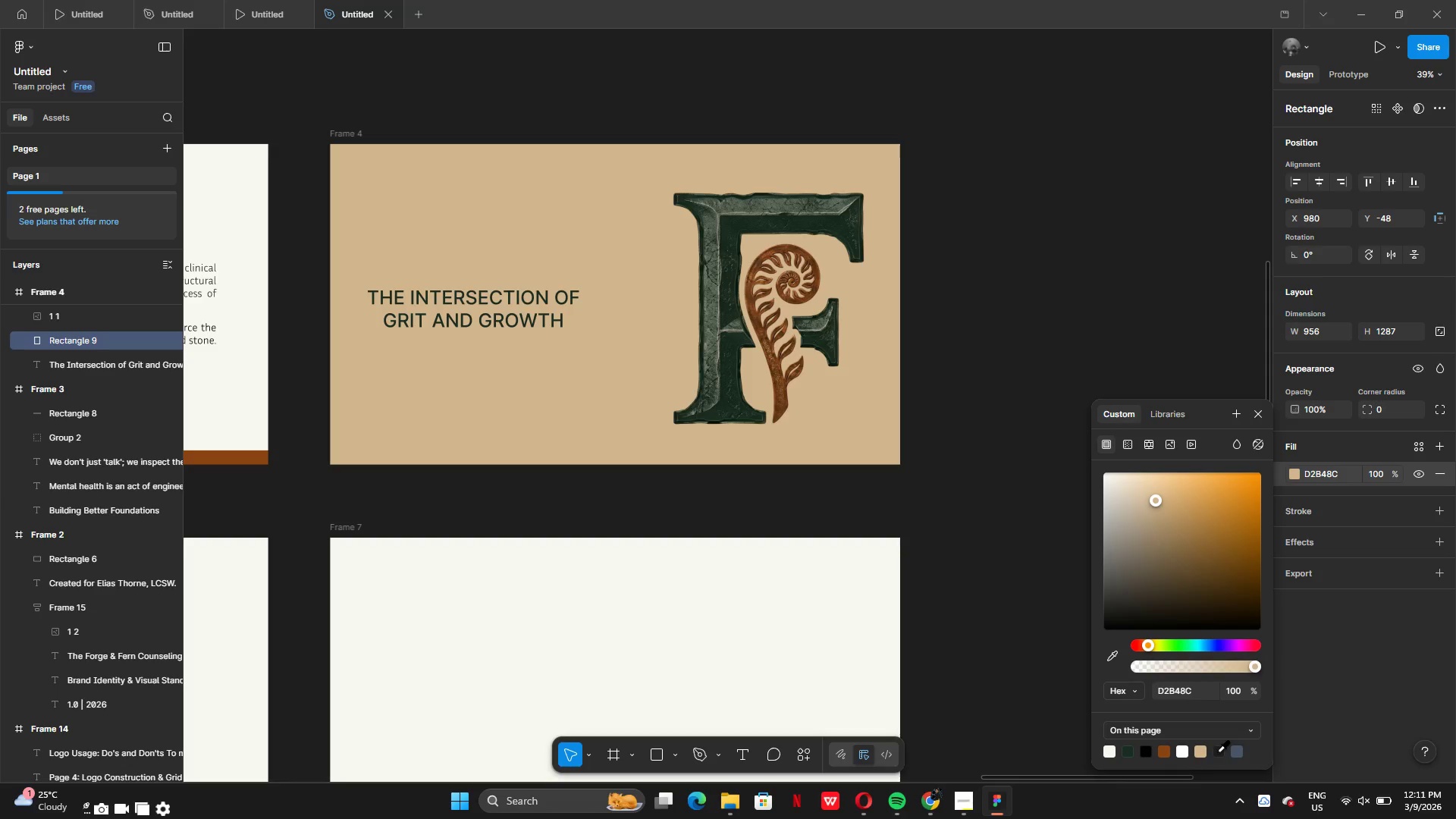 
left_click([1218, 751])
 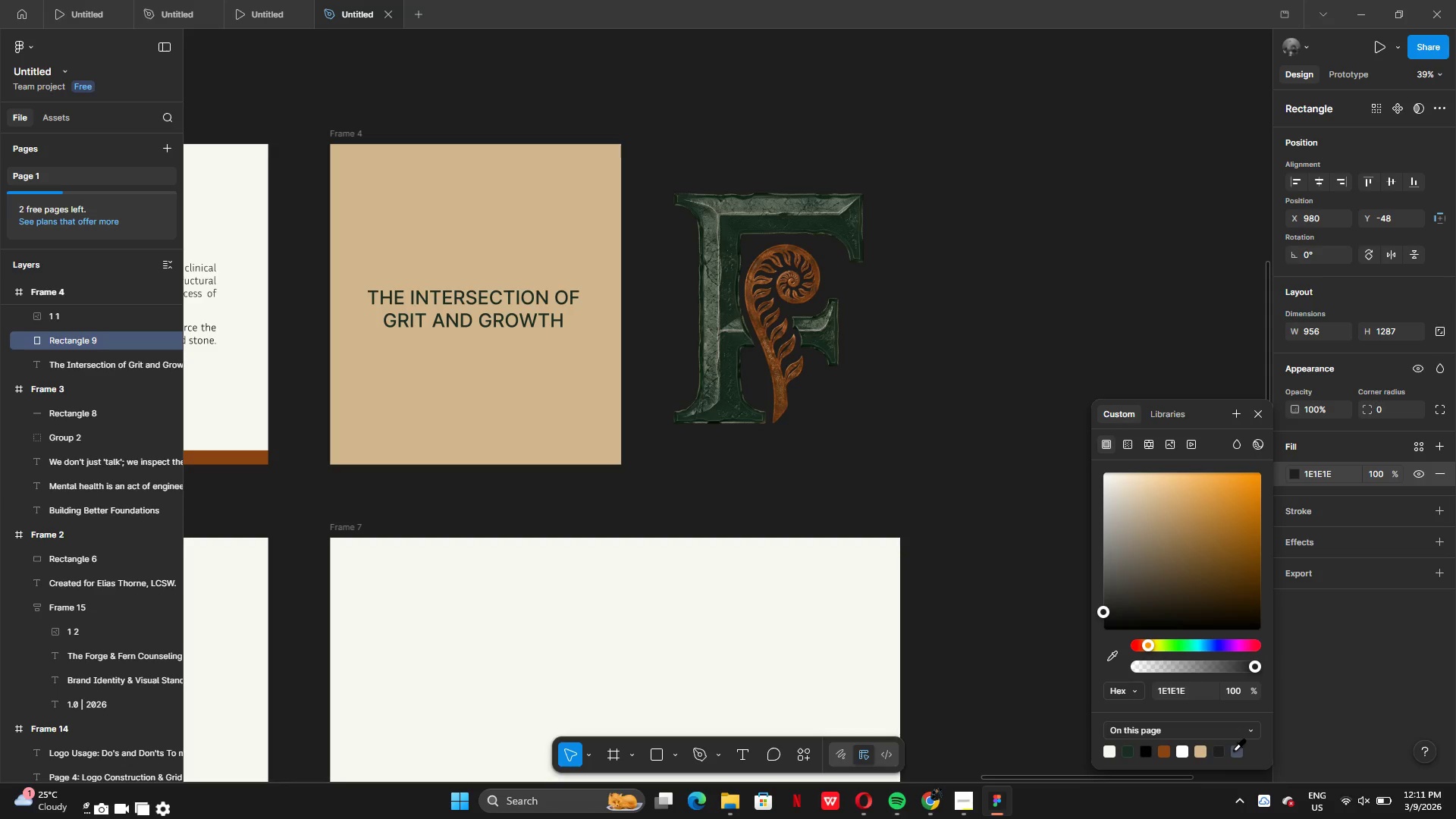 
left_click([1233, 750])
 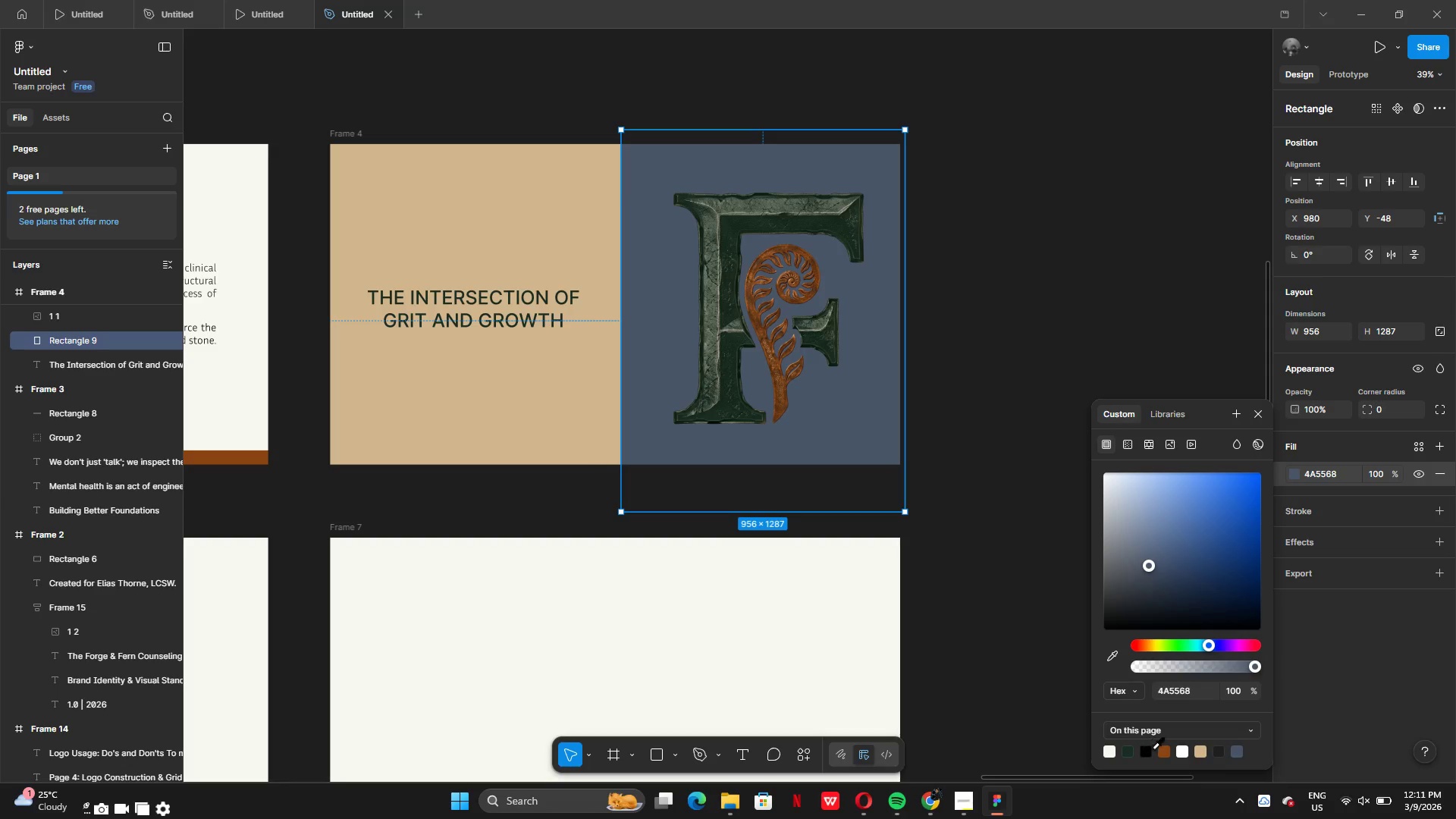 
left_click([1160, 748])
 